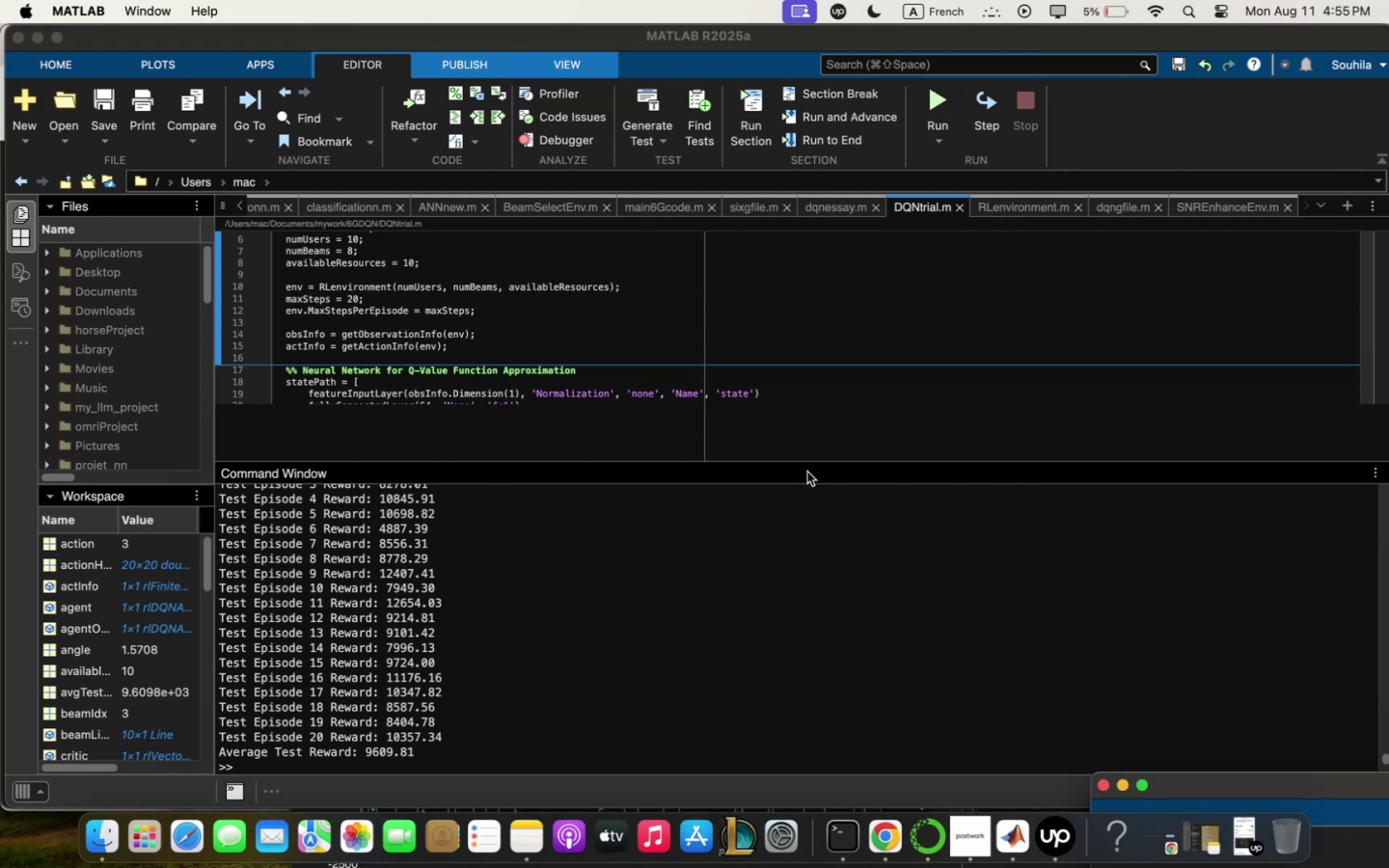 
scroll: coordinate [794, 632], scroll_direction: down, amount: 7.0
 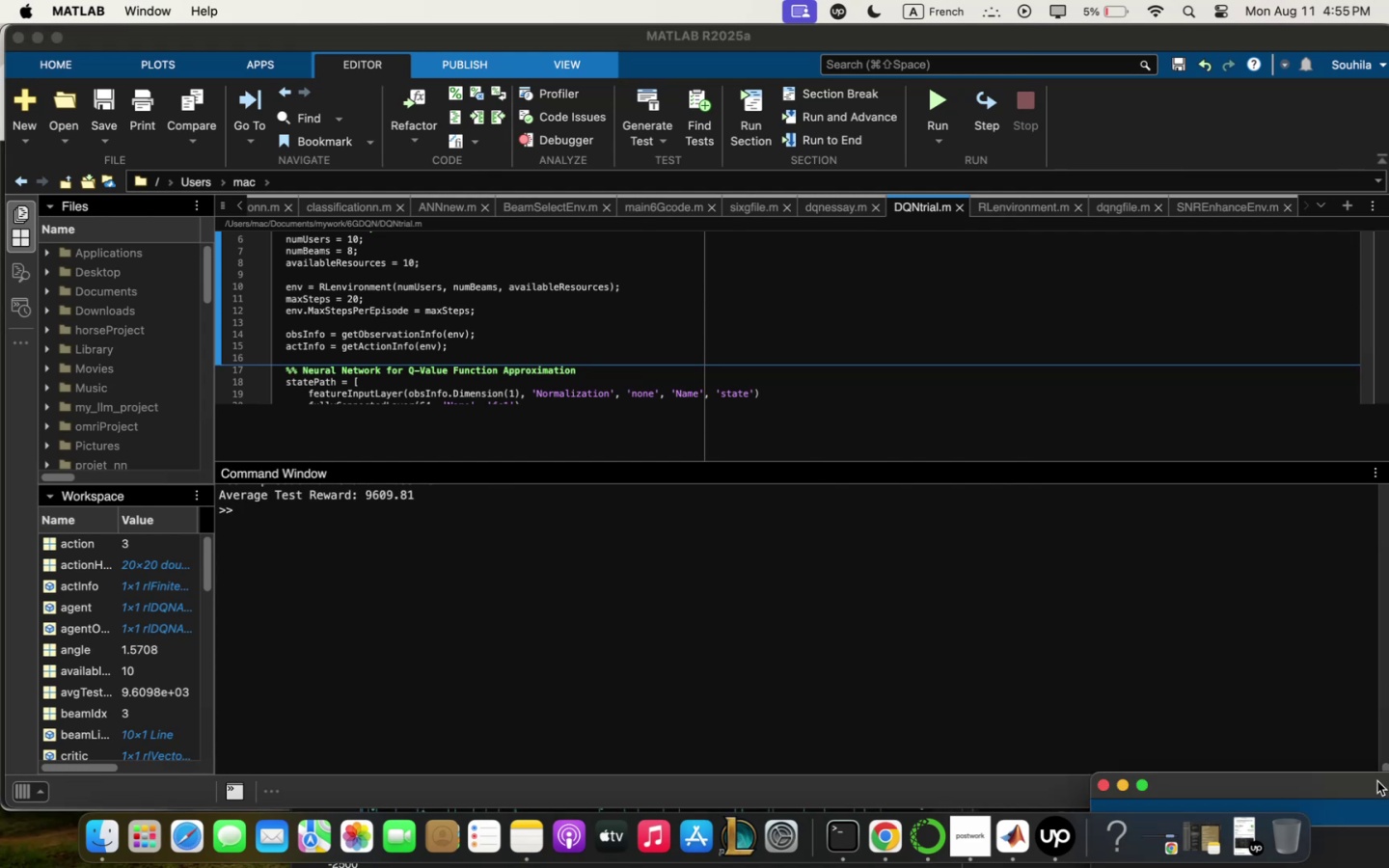 
scroll: coordinate [1100, 632], scroll_direction: up, amount: 75.0
 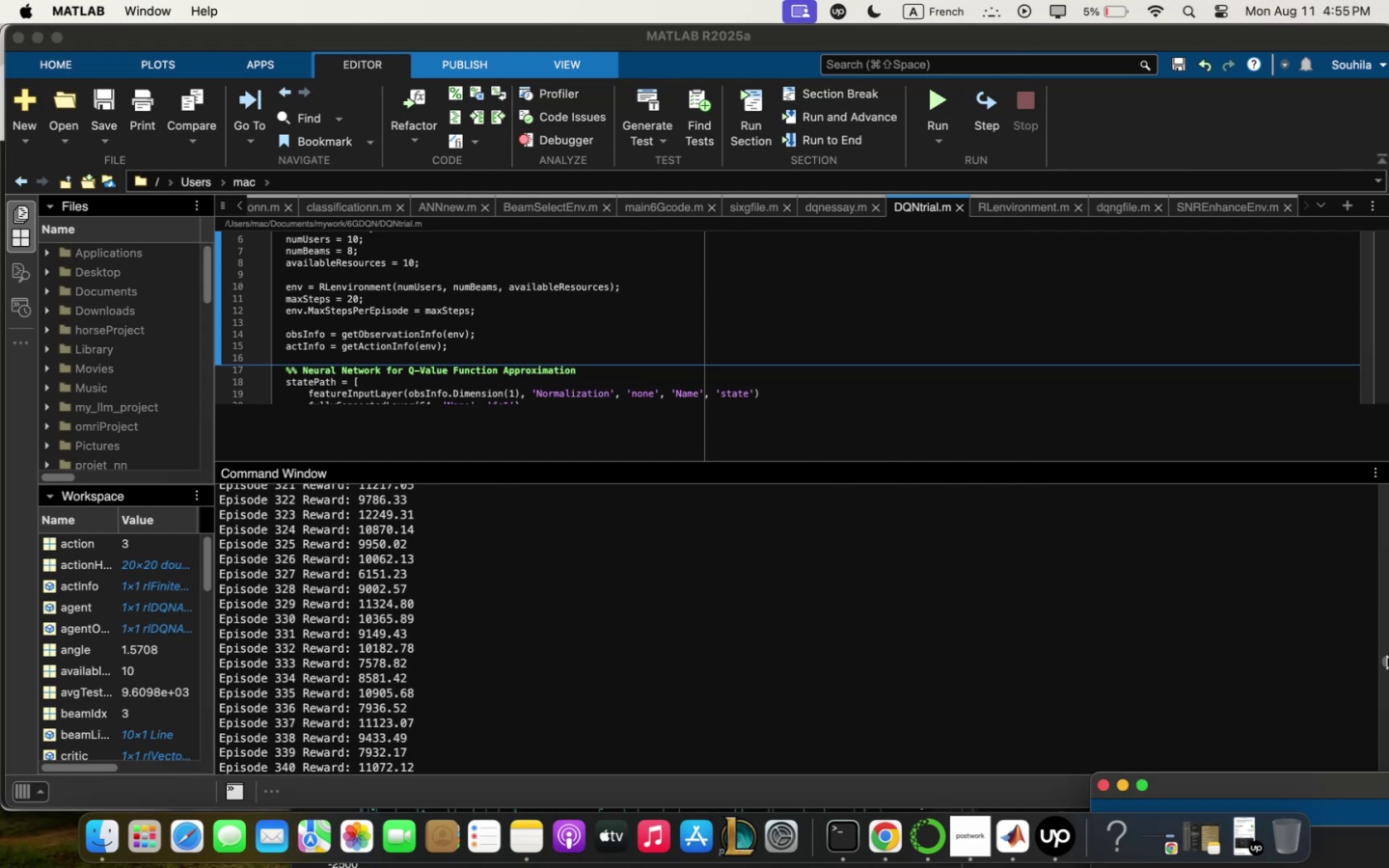 
left_click_drag(start_coordinate=[1388, 662], to_coordinate=[1378, 499])
 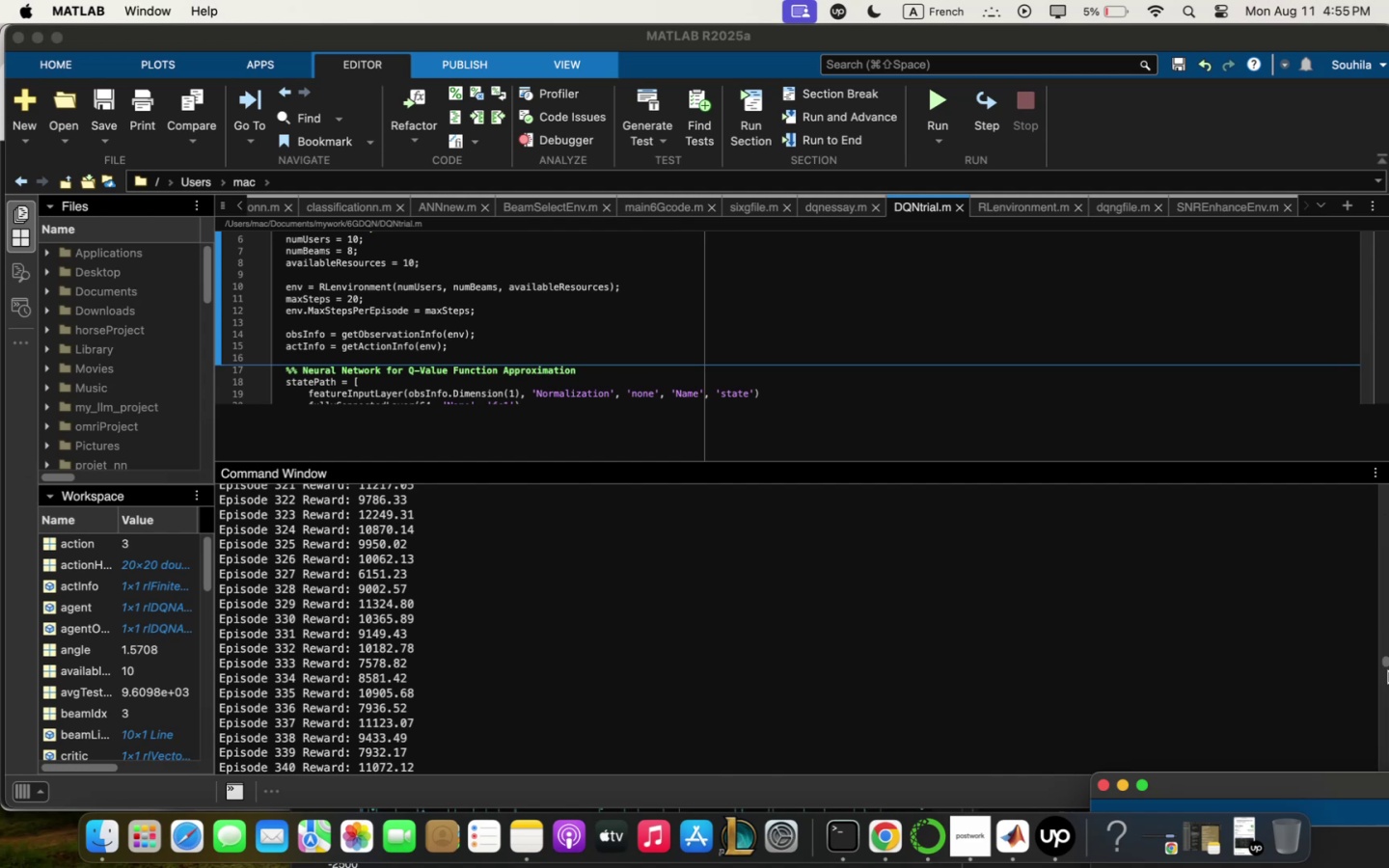 
left_click_drag(start_coordinate=[1388, 666], to_coordinate=[1382, 534])
 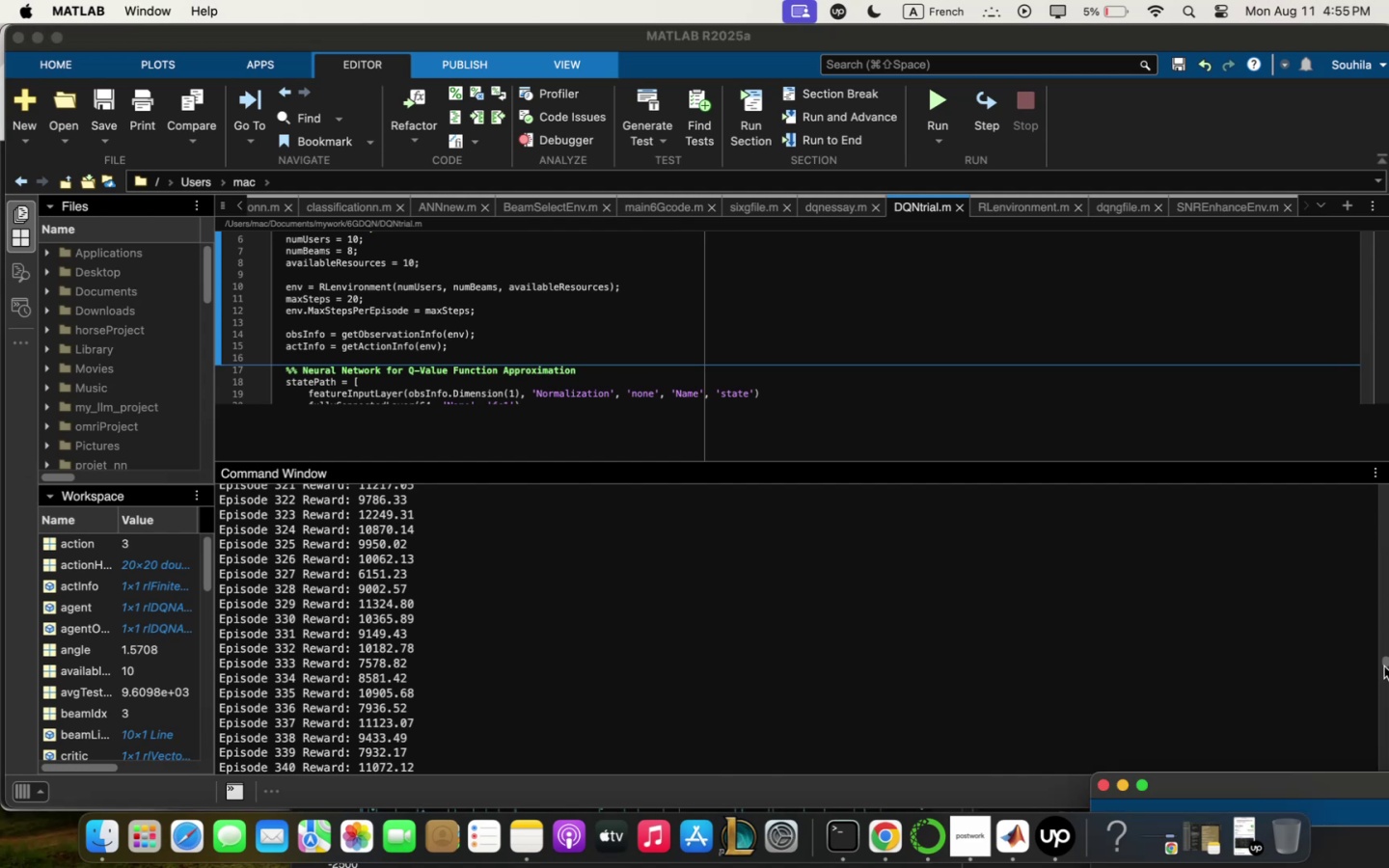 
left_click_drag(start_coordinate=[1384, 666], to_coordinate=[1388, 559])
 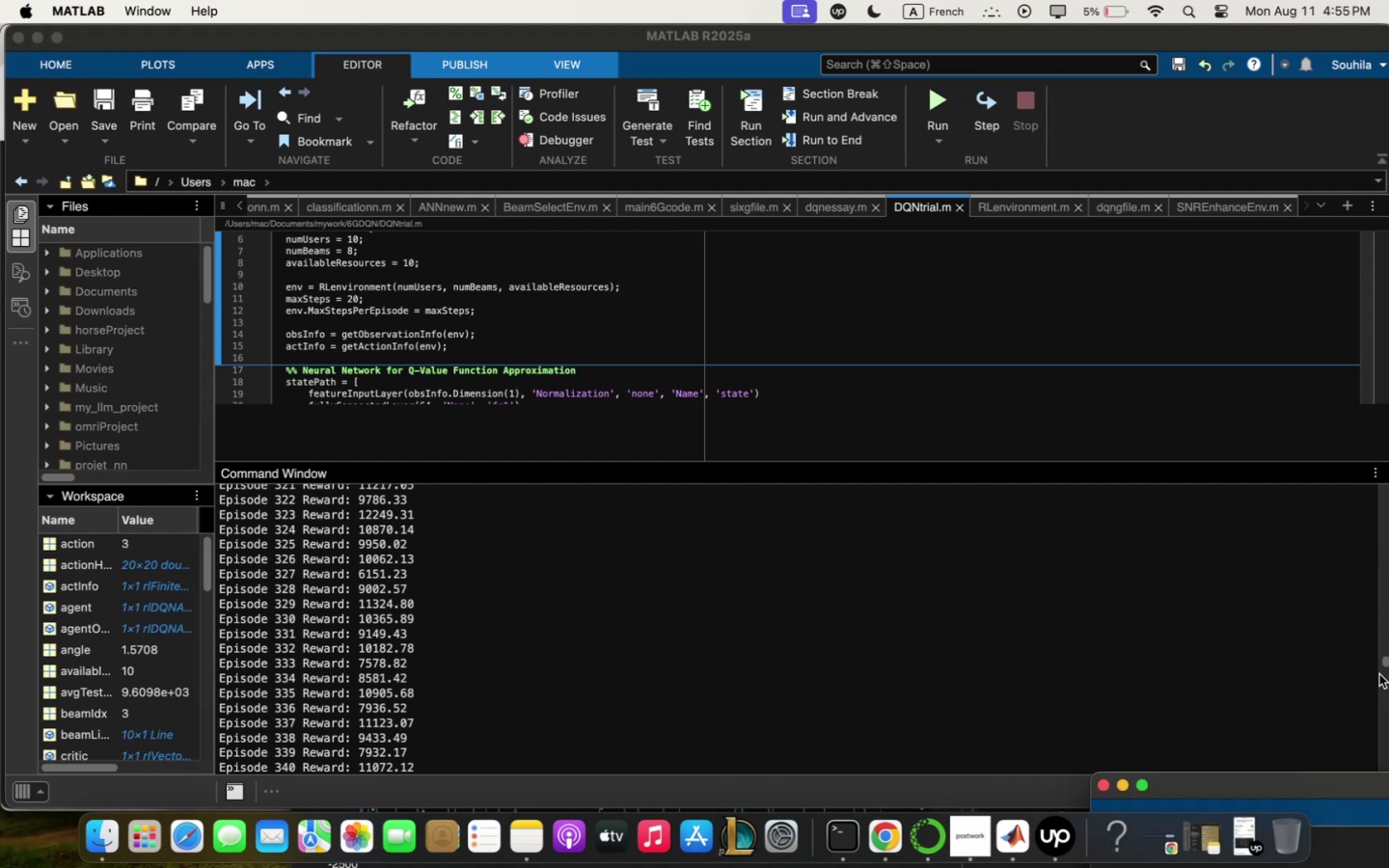 
left_click_drag(start_coordinate=[1386, 667], to_coordinate=[1378, 571])
 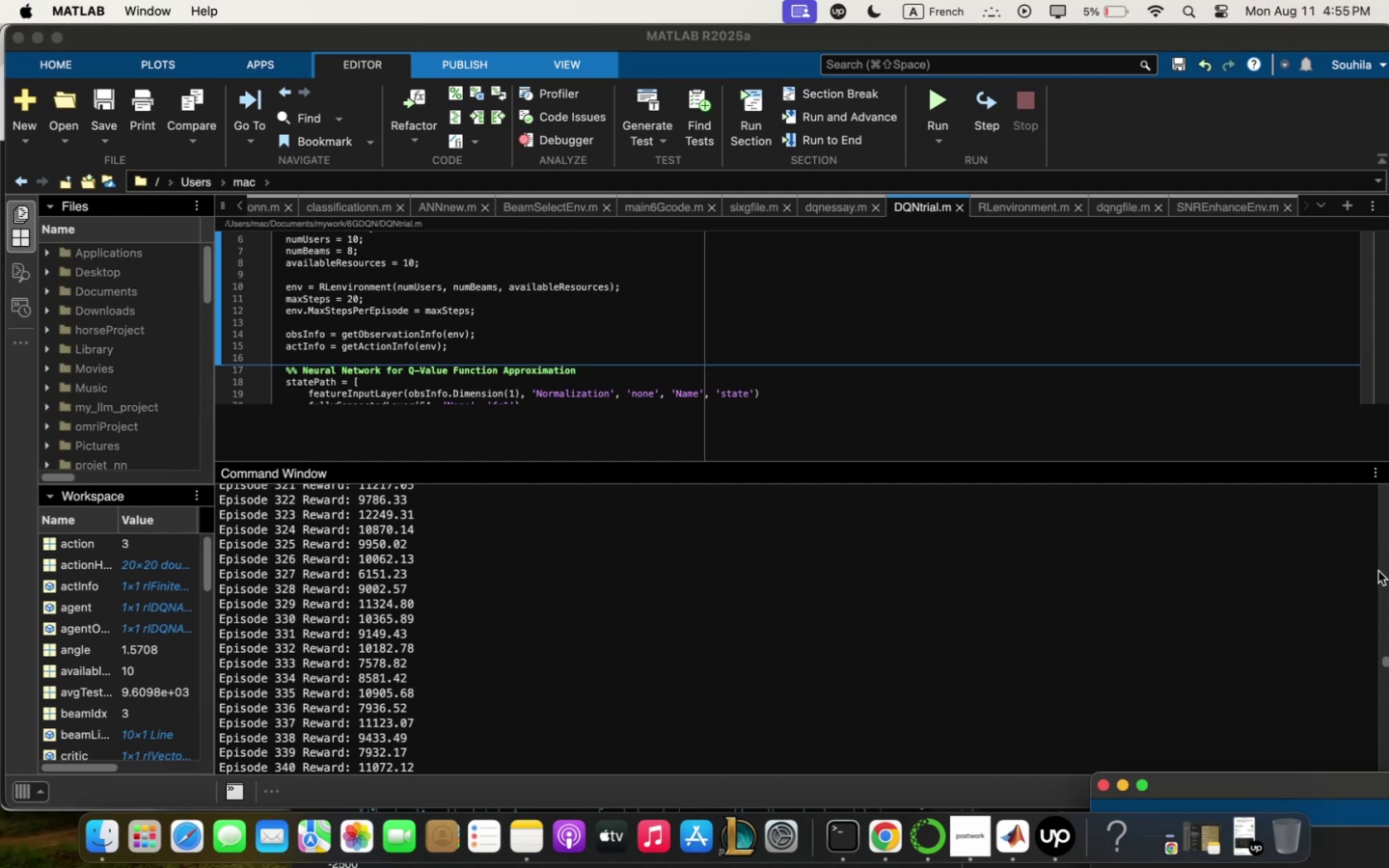 
left_click_drag(start_coordinate=[1367, 578], to_coordinate=[1347, 629])
 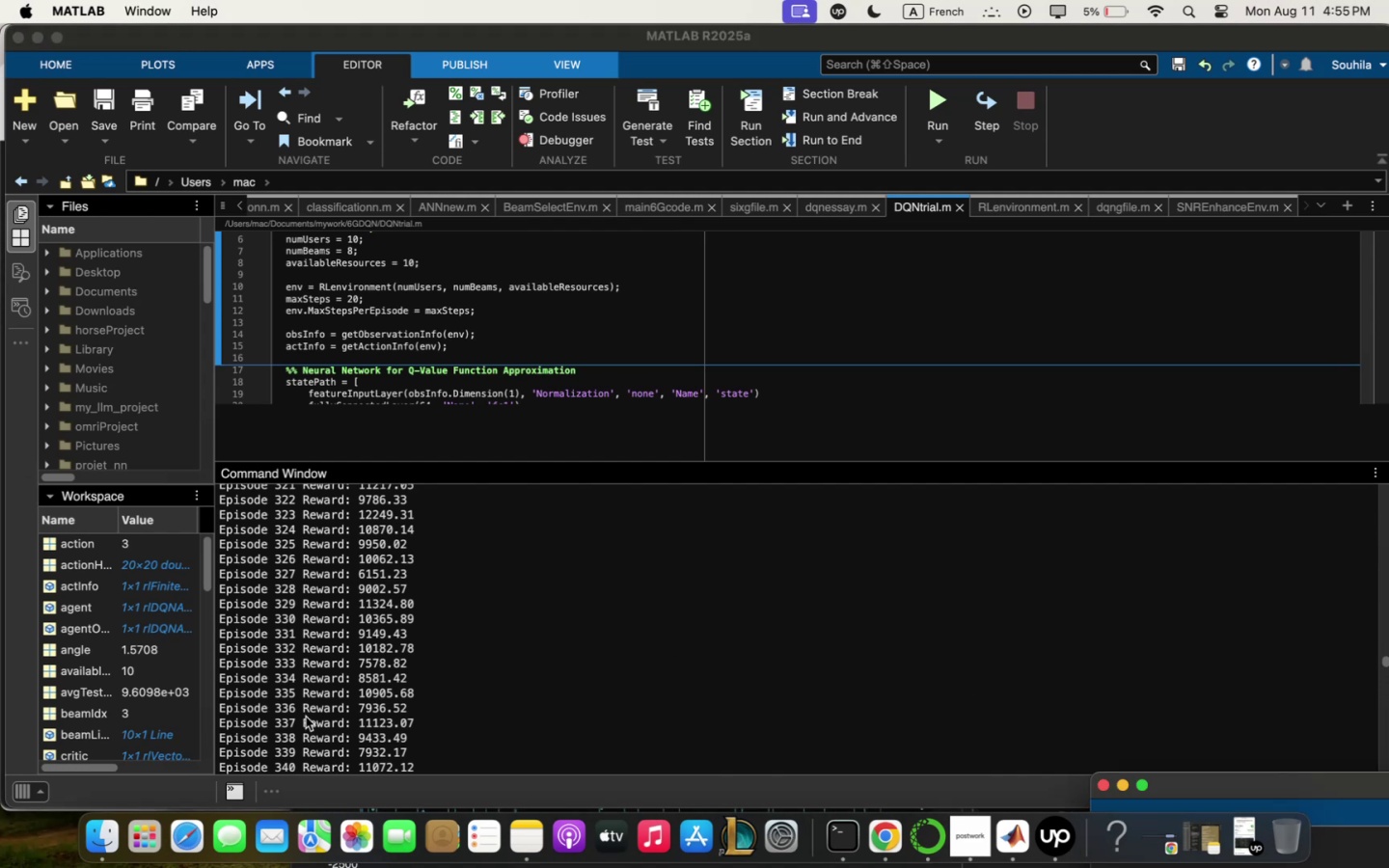 
left_click_drag(start_coordinate=[321, 623], to_coordinate=[337, 409])
 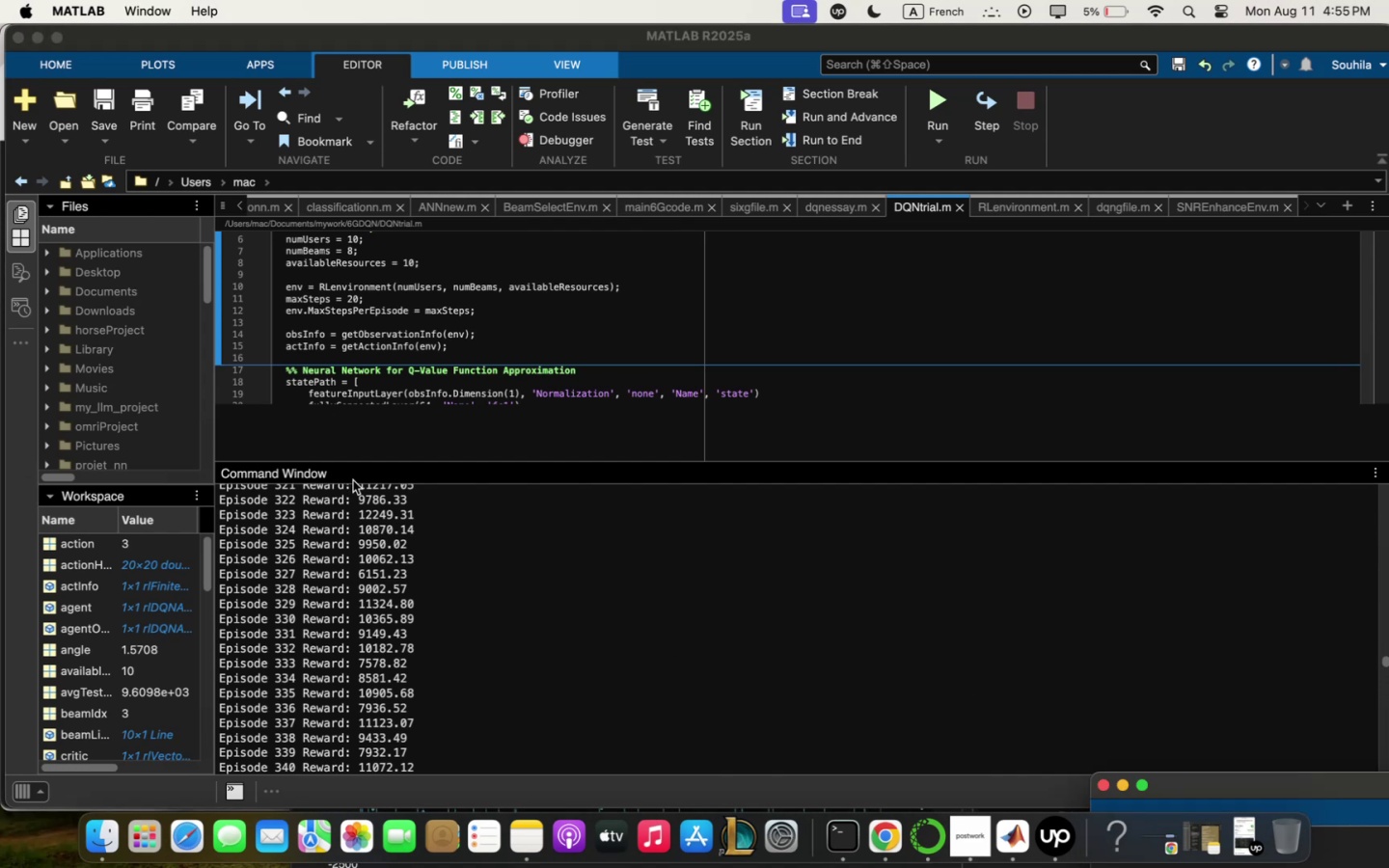 
left_click_drag(start_coordinate=[353, 493], to_coordinate=[351, 536])
 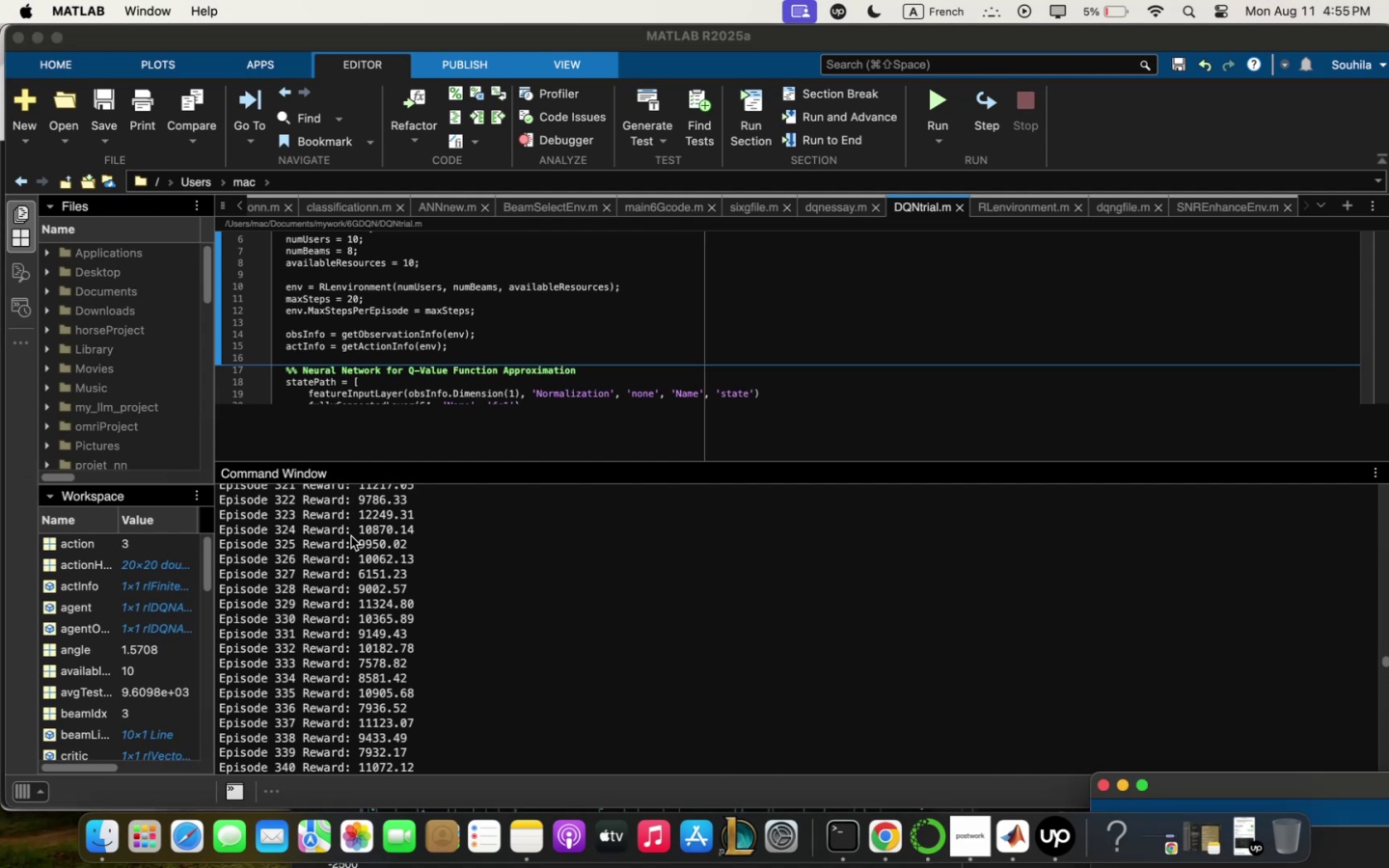 
left_click_drag(start_coordinate=[351, 537], to_coordinate=[335, 464])
 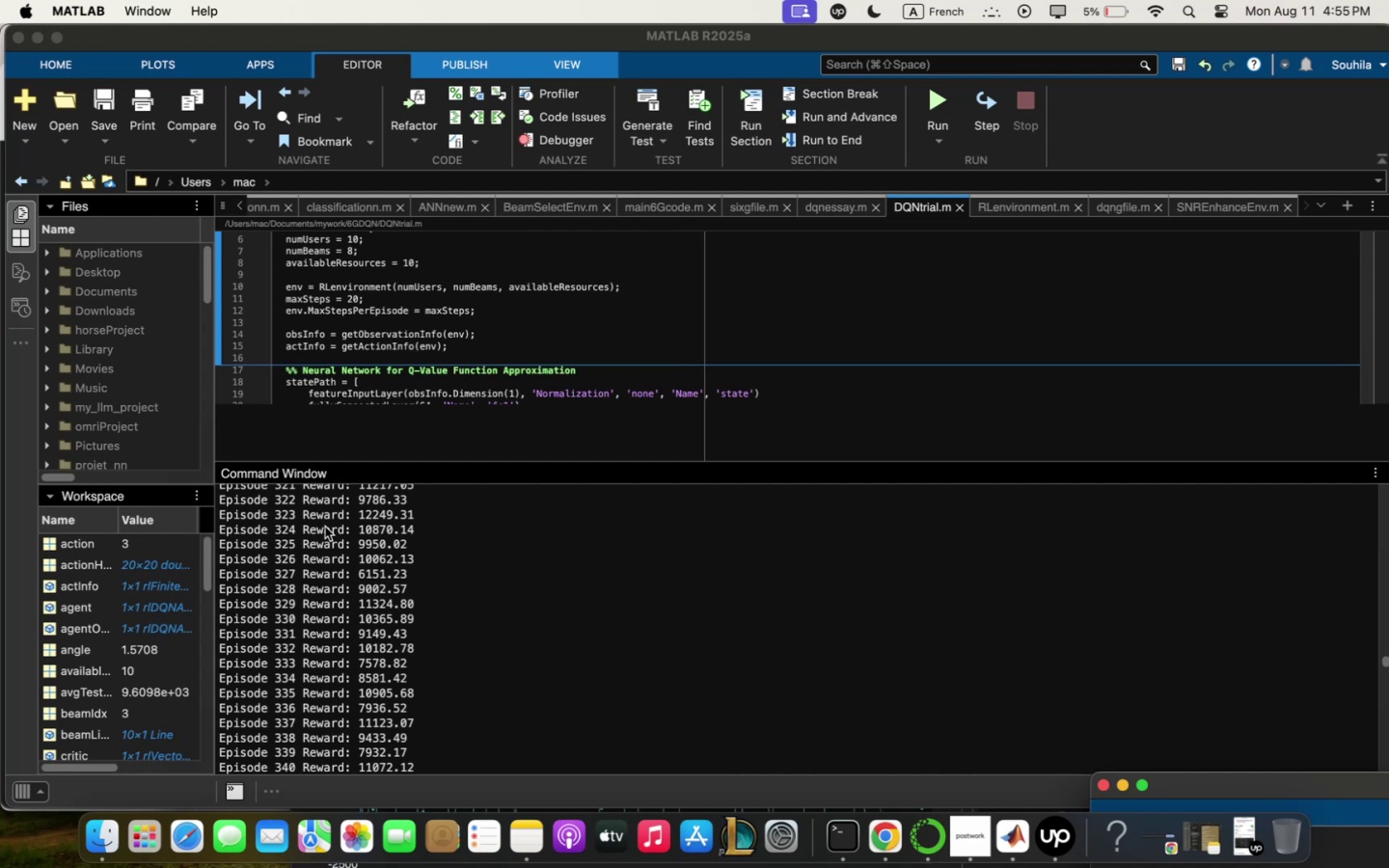 
left_click_drag(start_coordinate=[321, 551], to_coordinate=[328, 725])
 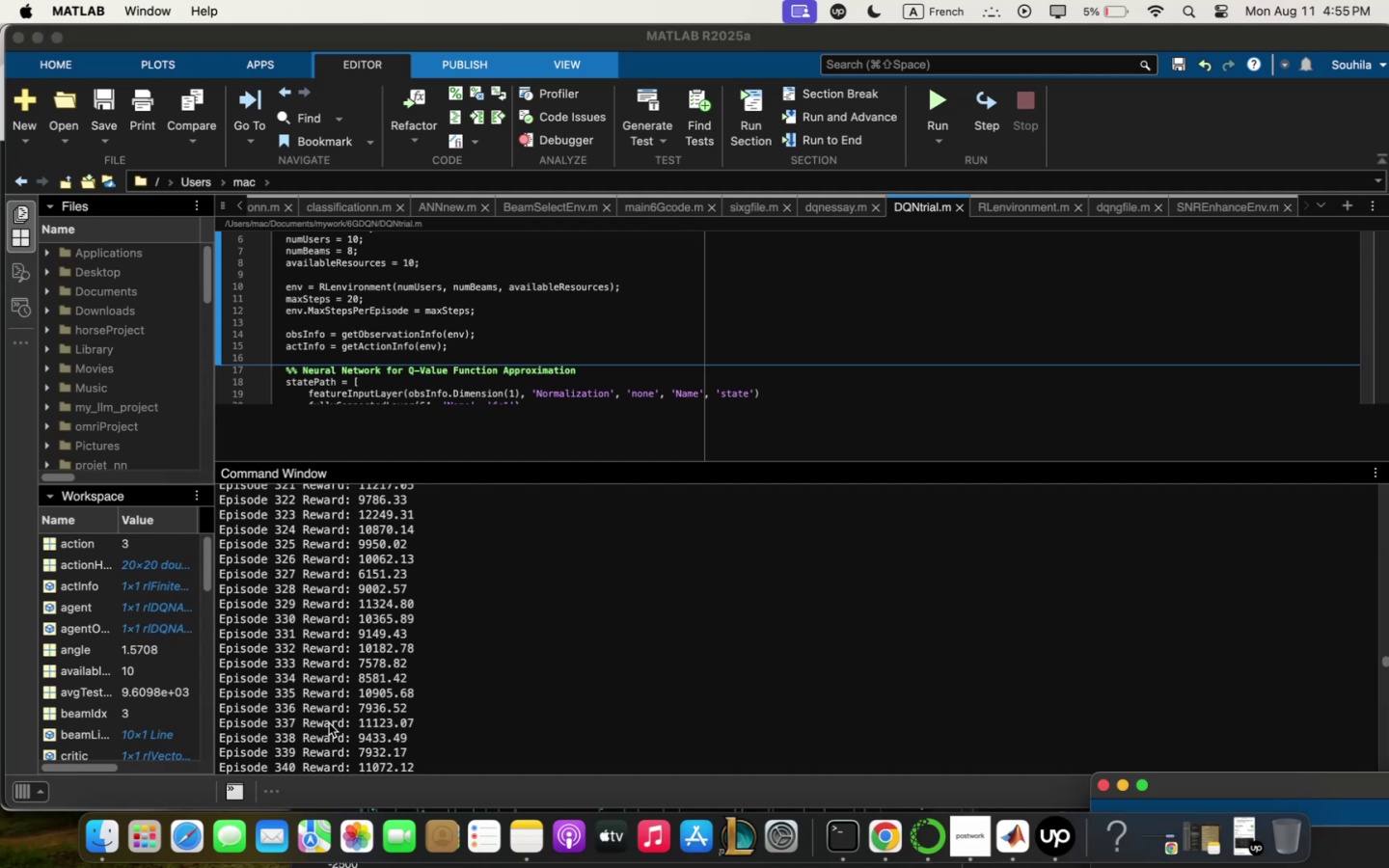 
left_click_drag(start_coordinate=[329, 710], to_coordinate=[339, 793])
 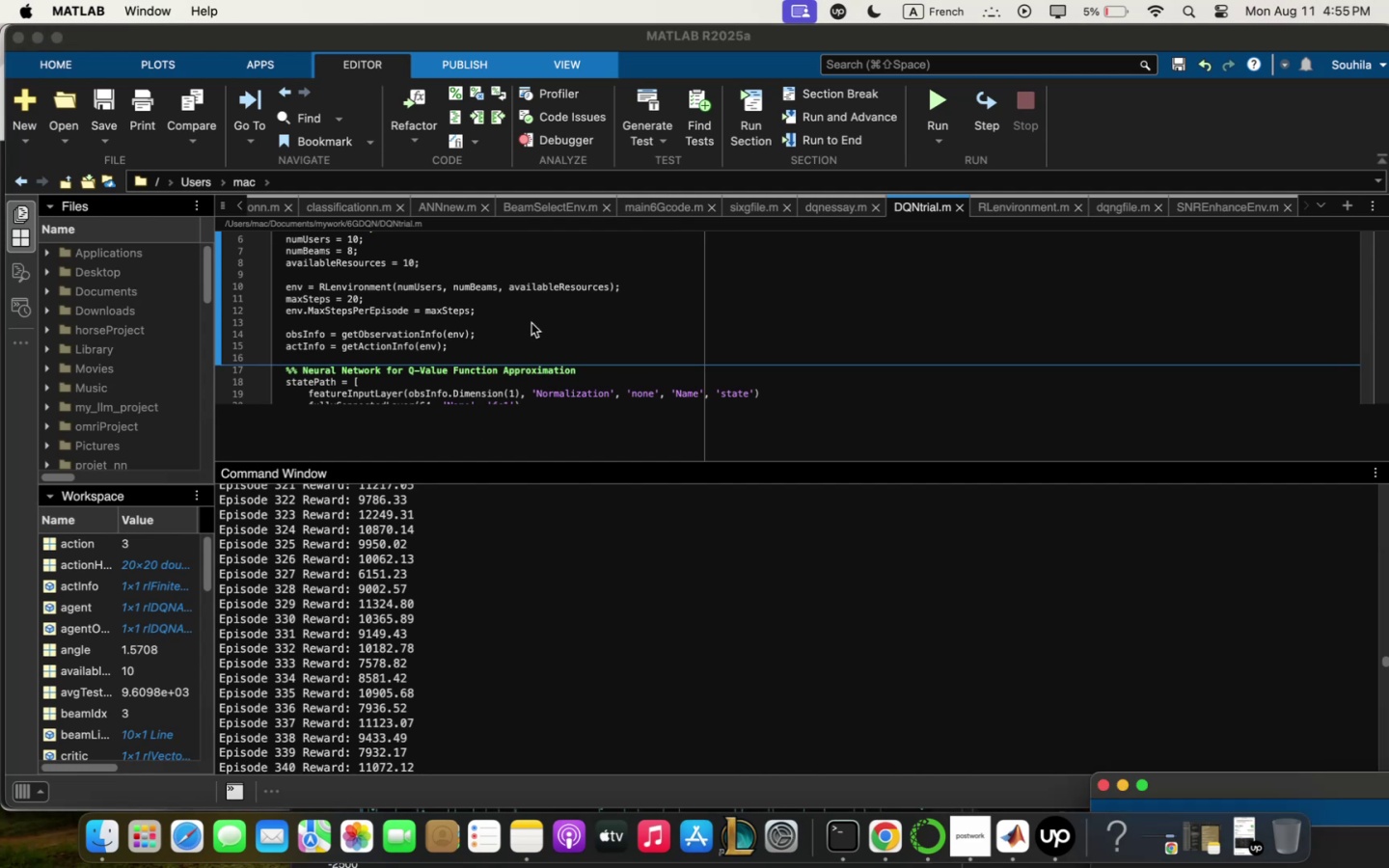 
left_click([531, 323])
 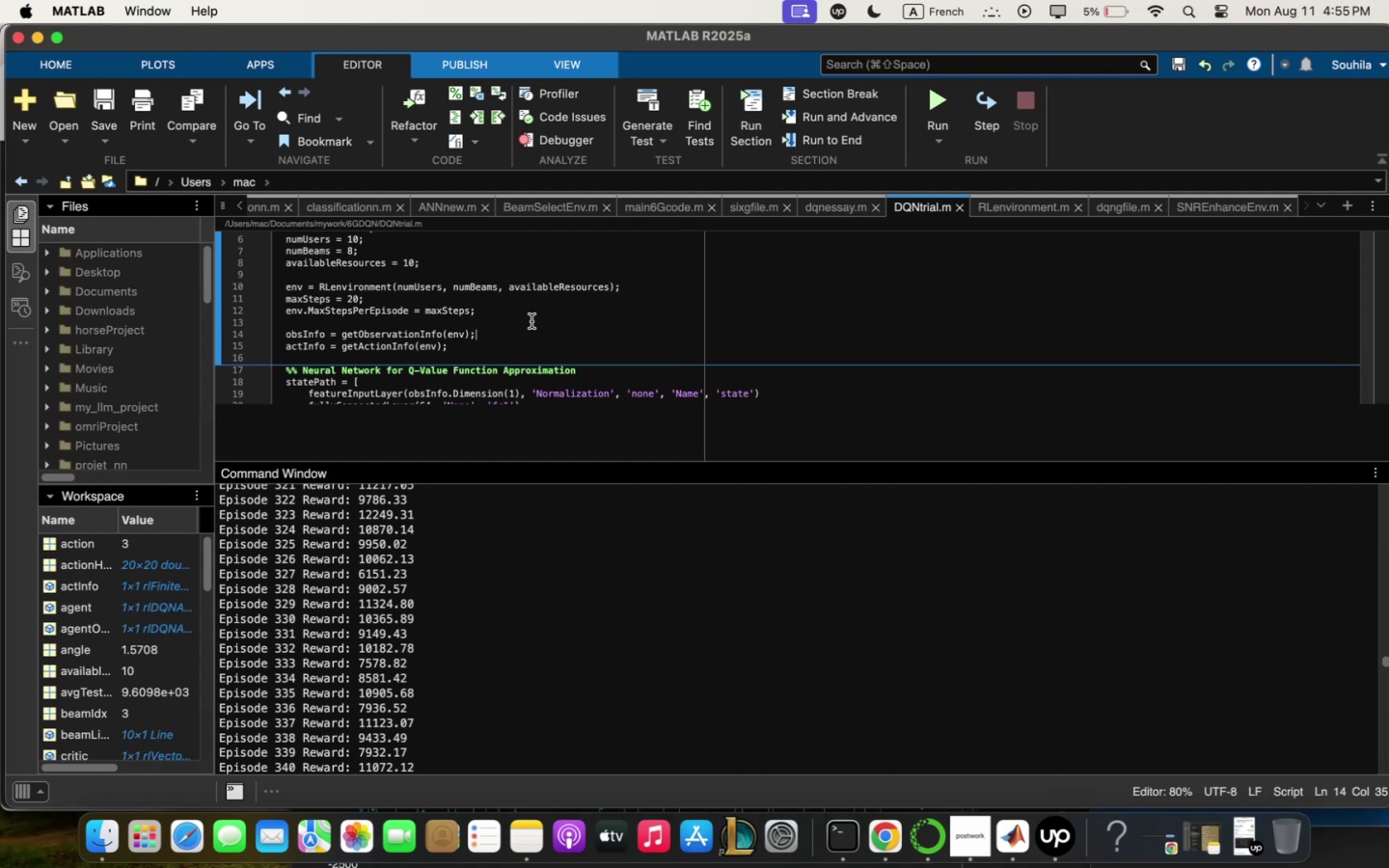 
left_click([531, 321])
 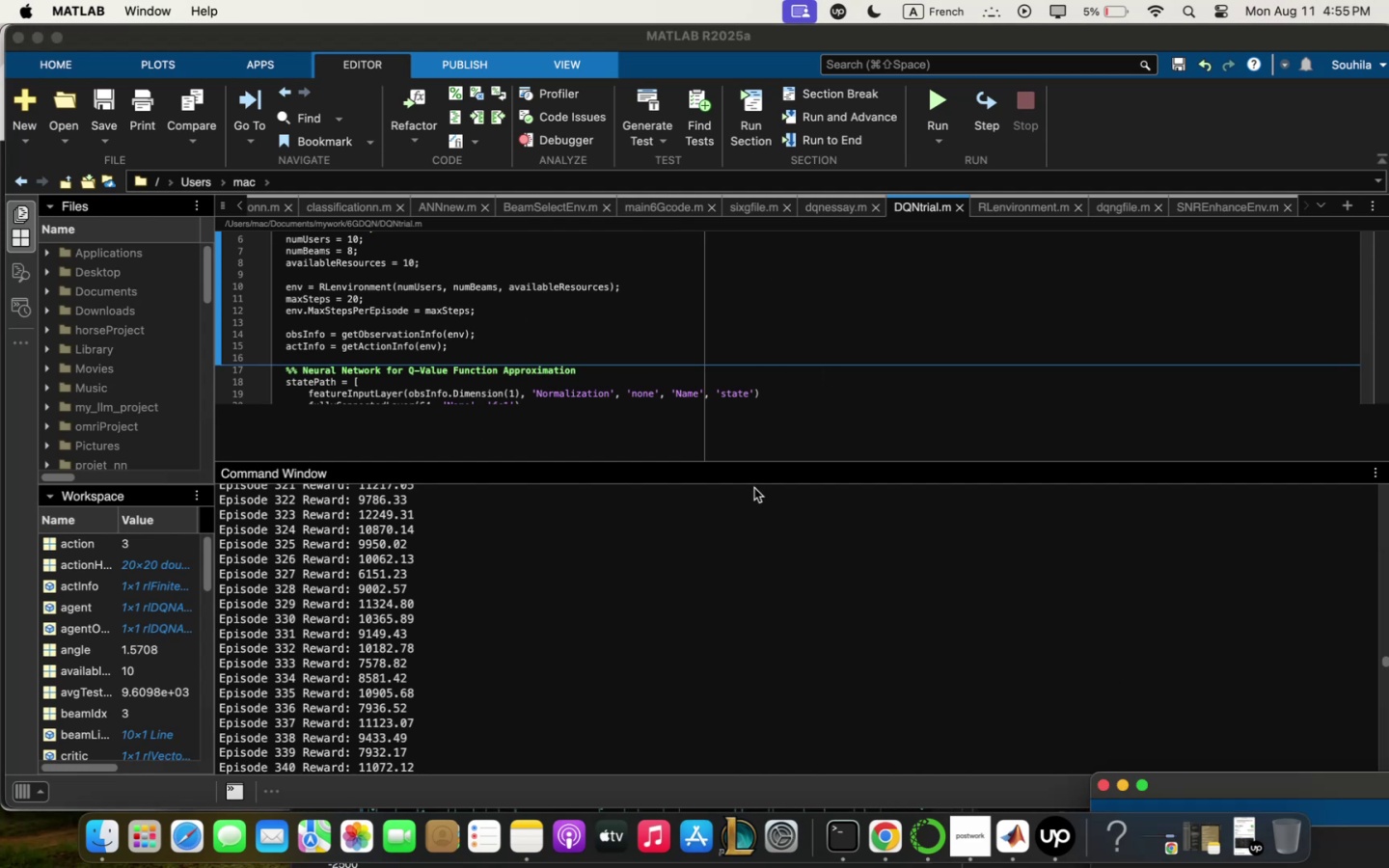 
wait(5.4)
 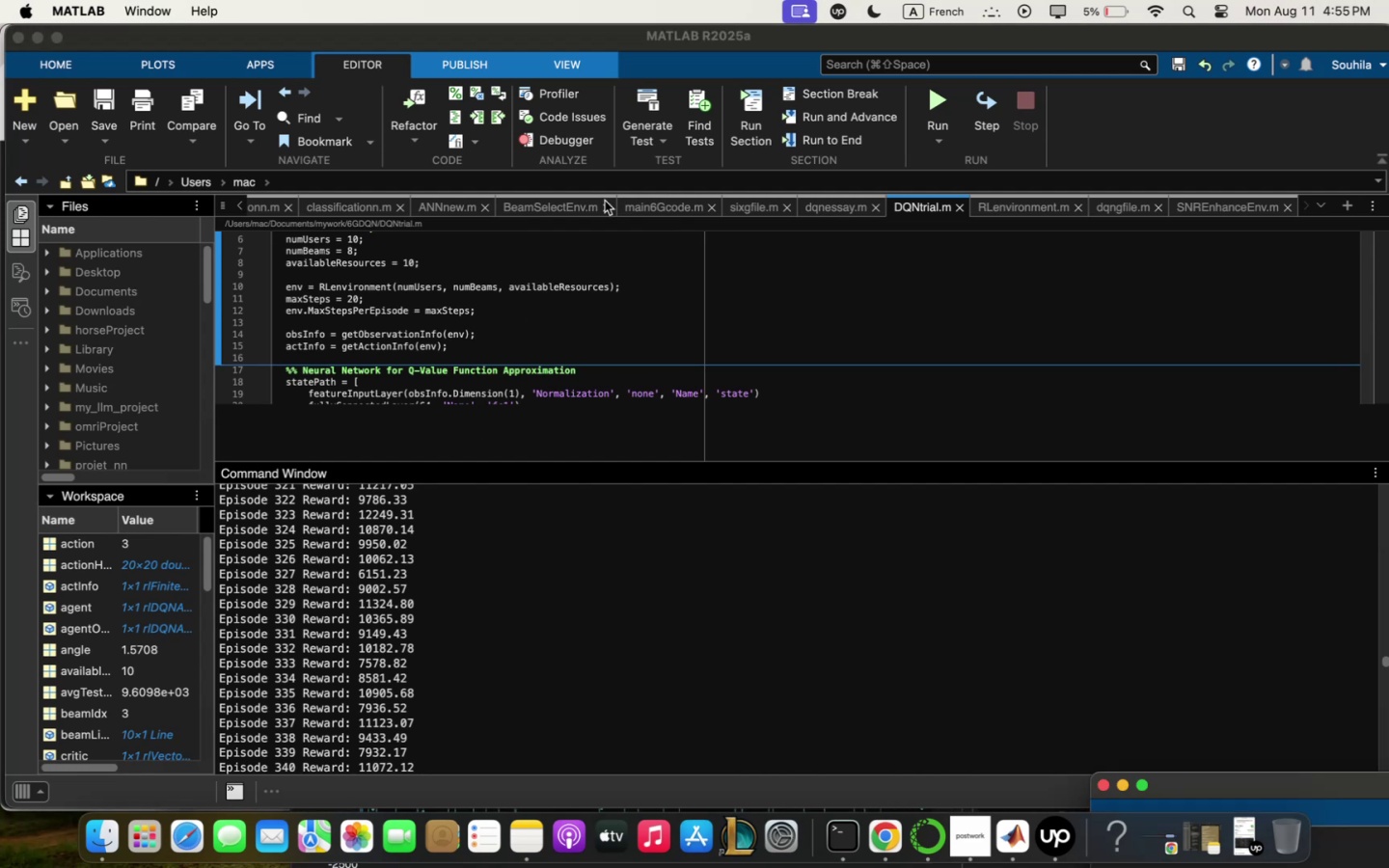 
left_click([765, 466])
 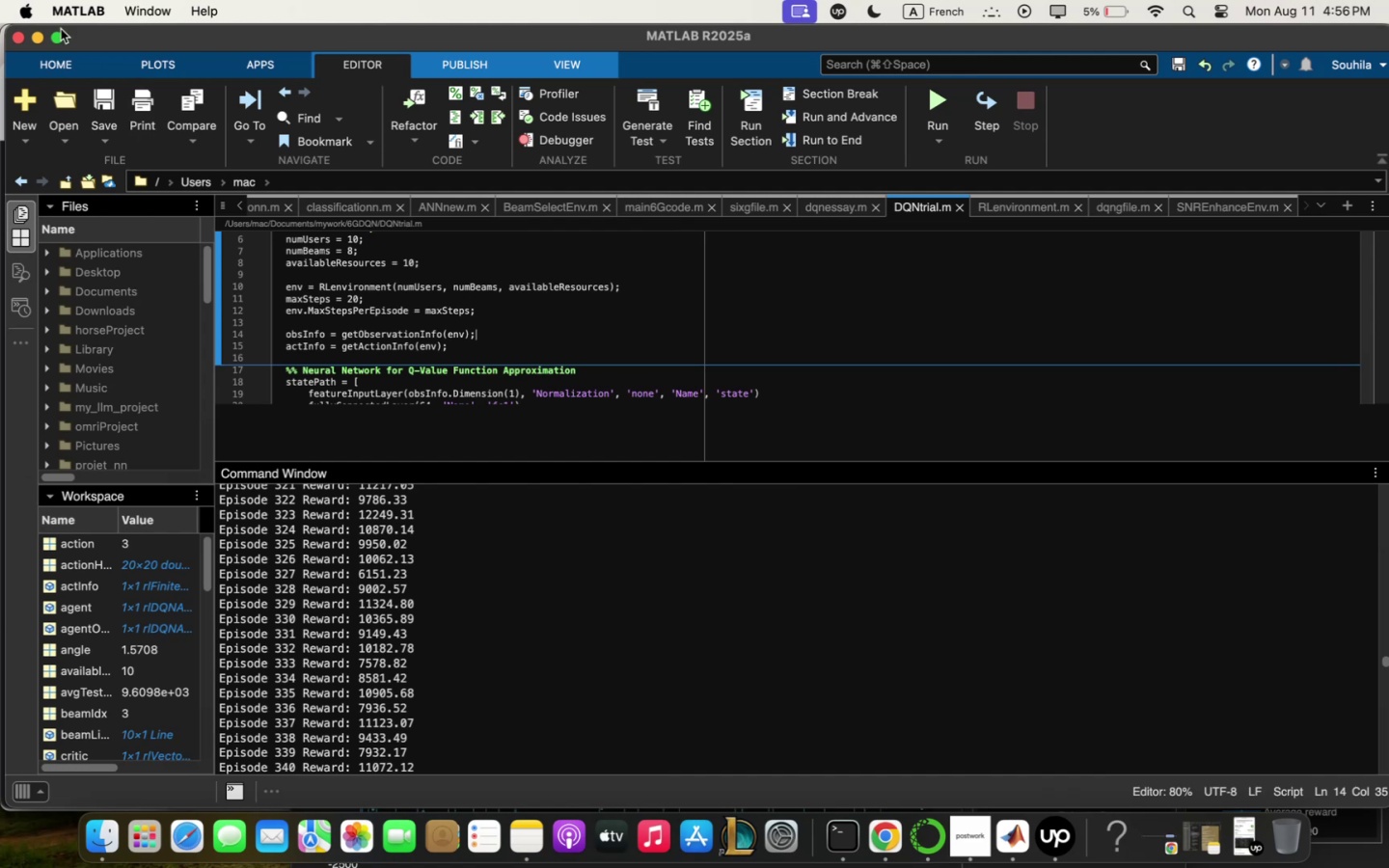 
left_click([111, 98])
 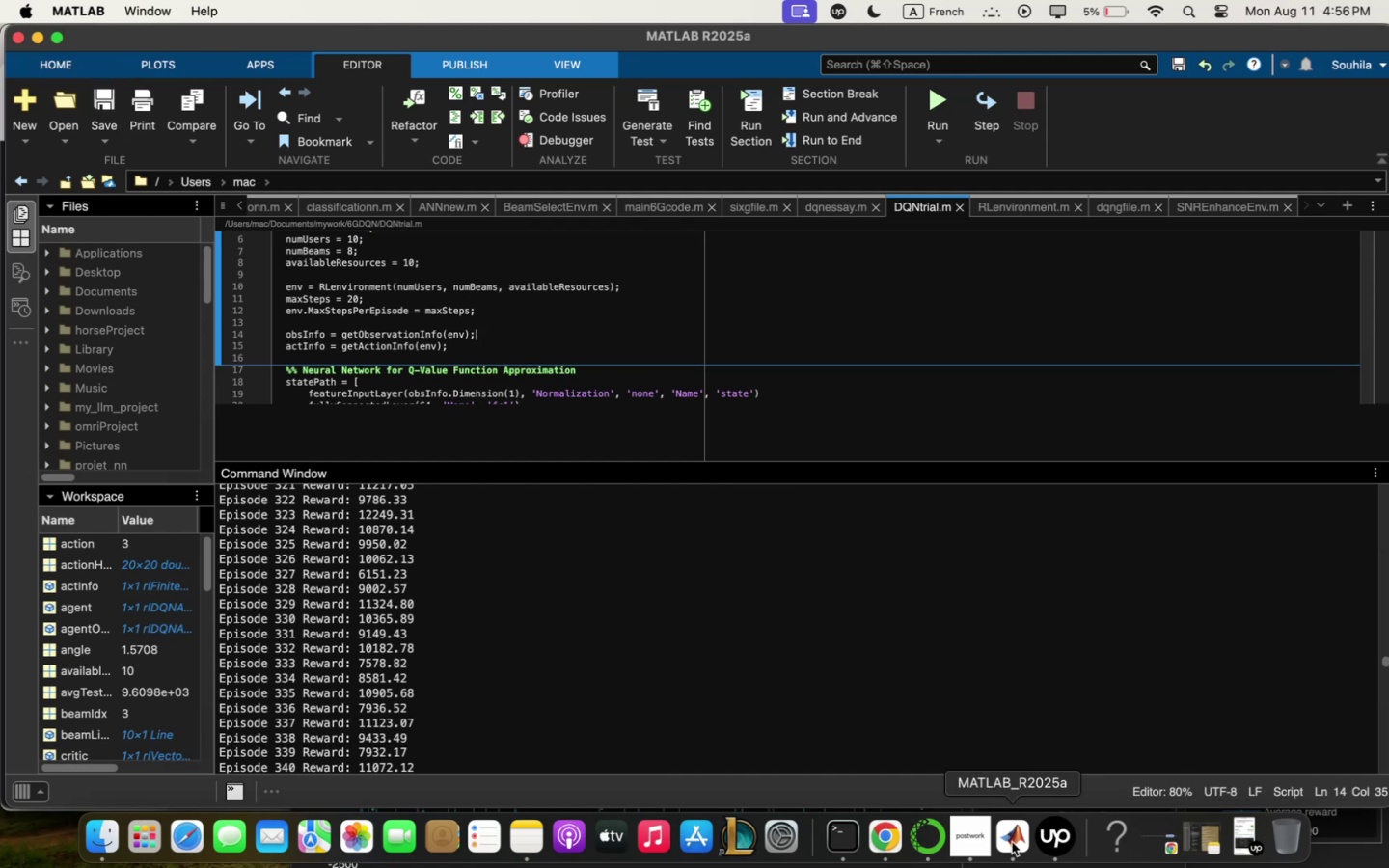 
left_click([901, 818])
 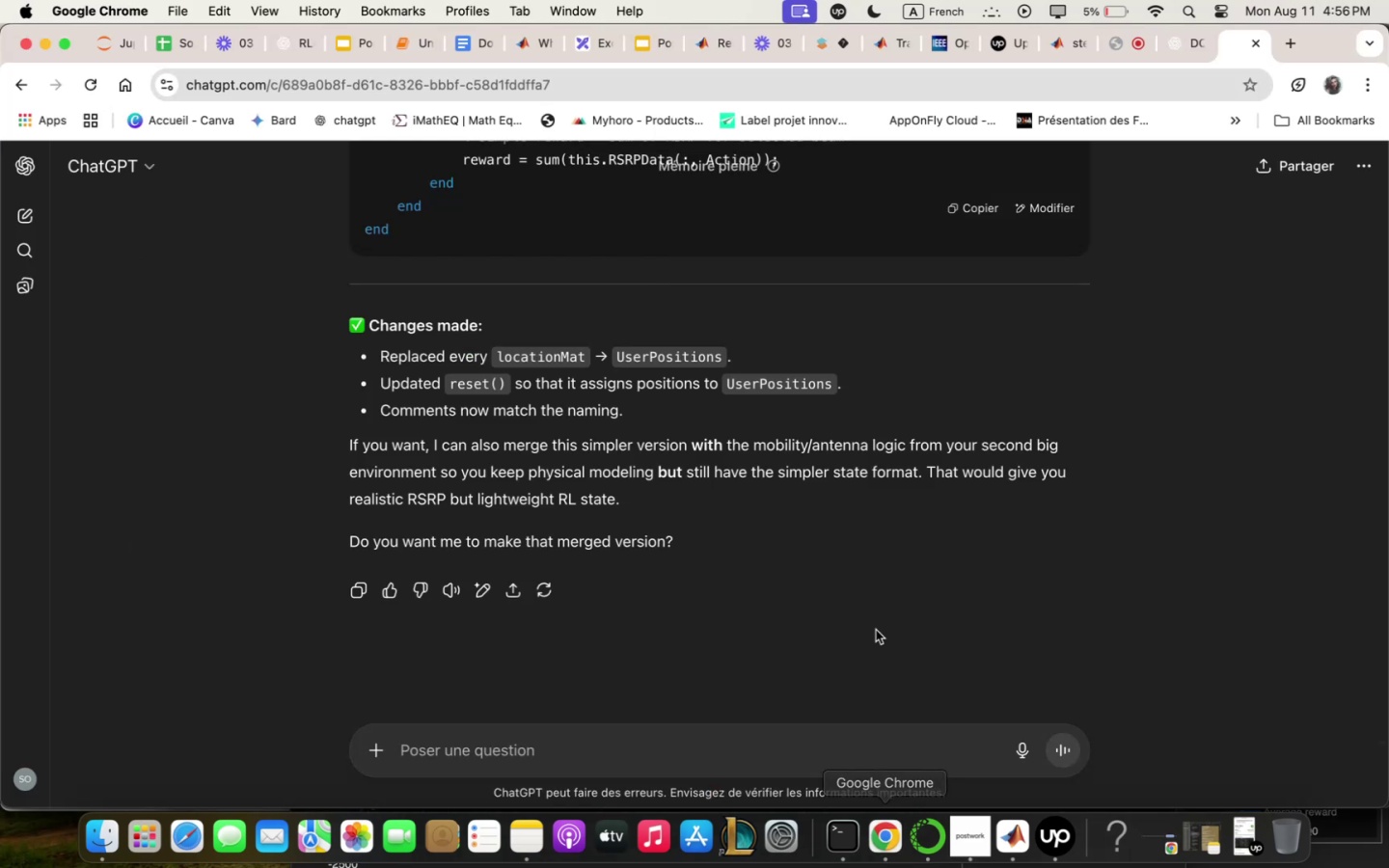 
scroll: coordinate [834, 226], scroll_direction: up, amount: 19.0
 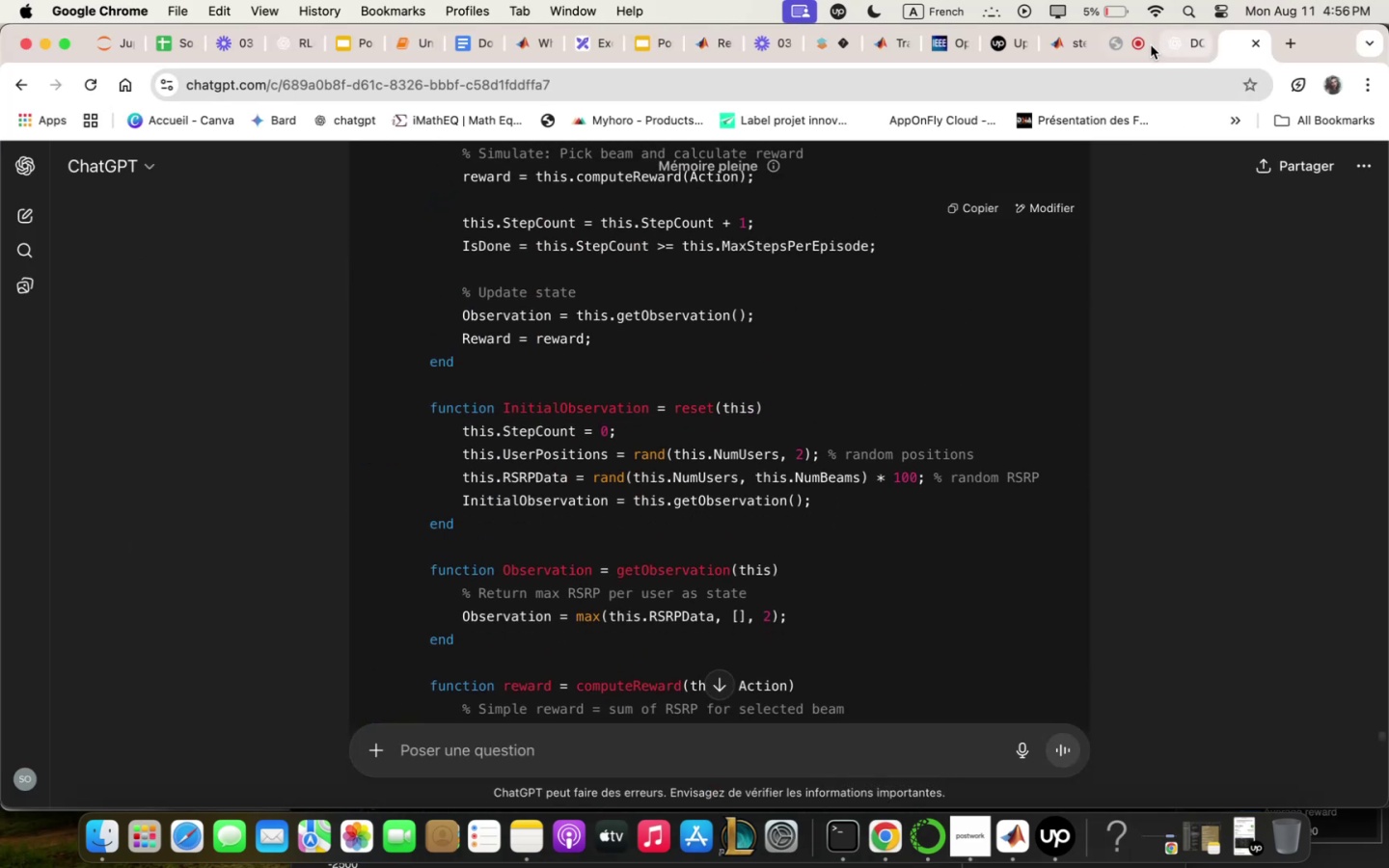 
left_click([1129, 43])
 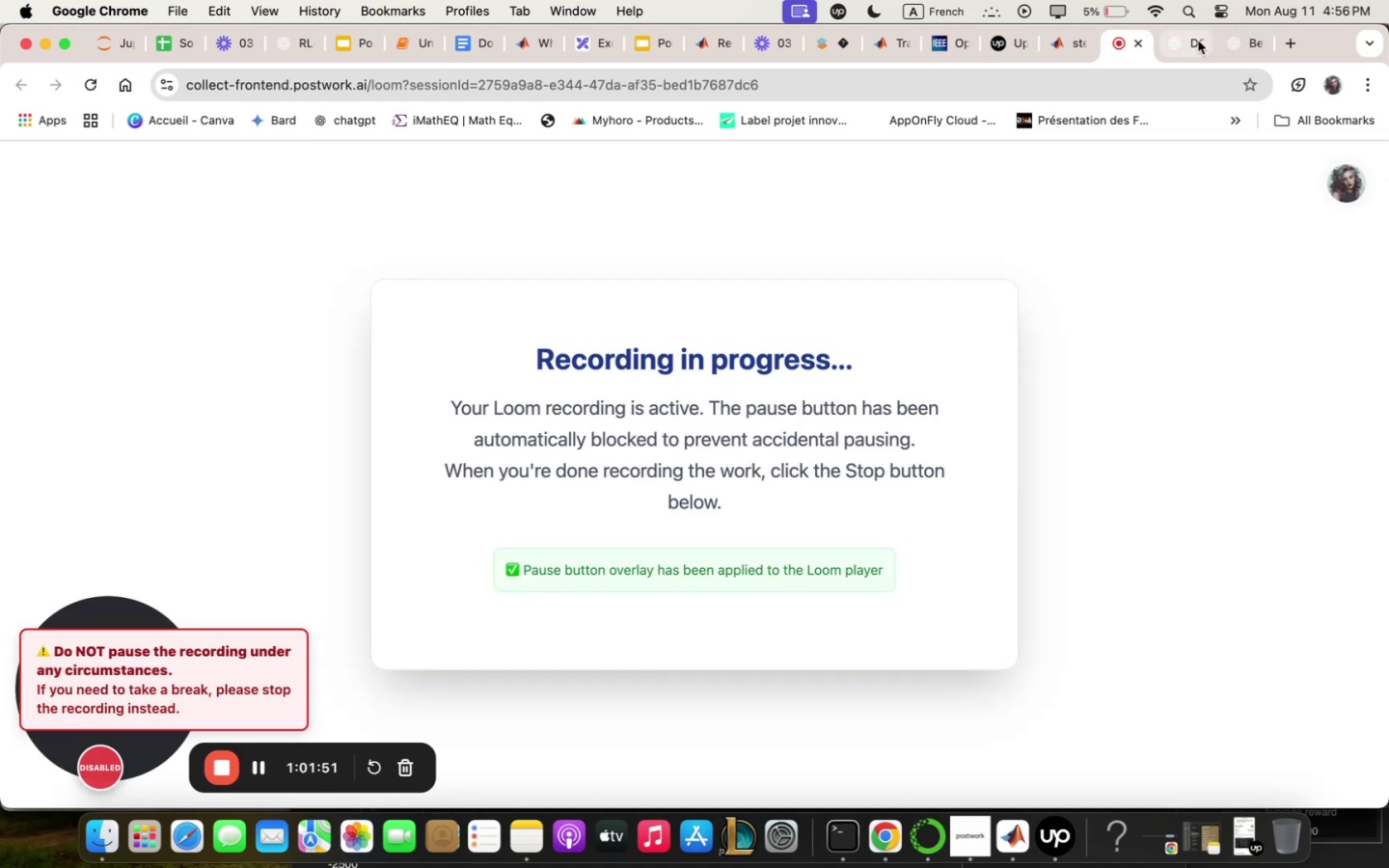 
left_click([1183, 34])
 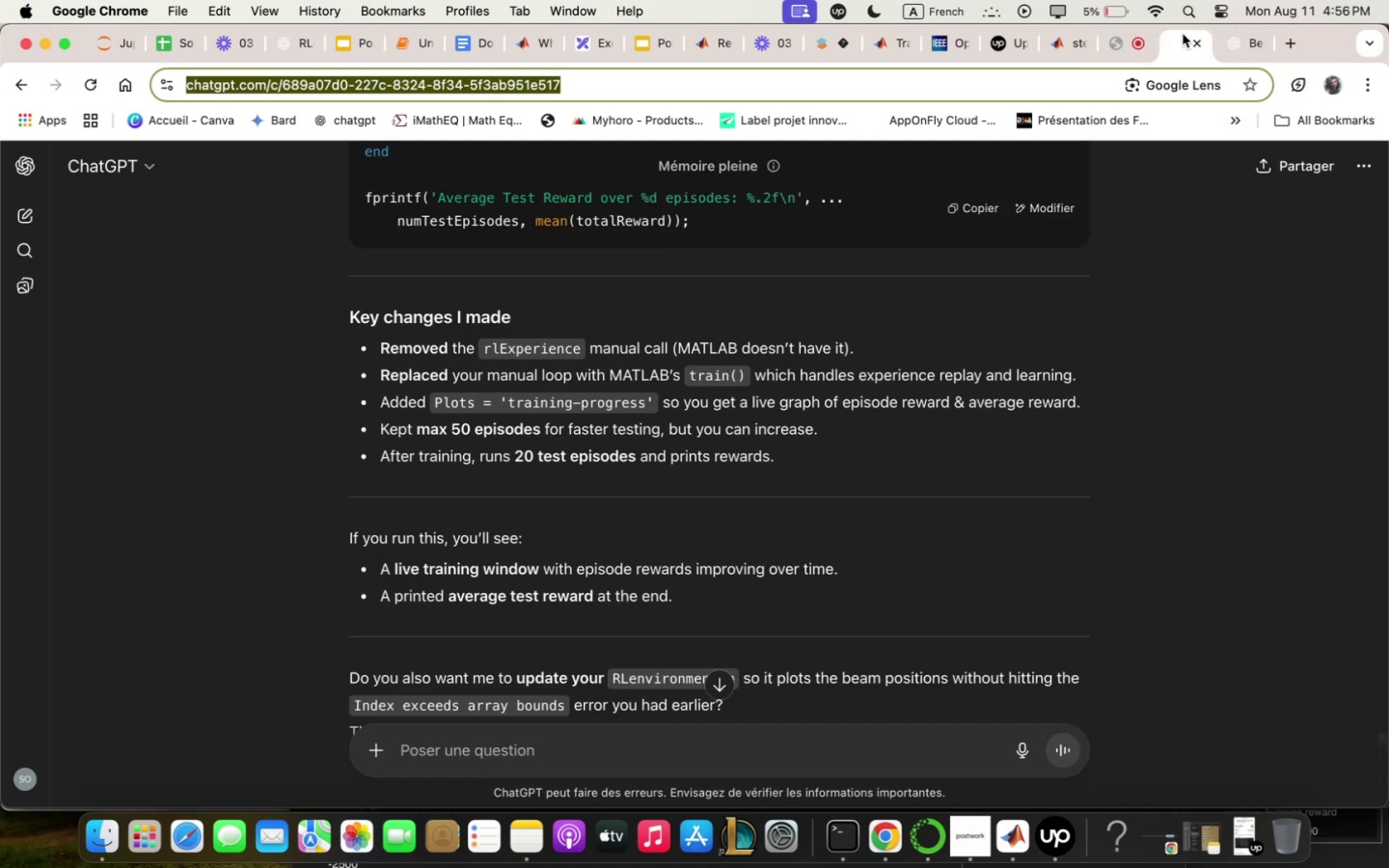 
wait(8.67)
 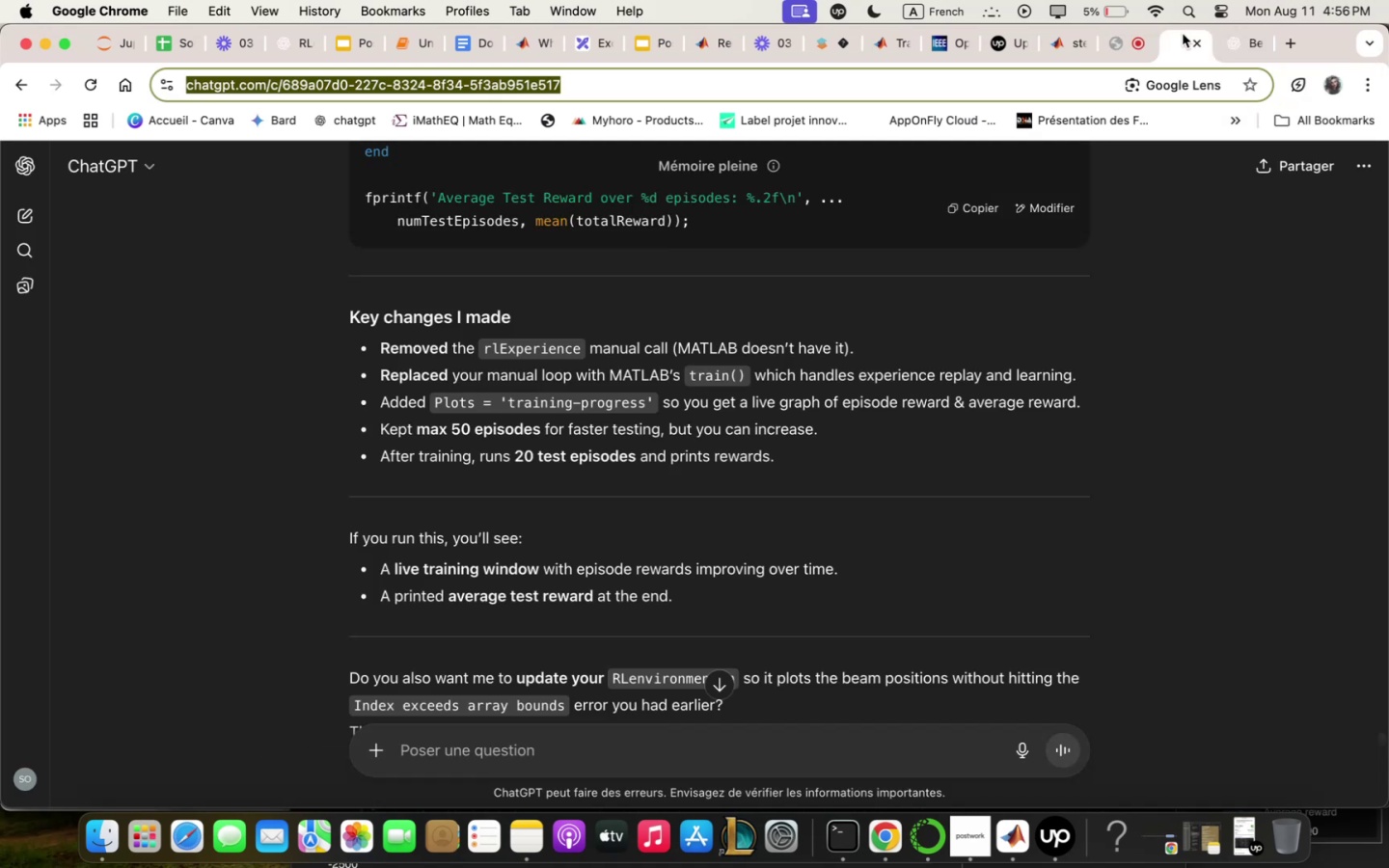 
left_click([1023, 829])
 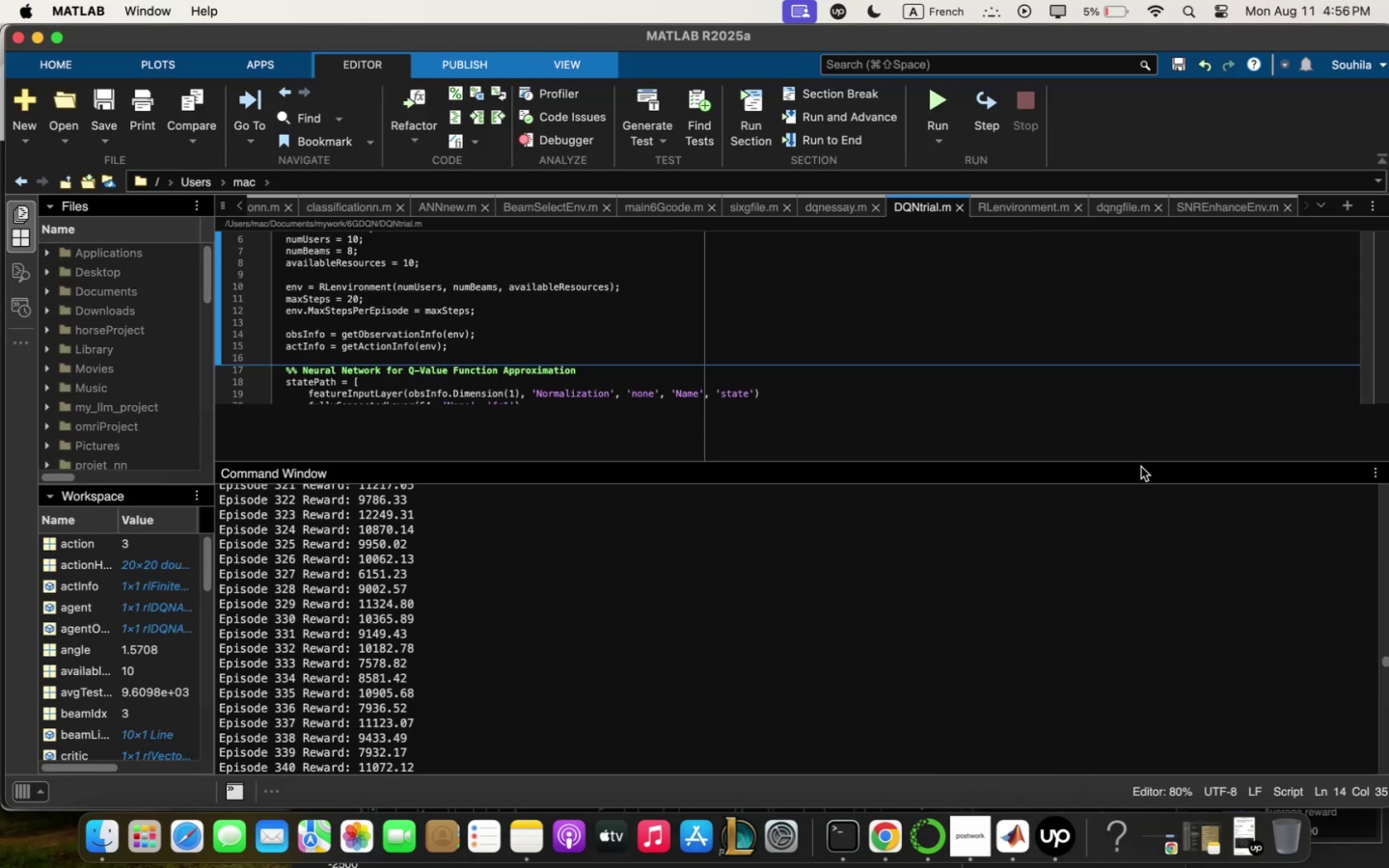 
left_click_drag(start_coordinate=[1135, 463], to_coordinate=[1124, 590])
 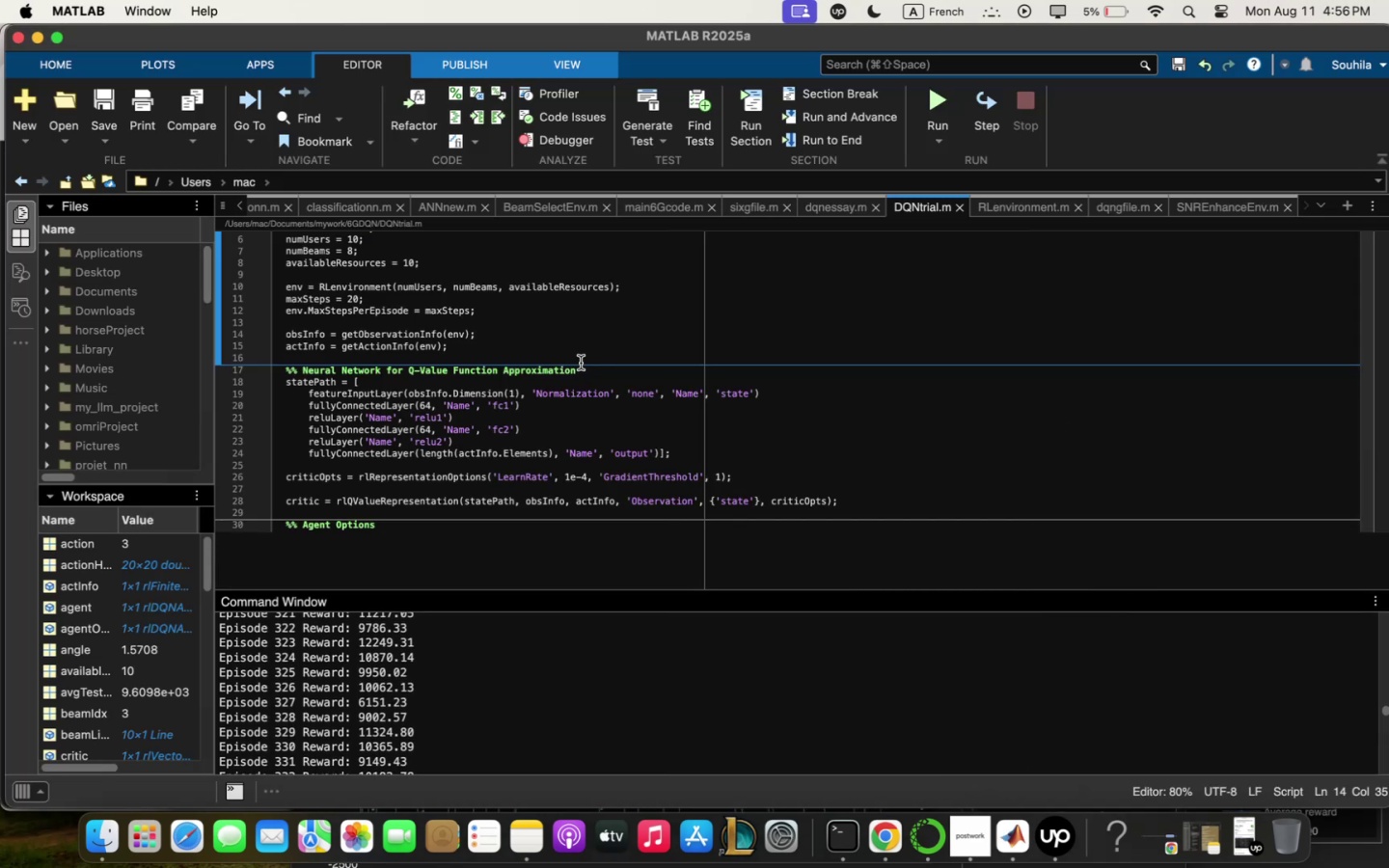 
scroll: coordinate [581, 359], scroll_direction: down, amount: 4.0
 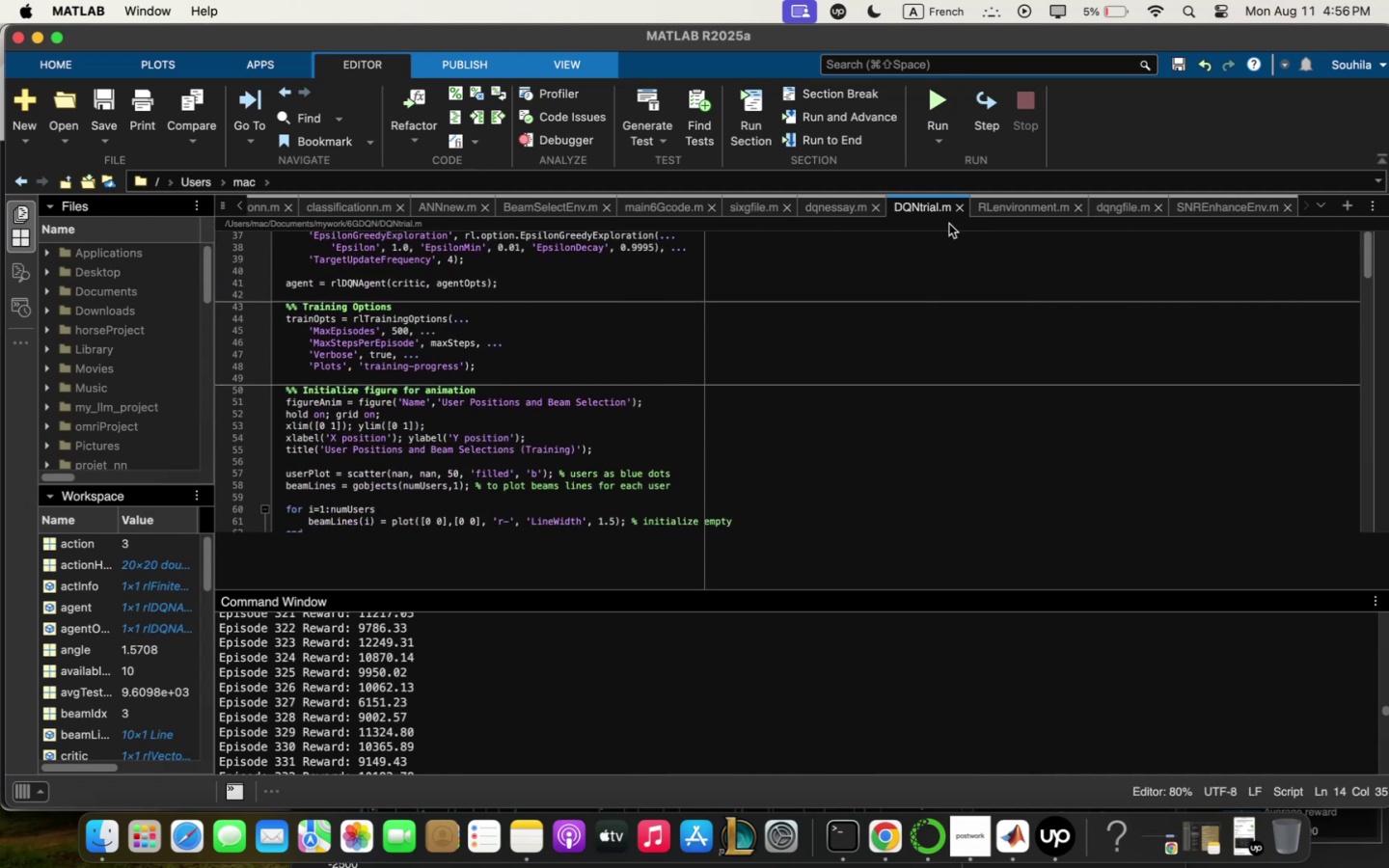 
left_click([849, 205])
 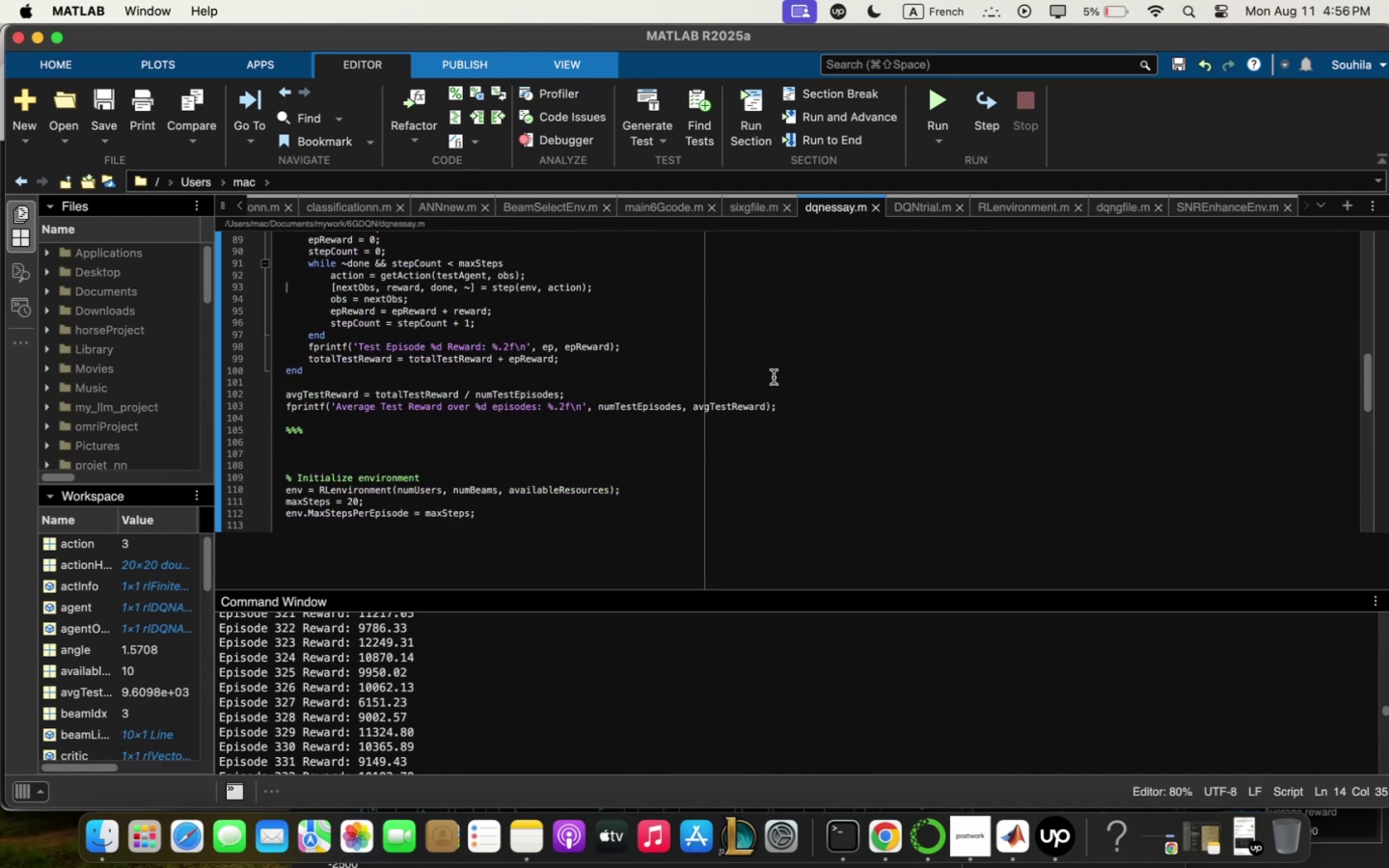 
scroll: coordinate [724, 459], scroll_direction: down, amount: 8.0
 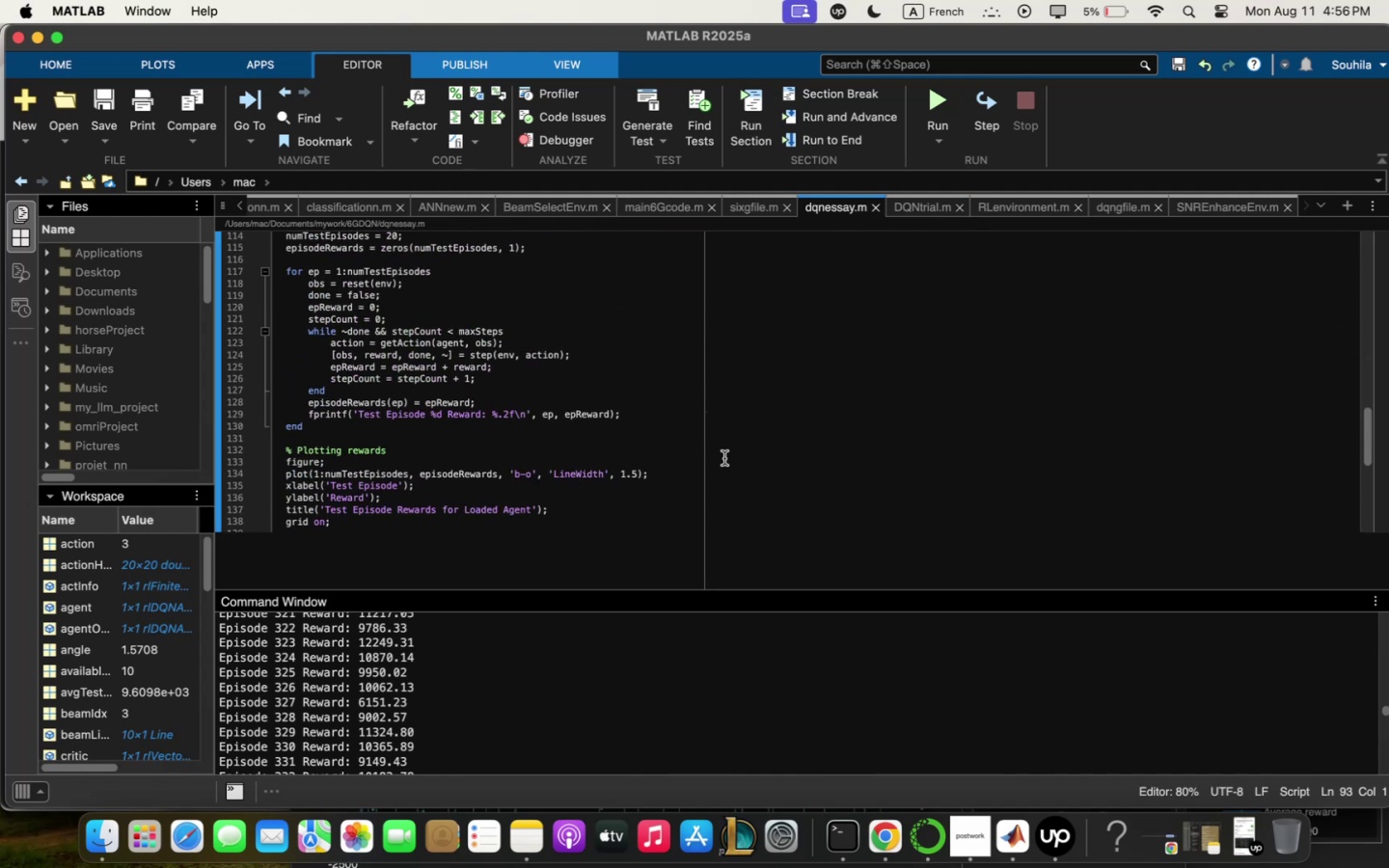 
scroll: coordinate [725, 456], scroll_direction: up, amount: 23.0
 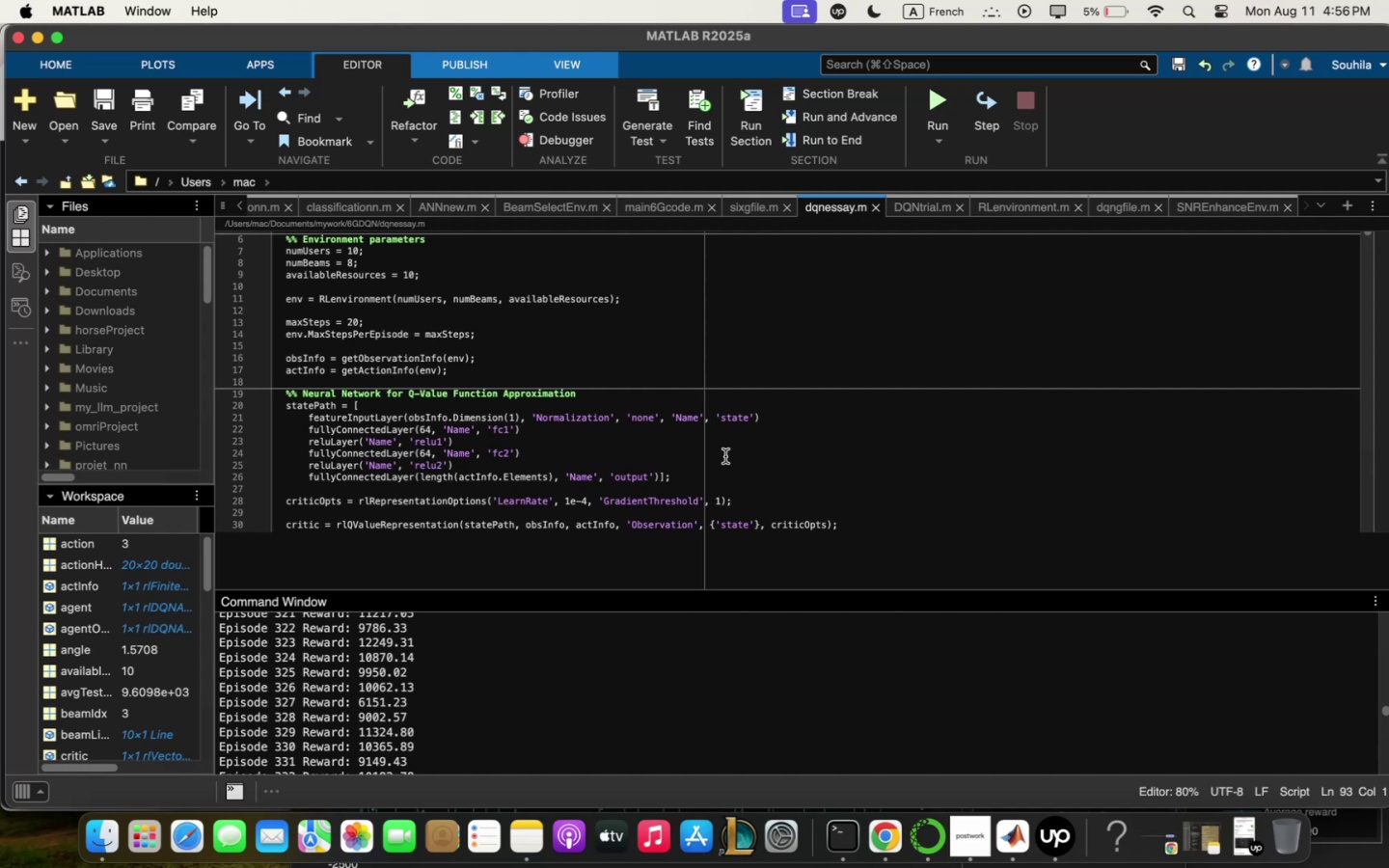 
scroll: coordinate [726, 455], scroll_direction: down, amount: 5.0
 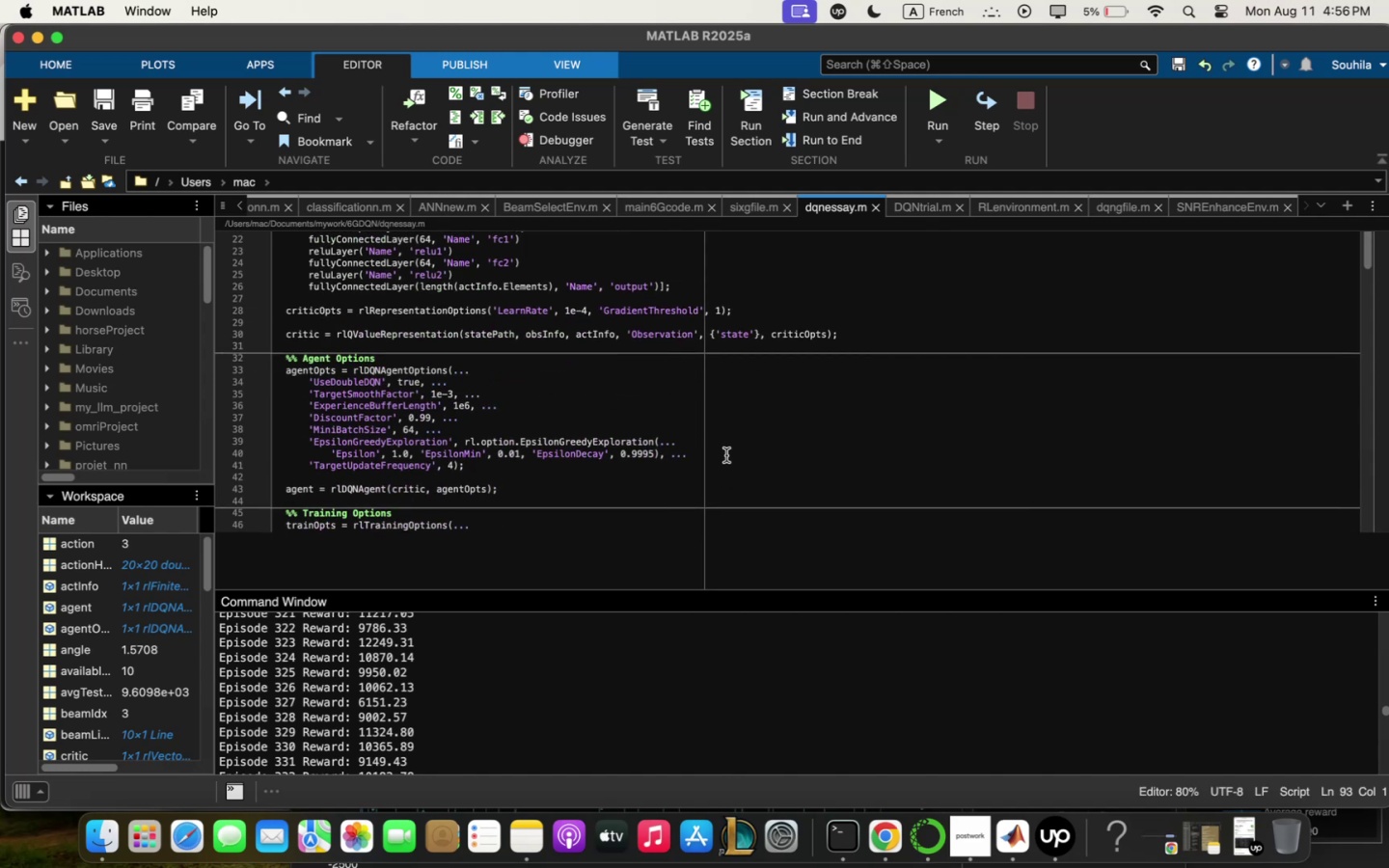 
scroll: coordinate [726, 455], scroll_direction: up, amount: 24.0
 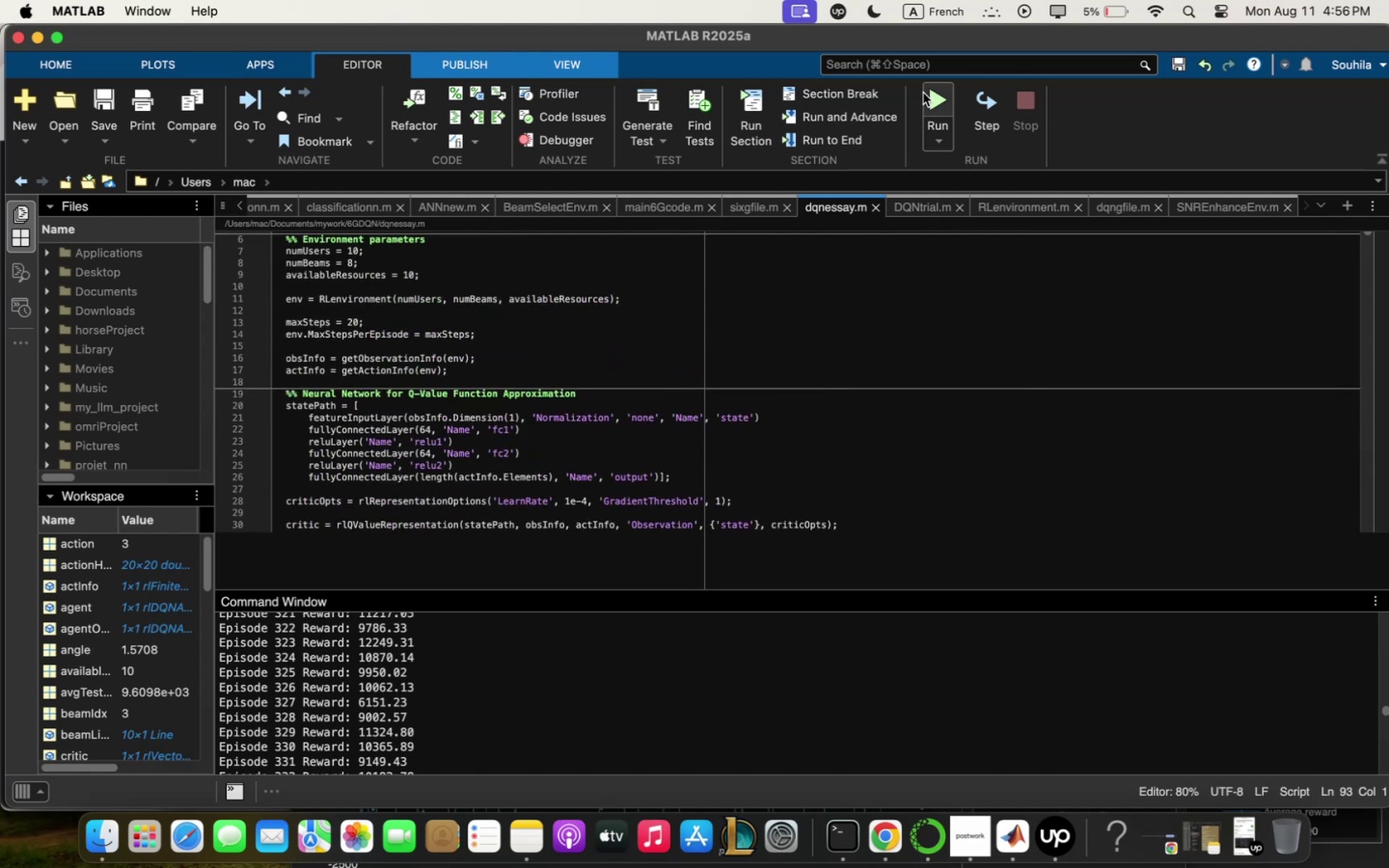 
left_click([941, 102])
 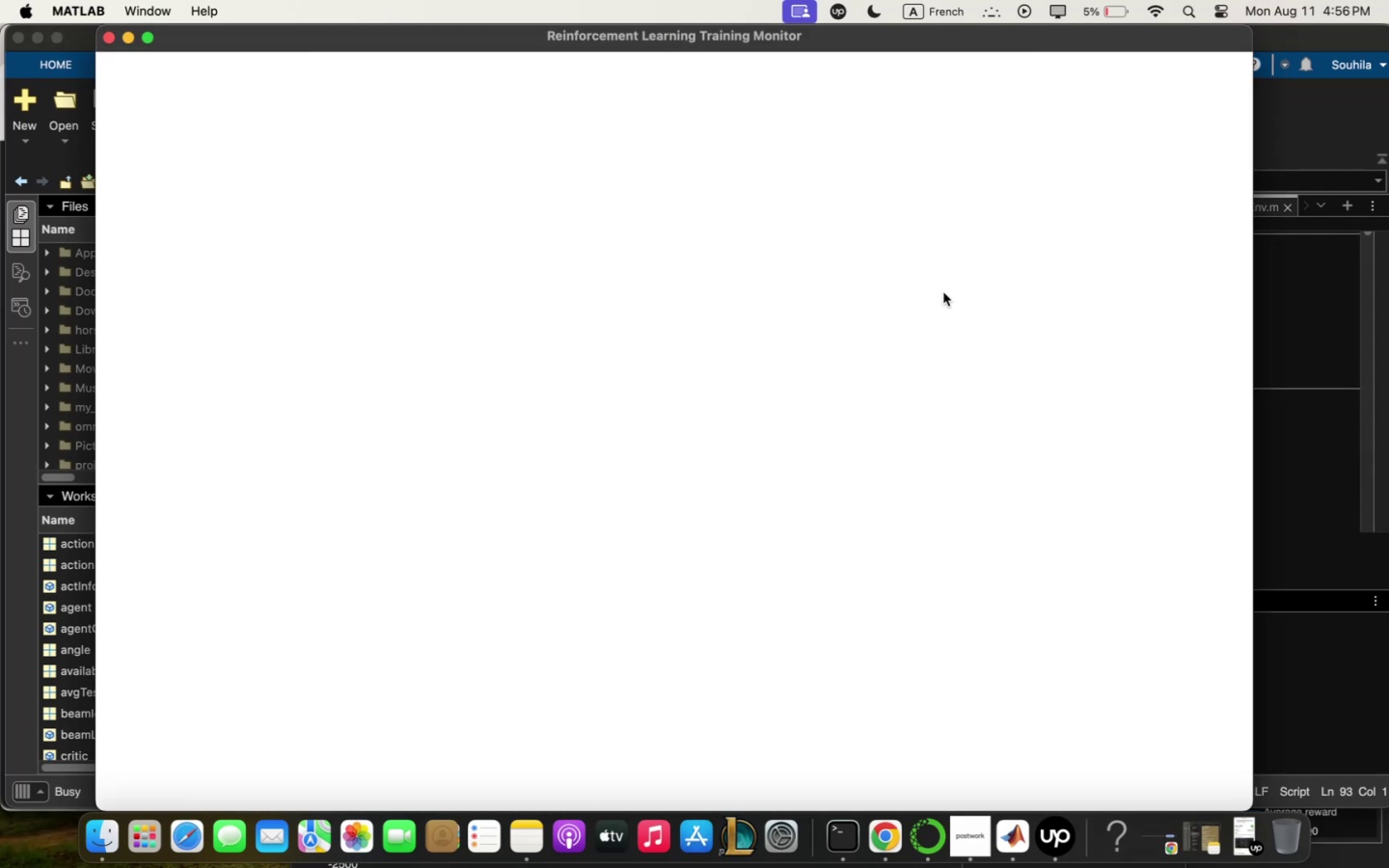 
wait(7.12)
 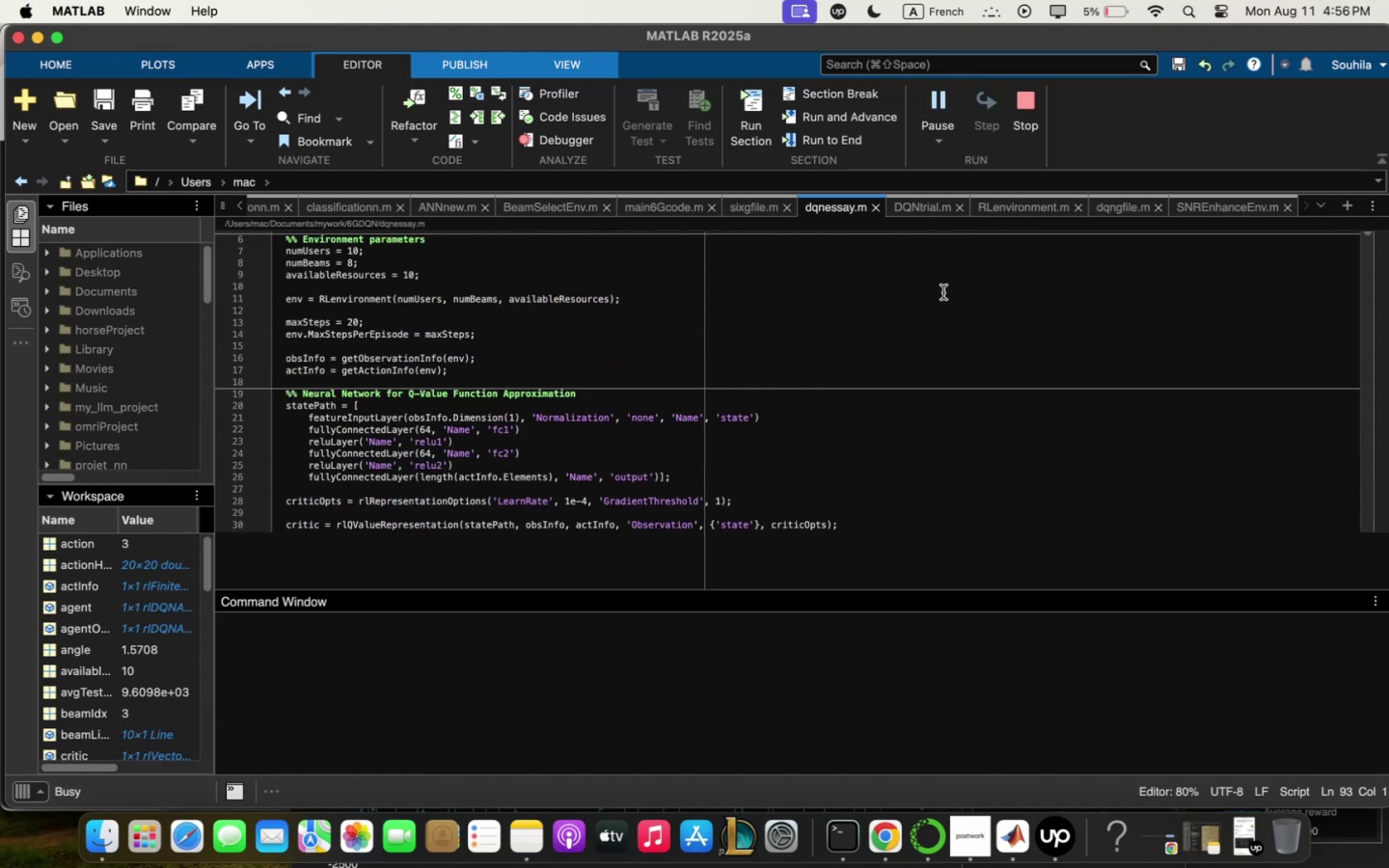 
left_click([1055, 853])
 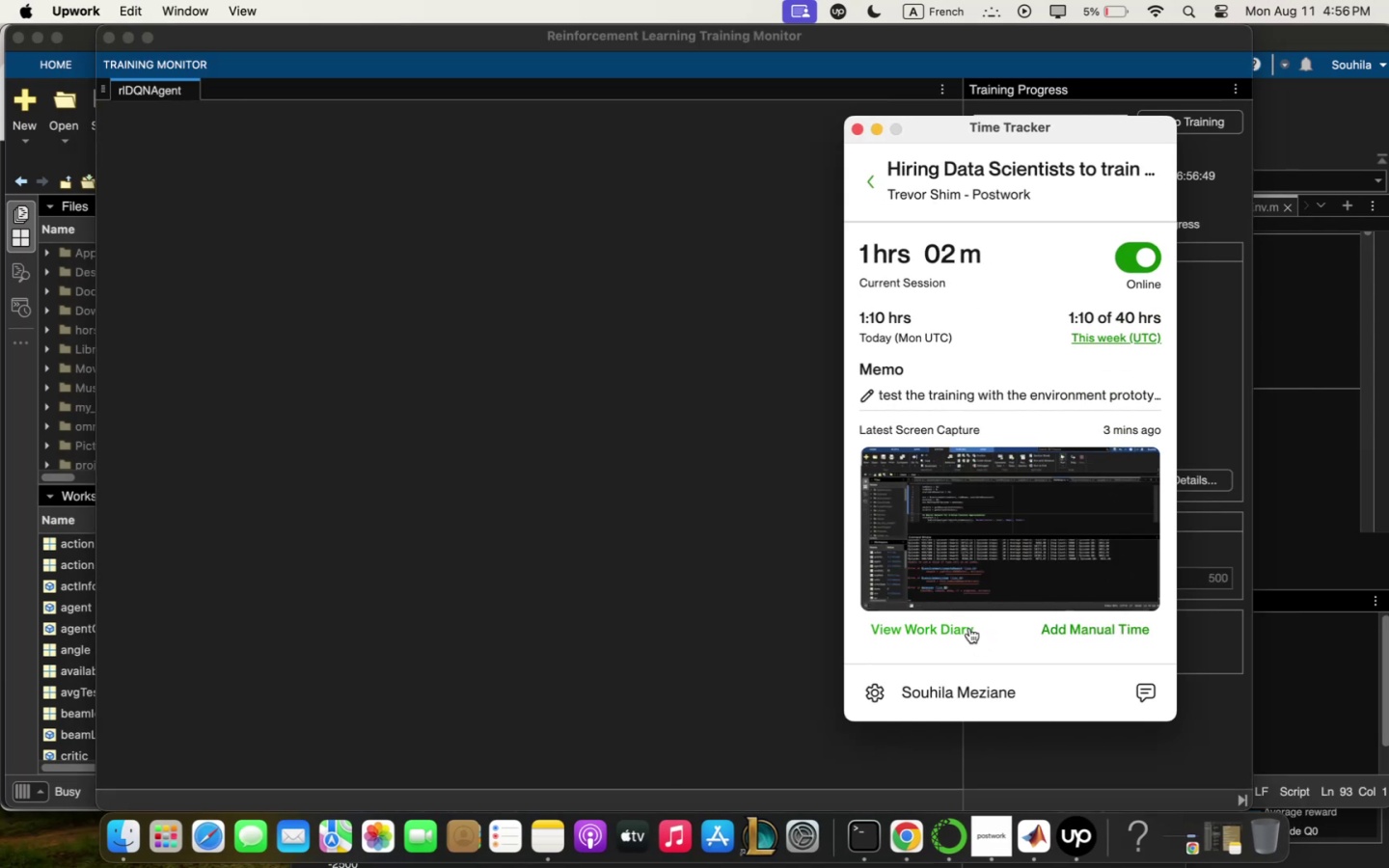 
wait(6.78)
 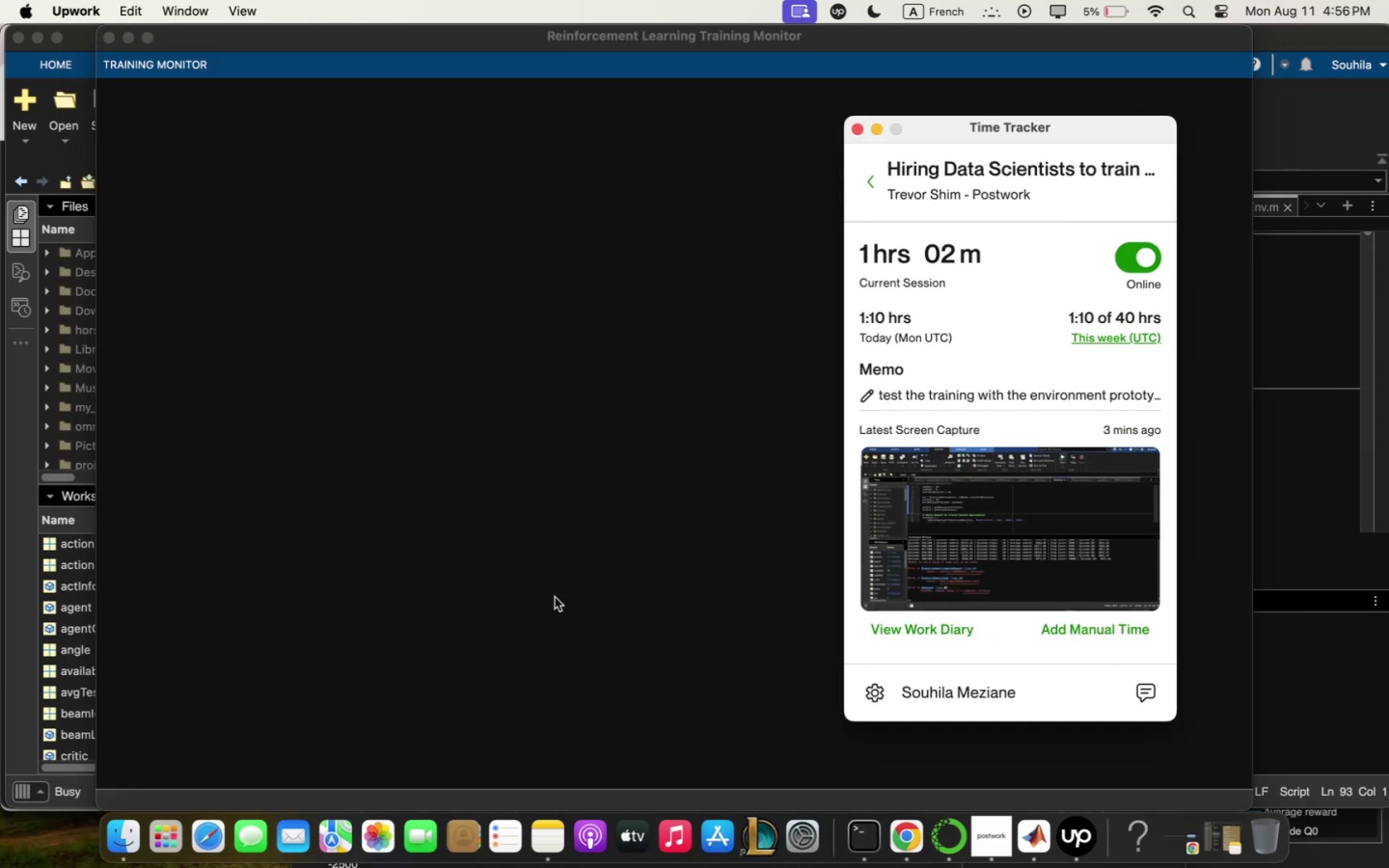 
left_click([640, 540])
 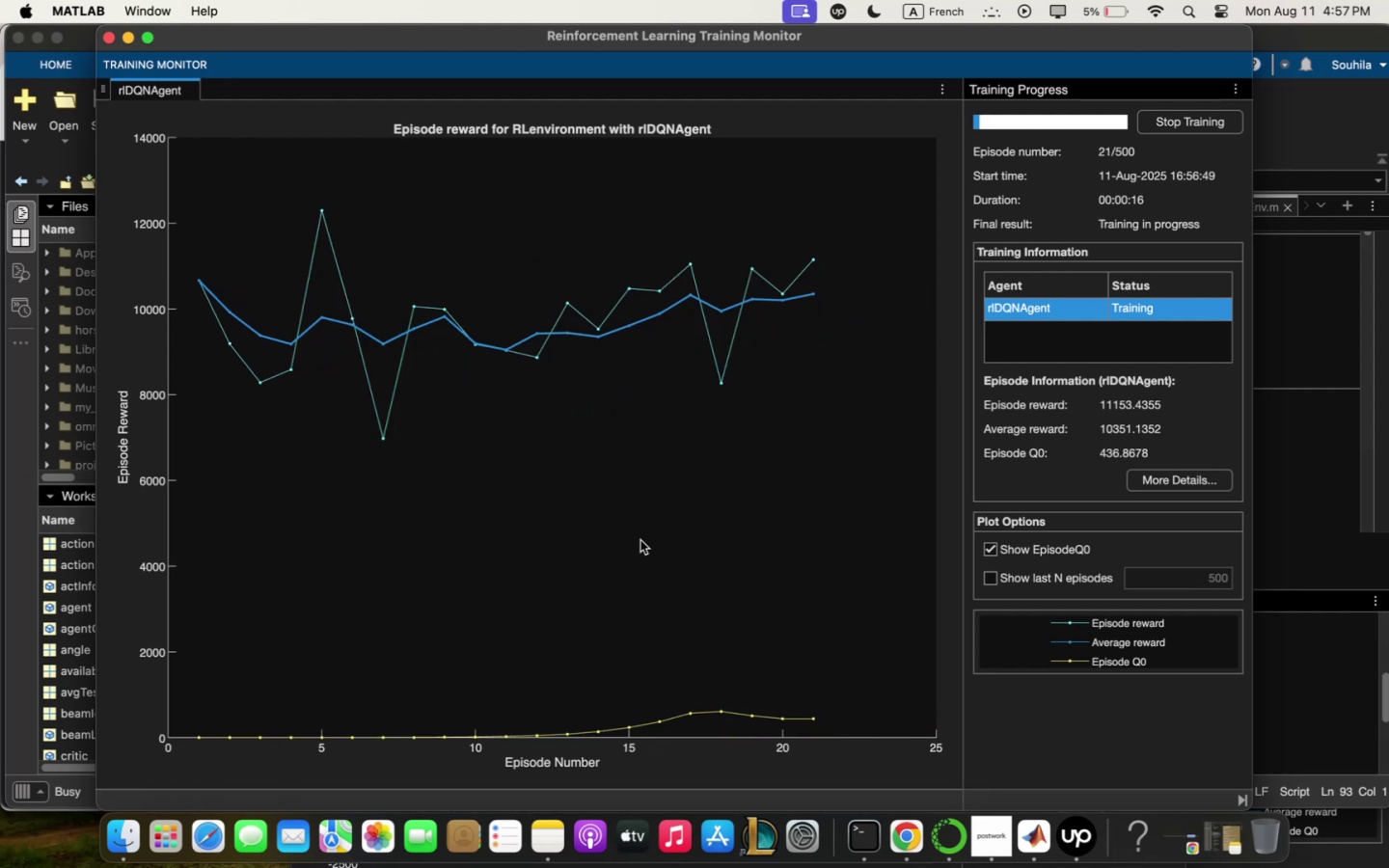 
wait(6.22)
 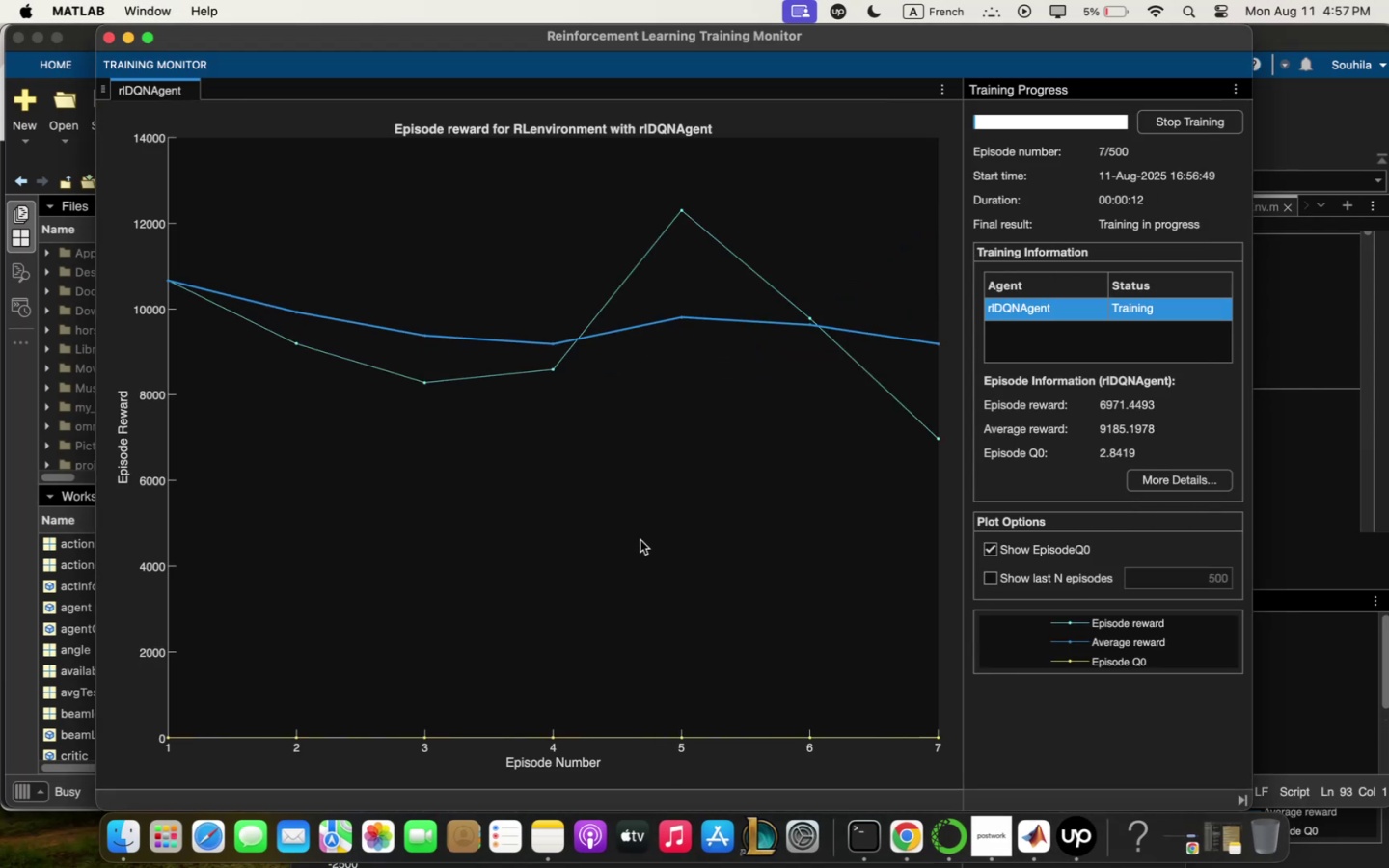 
left_click_drag(start_coordinate=[853, 47], to_coordinate=[869, 2])
 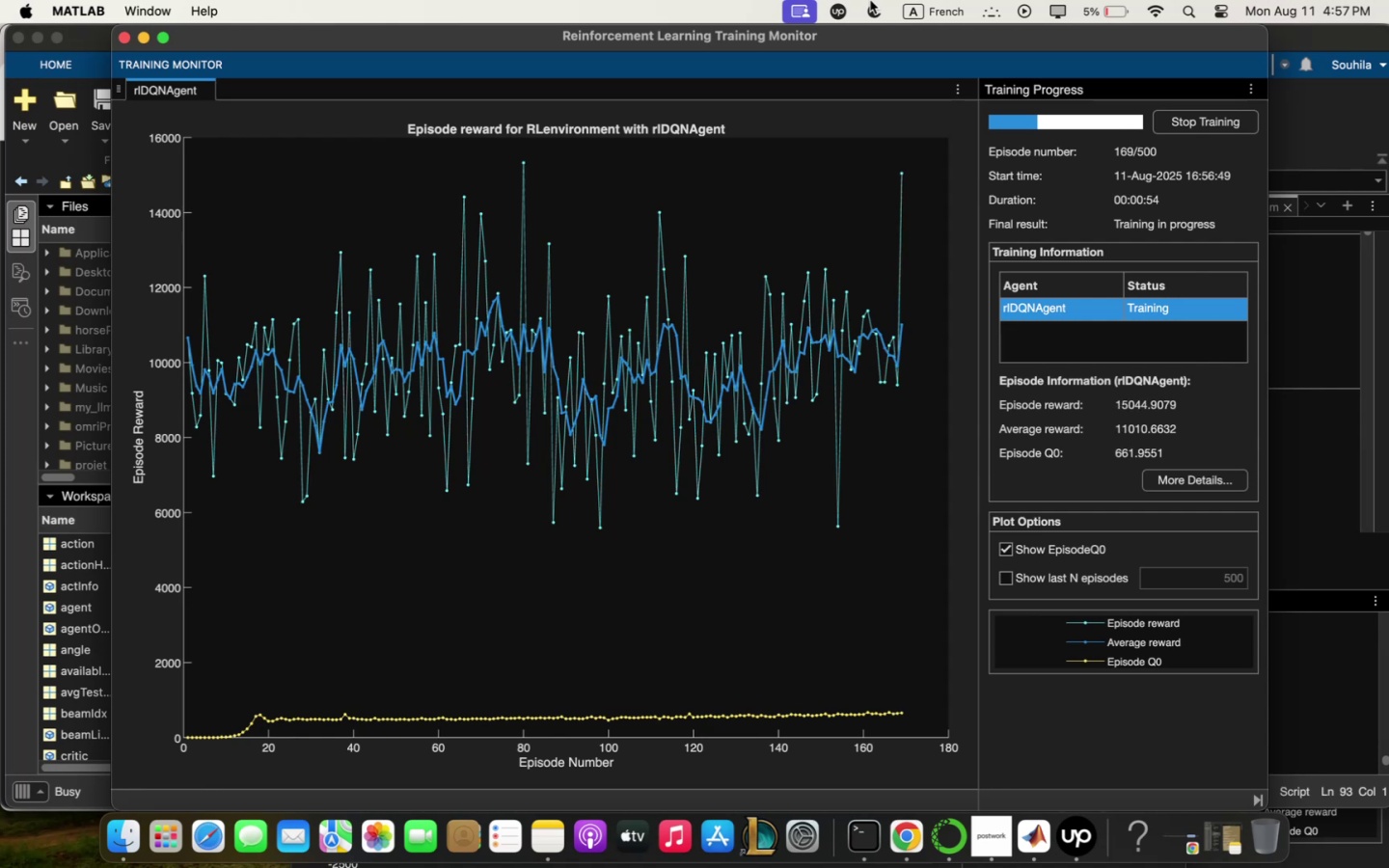 
wait(39.46)
 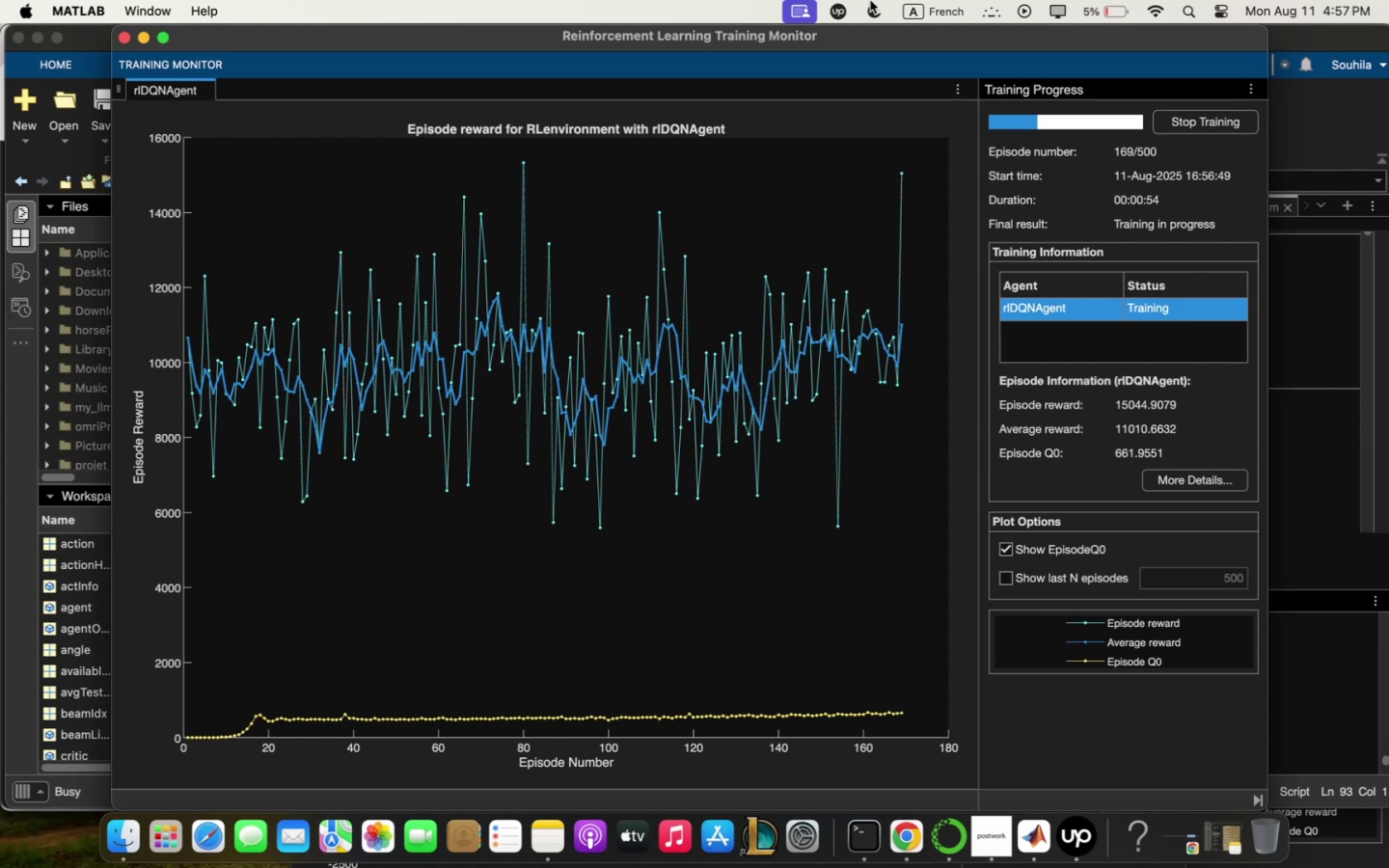 
left_click_drag(start_coordinate=[292, 30], to_coordinate=[346, 20])
 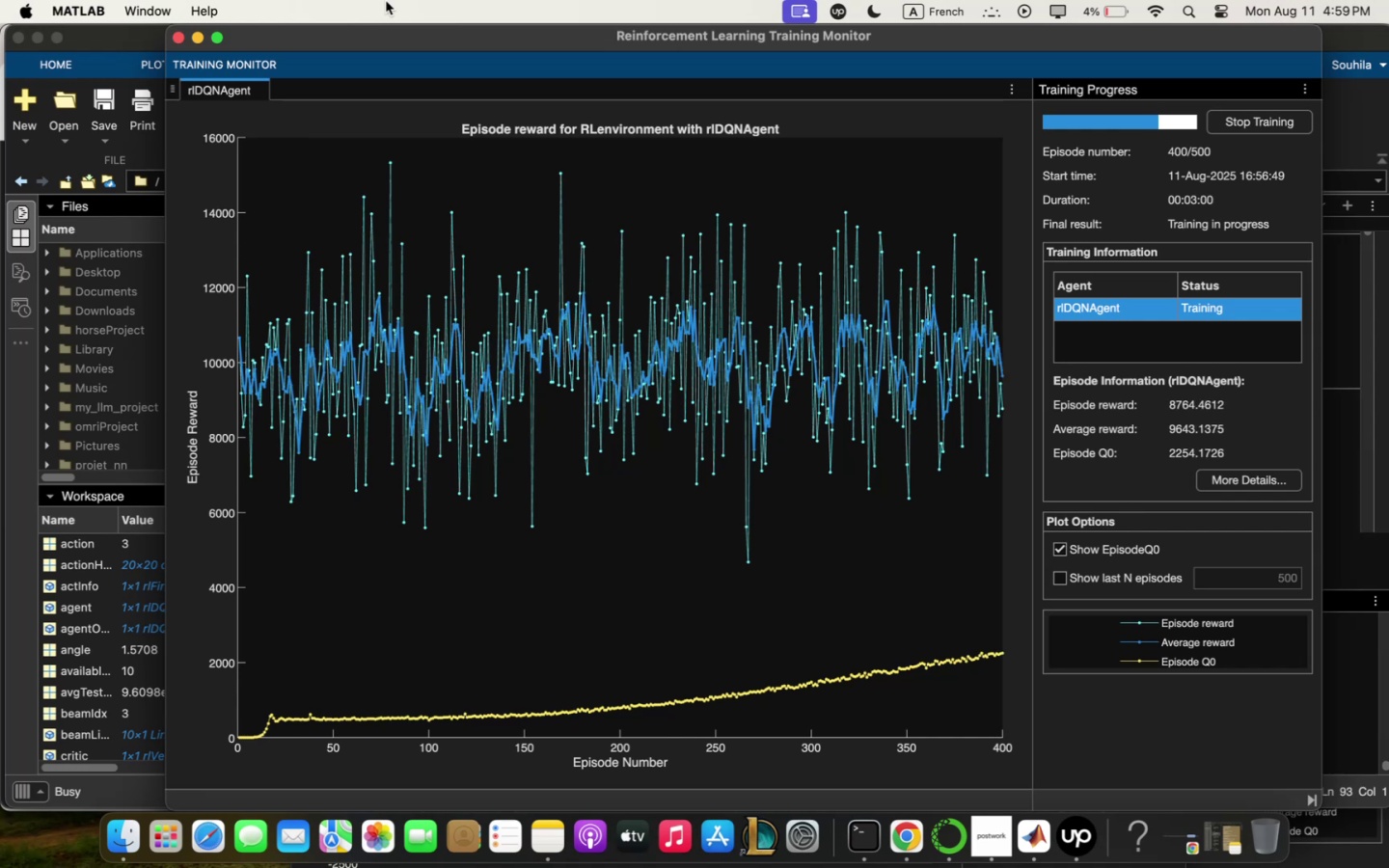 
wait(122.82)
 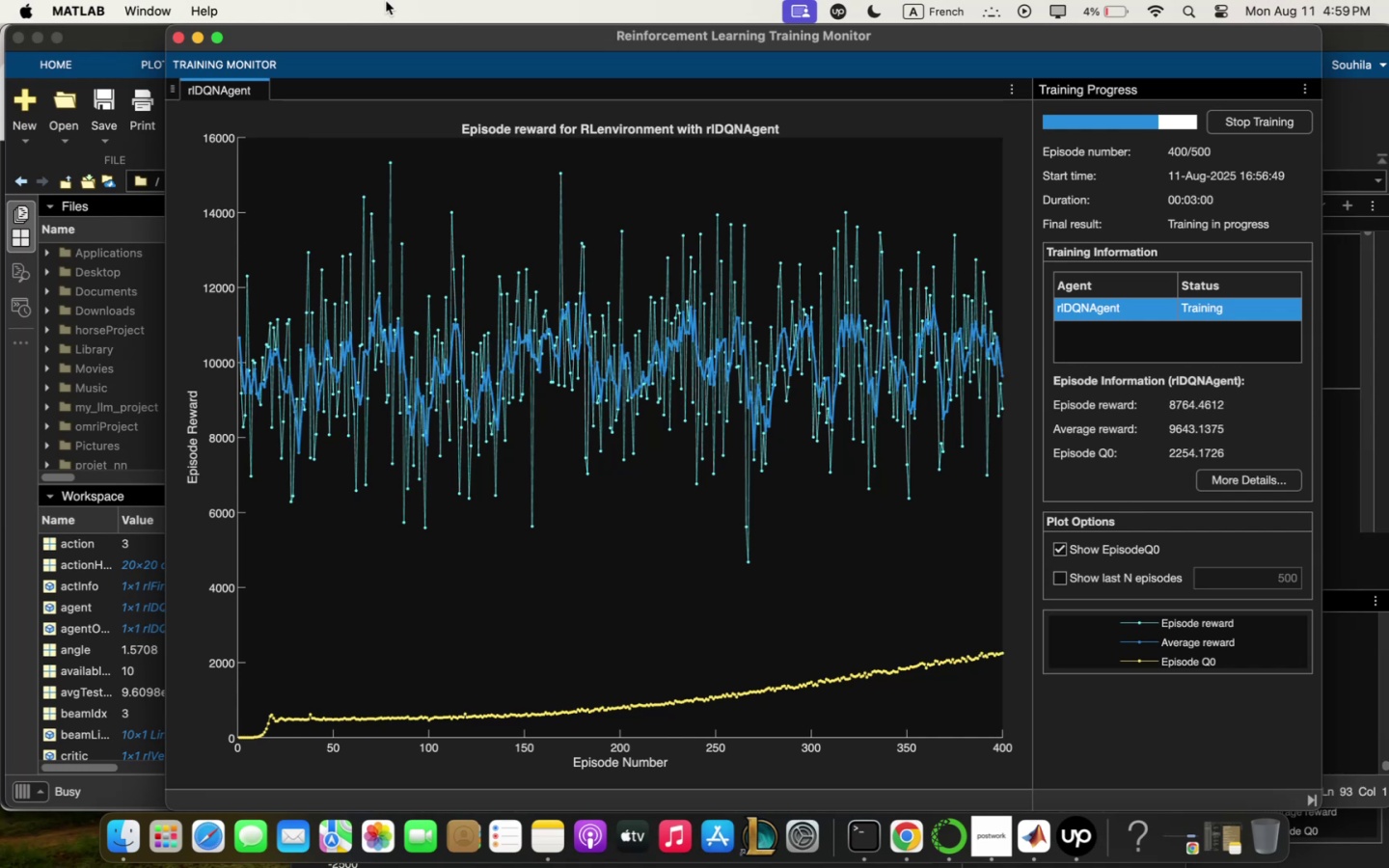 
left_click([1241, 121])
 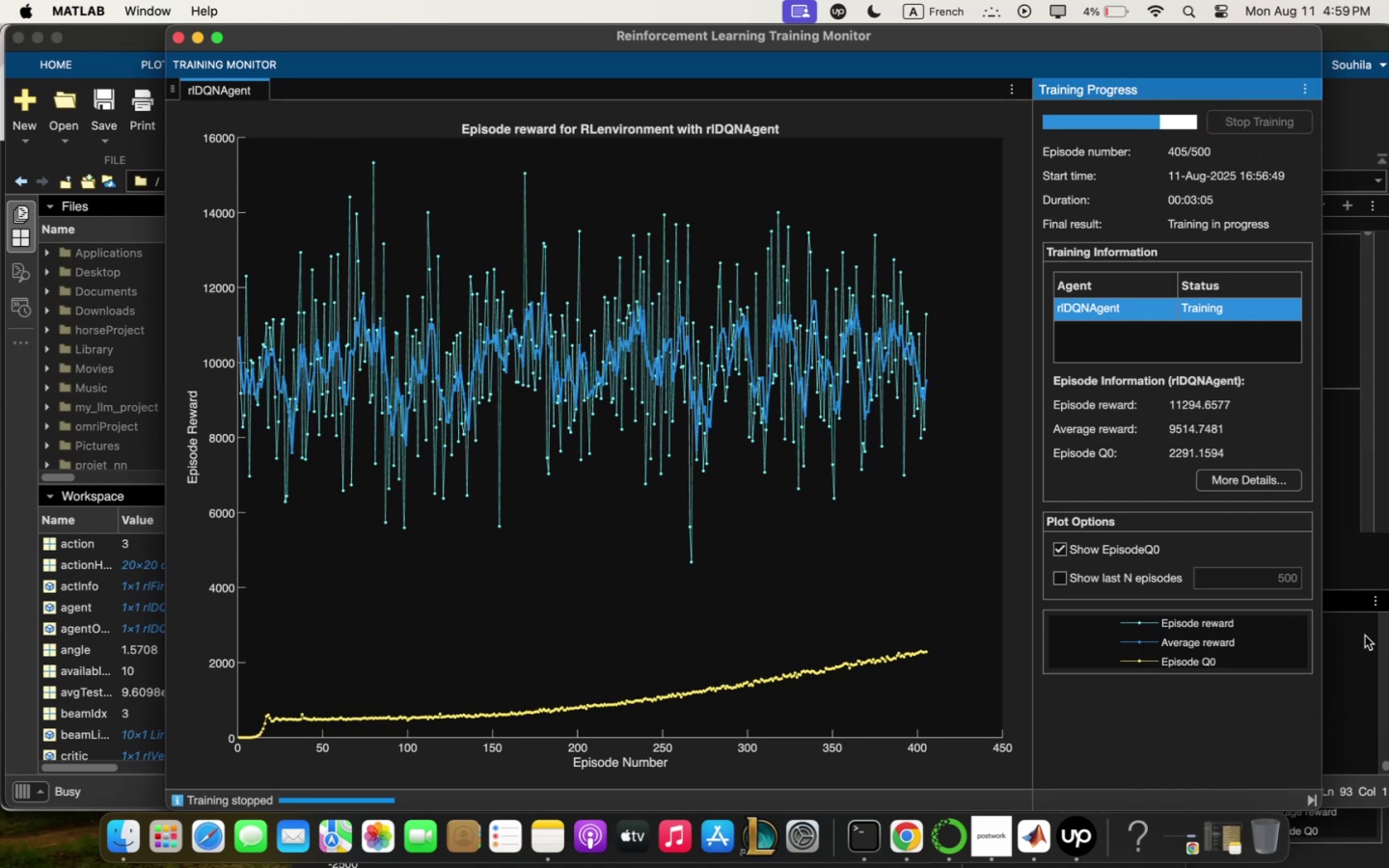 
left_click([1365, 636])
 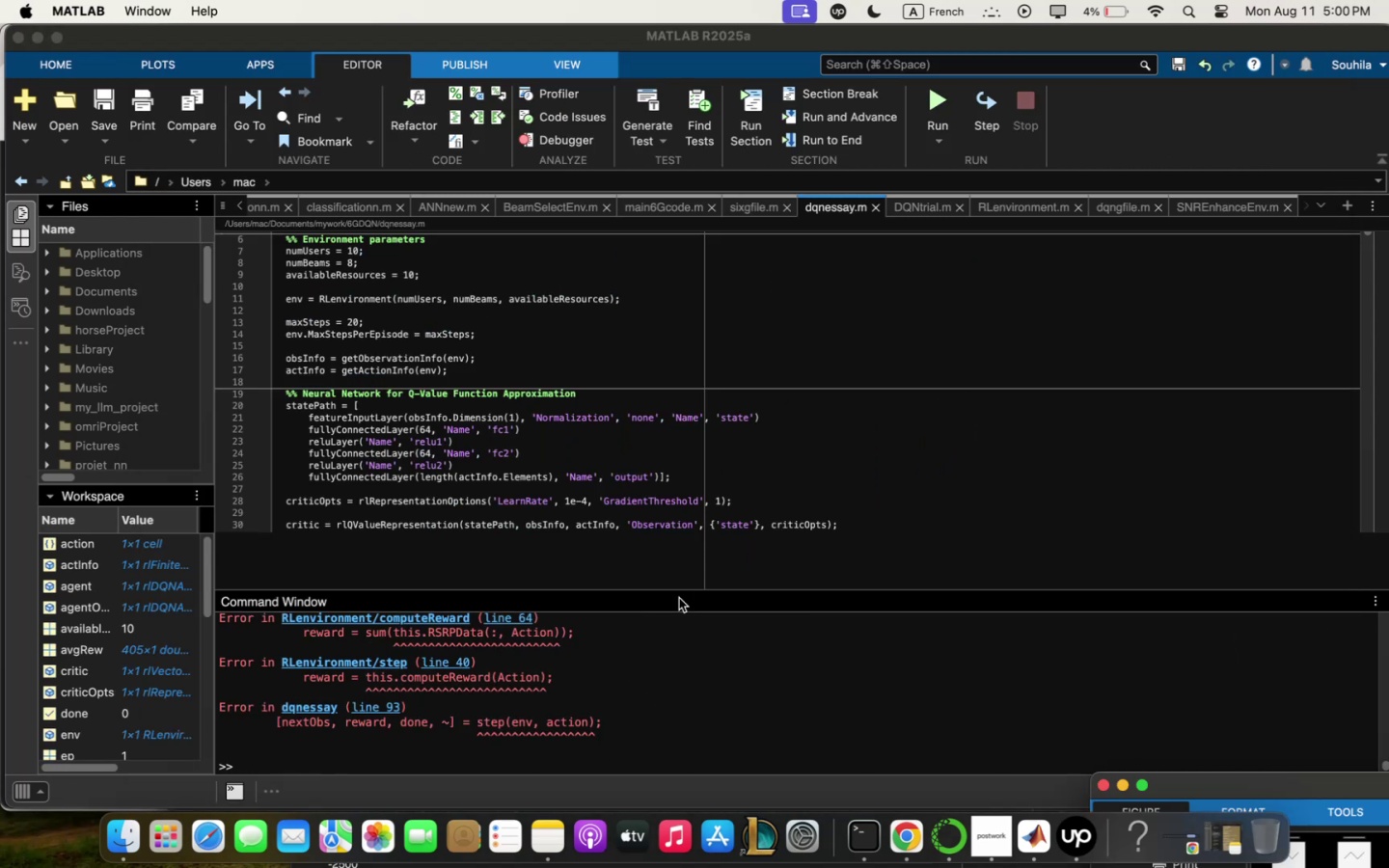 
wait(5.43)
 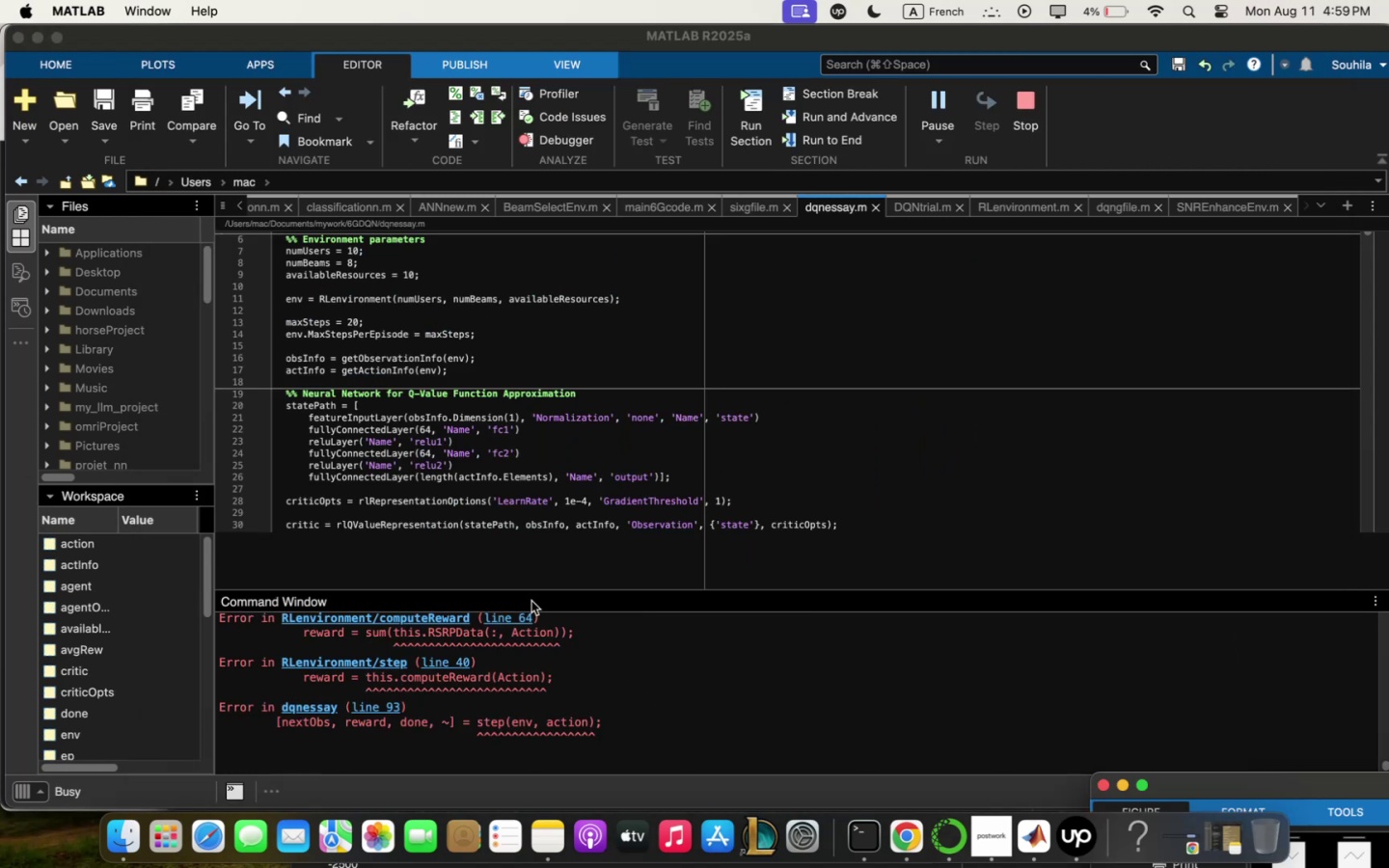 
left_click([625, 594])
 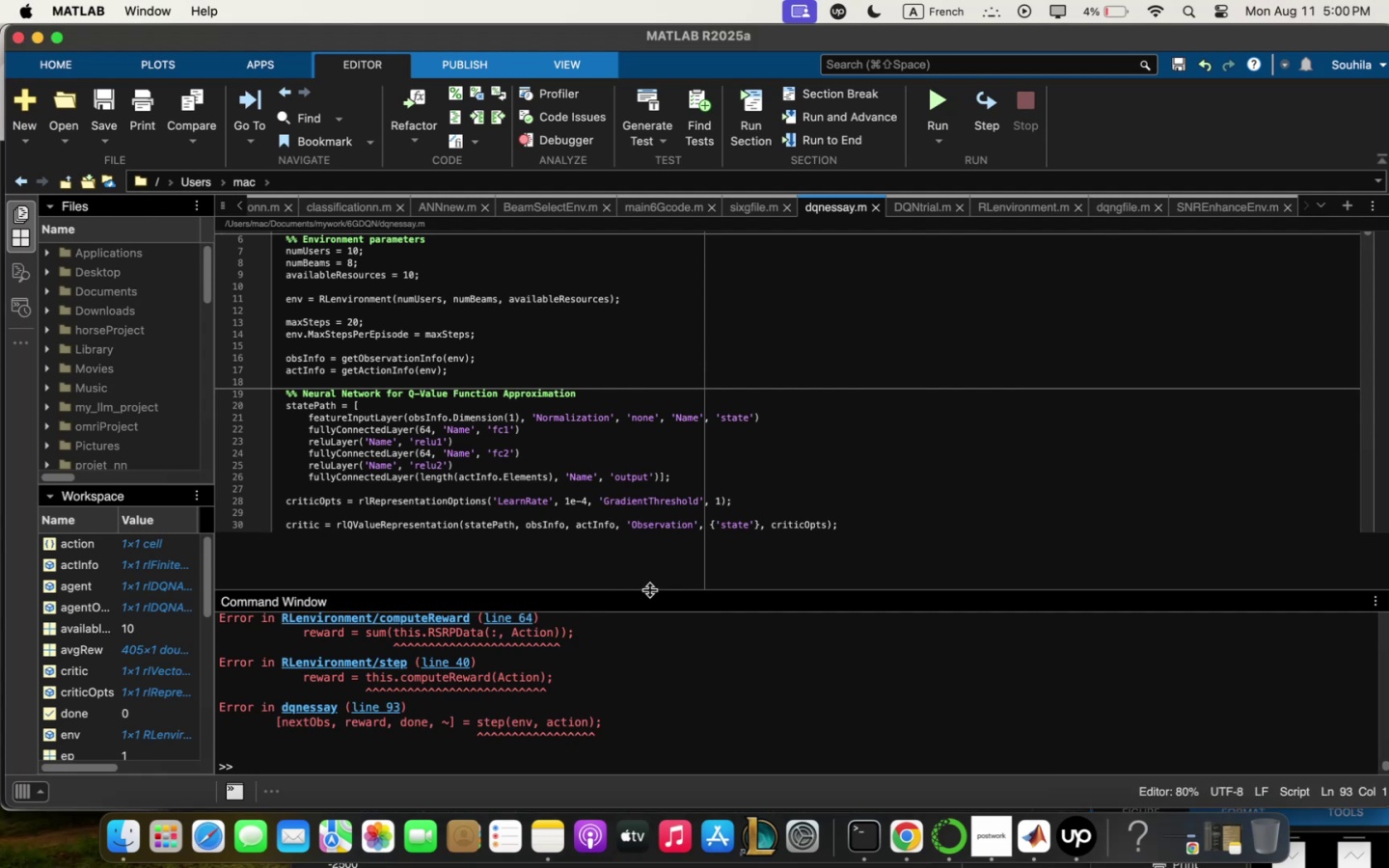 
left_click_drag(start_coordinate=[651, 590], to_coordinate=[642, 483])
 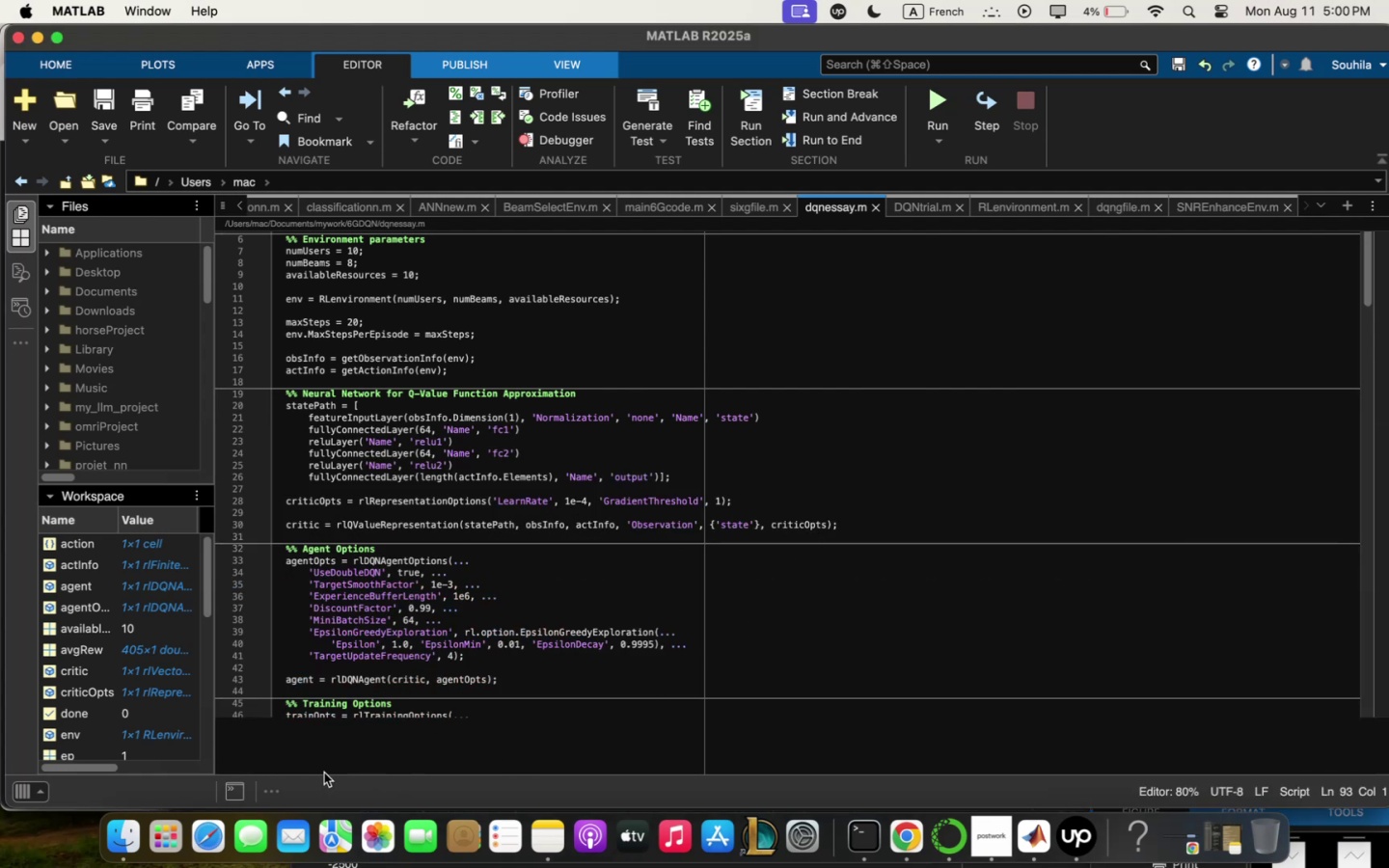 
left_click([243, 800])
 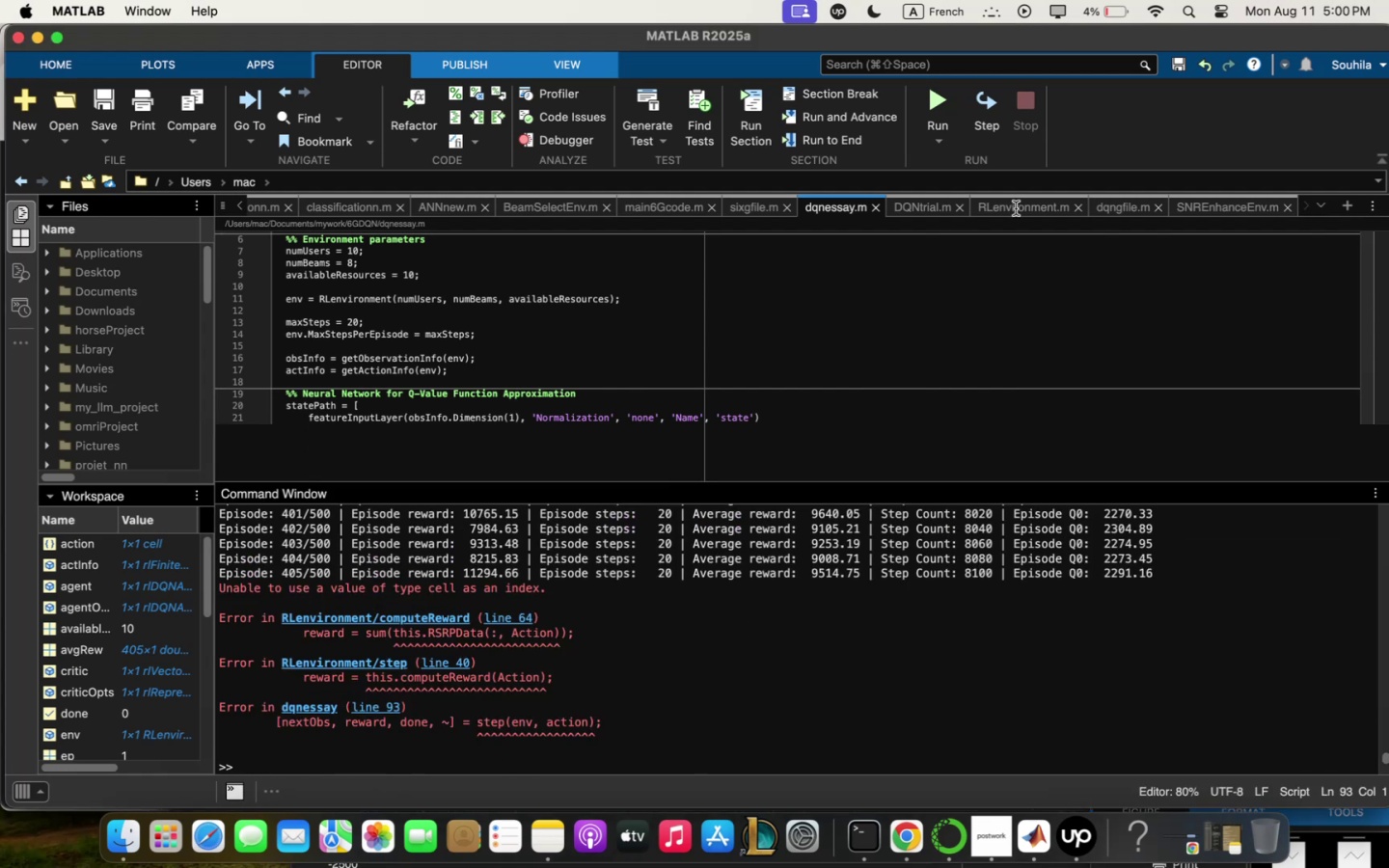 
left_click([1005, 203])
 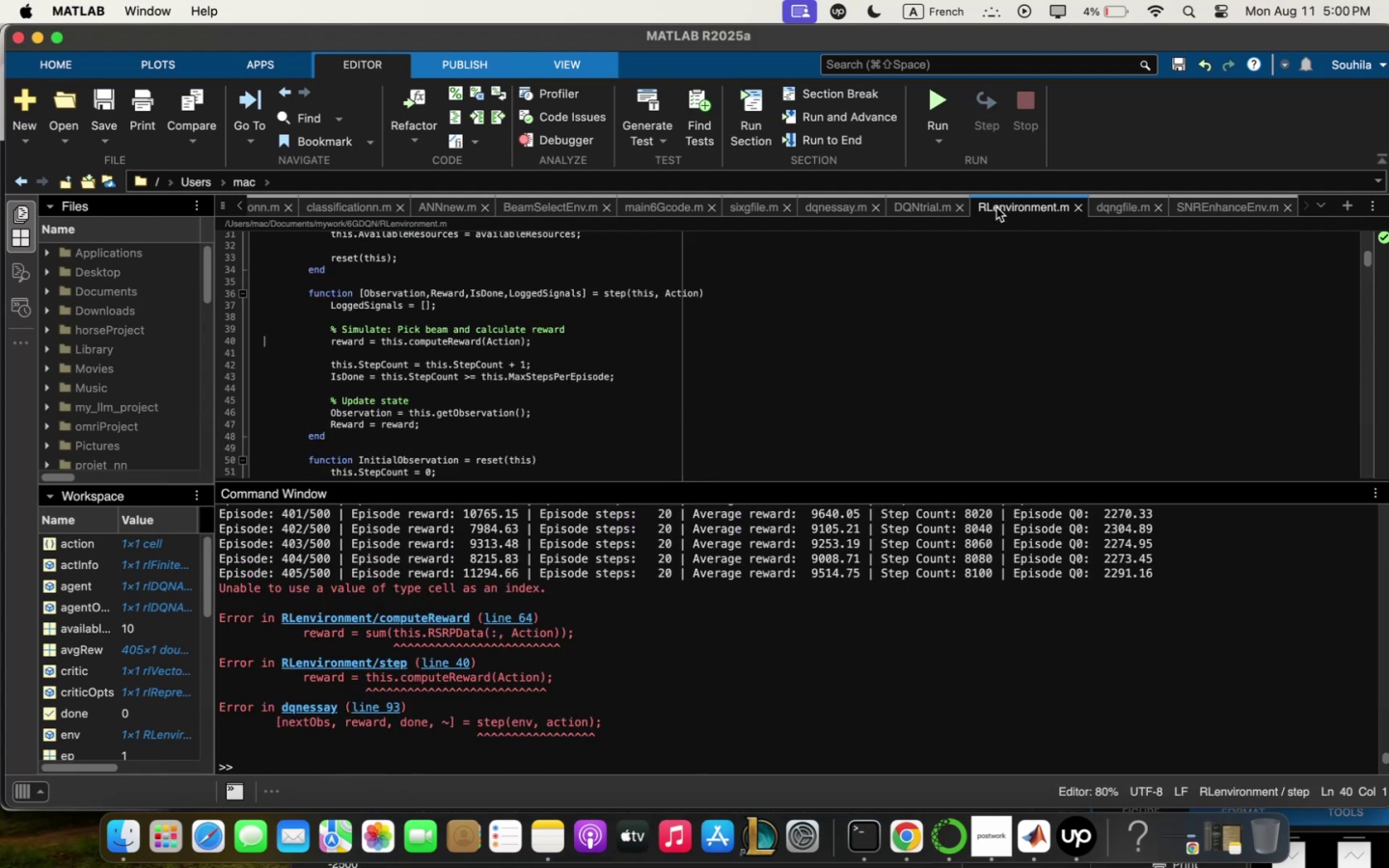 
left_click([893, 274])
 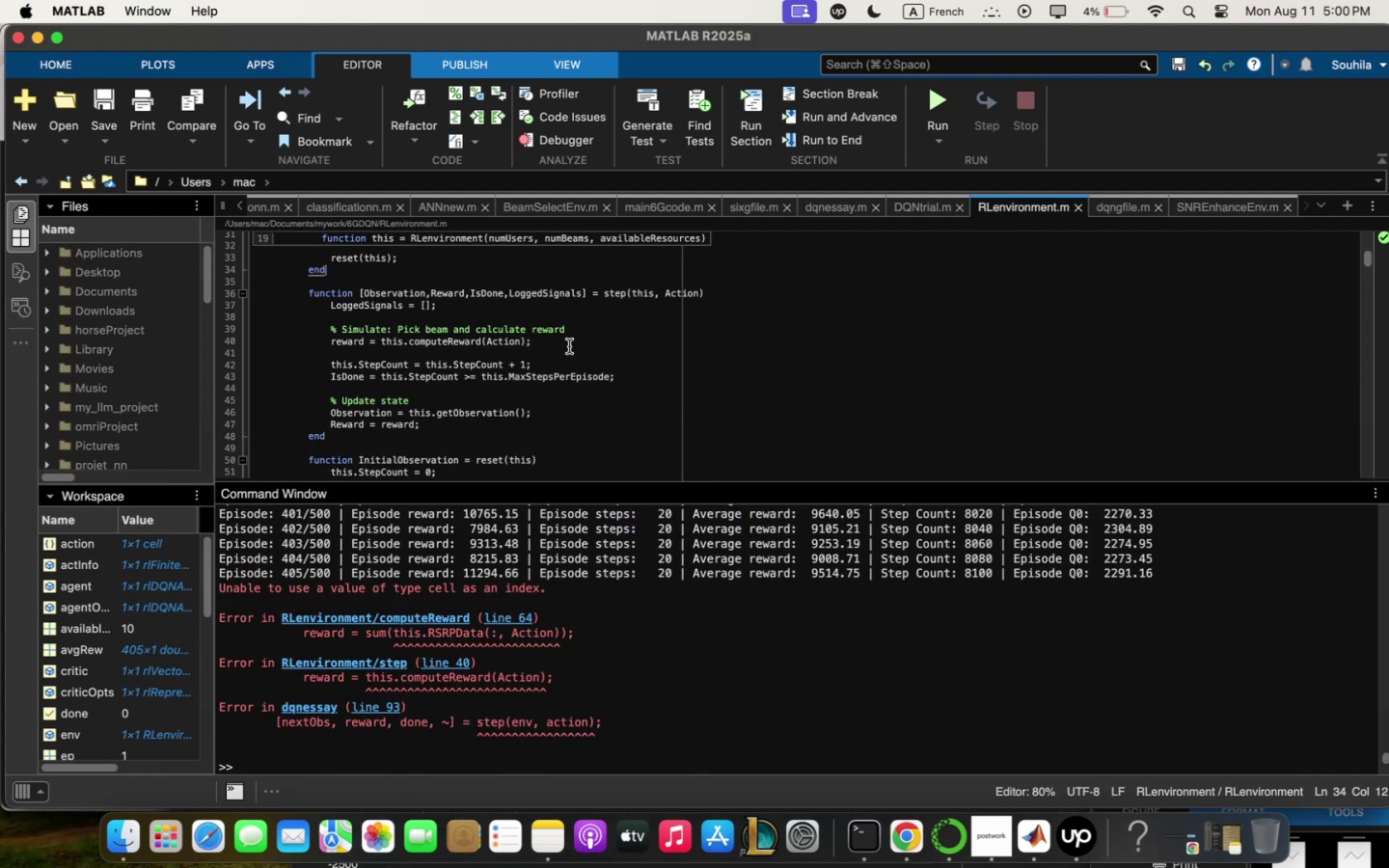 
scroll: coordinate [554, 347], scroll_direction: down, amount: 8.0
 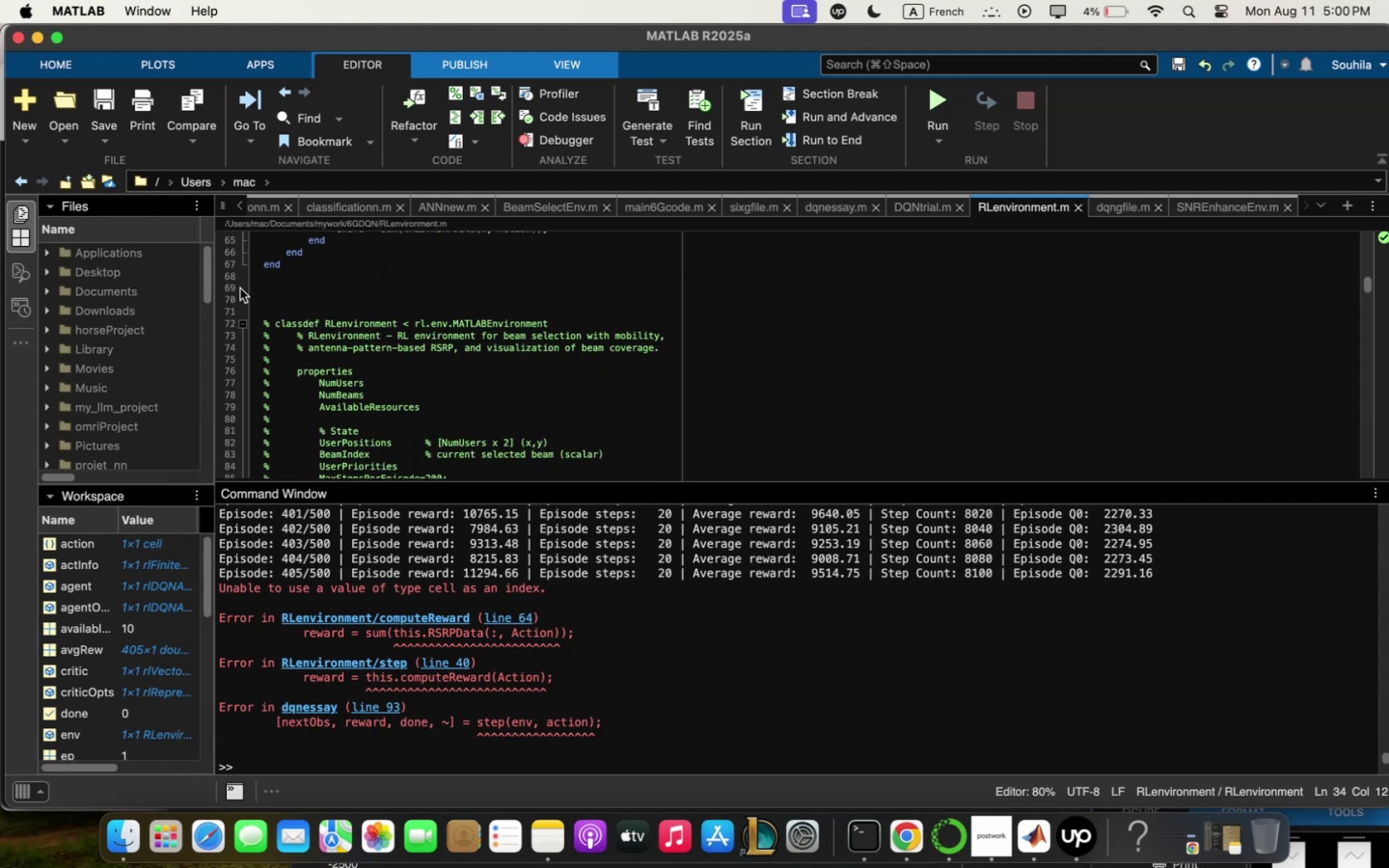 
left_click_drag(start_coordinate=[277, 295], to_coordinate=[256, 62])
 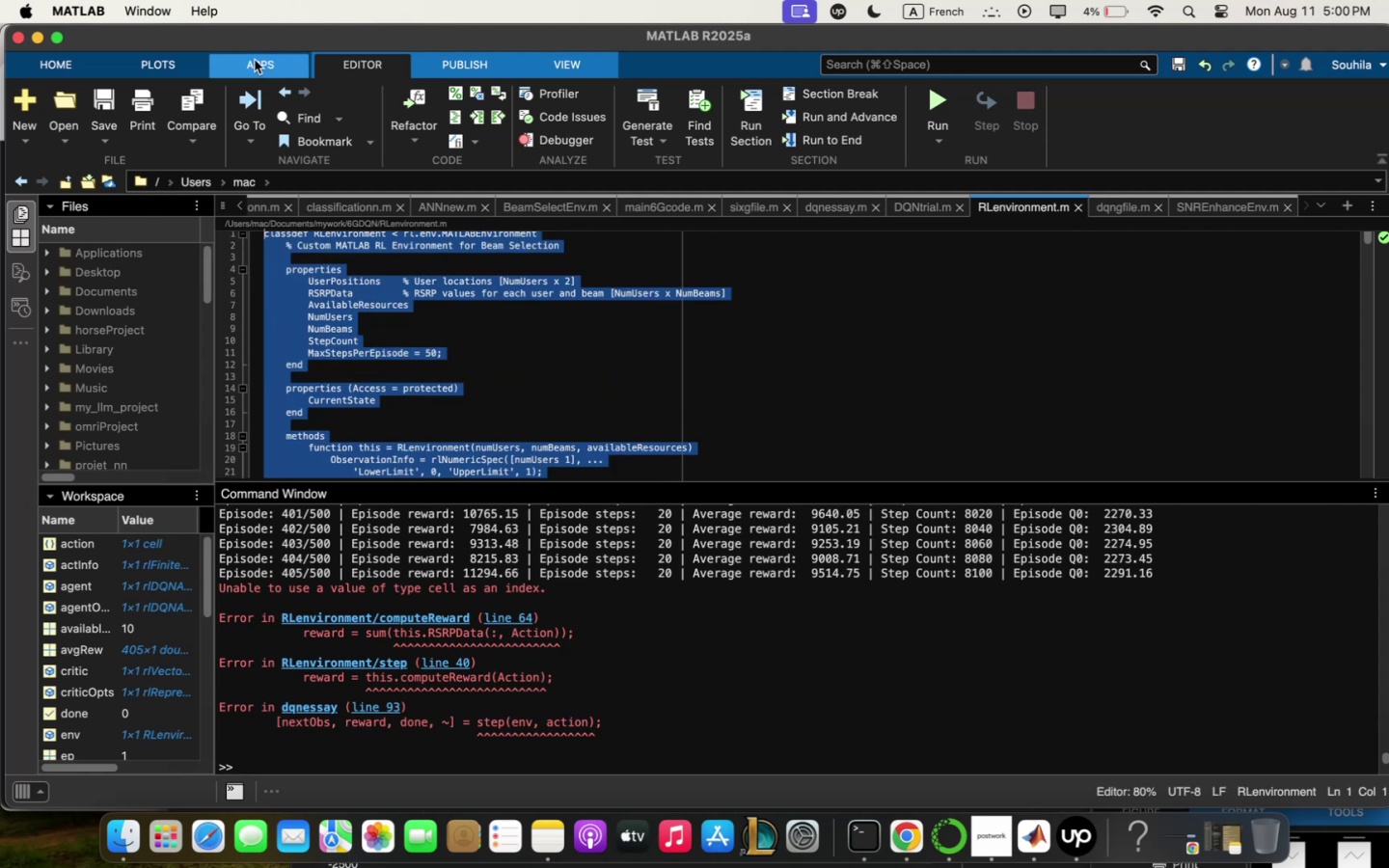 
key(Meta+C)
 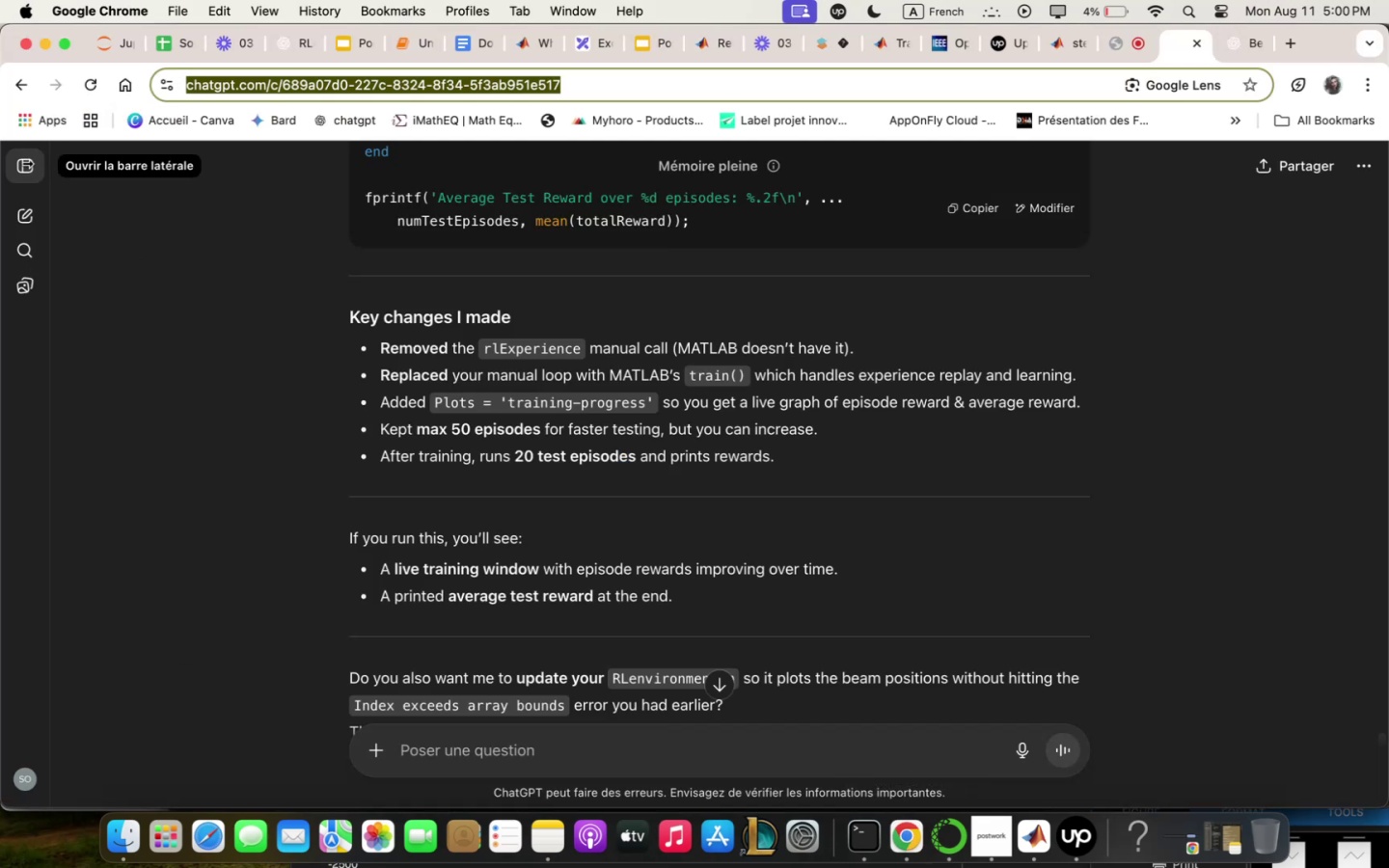 
key(Meta+V)
 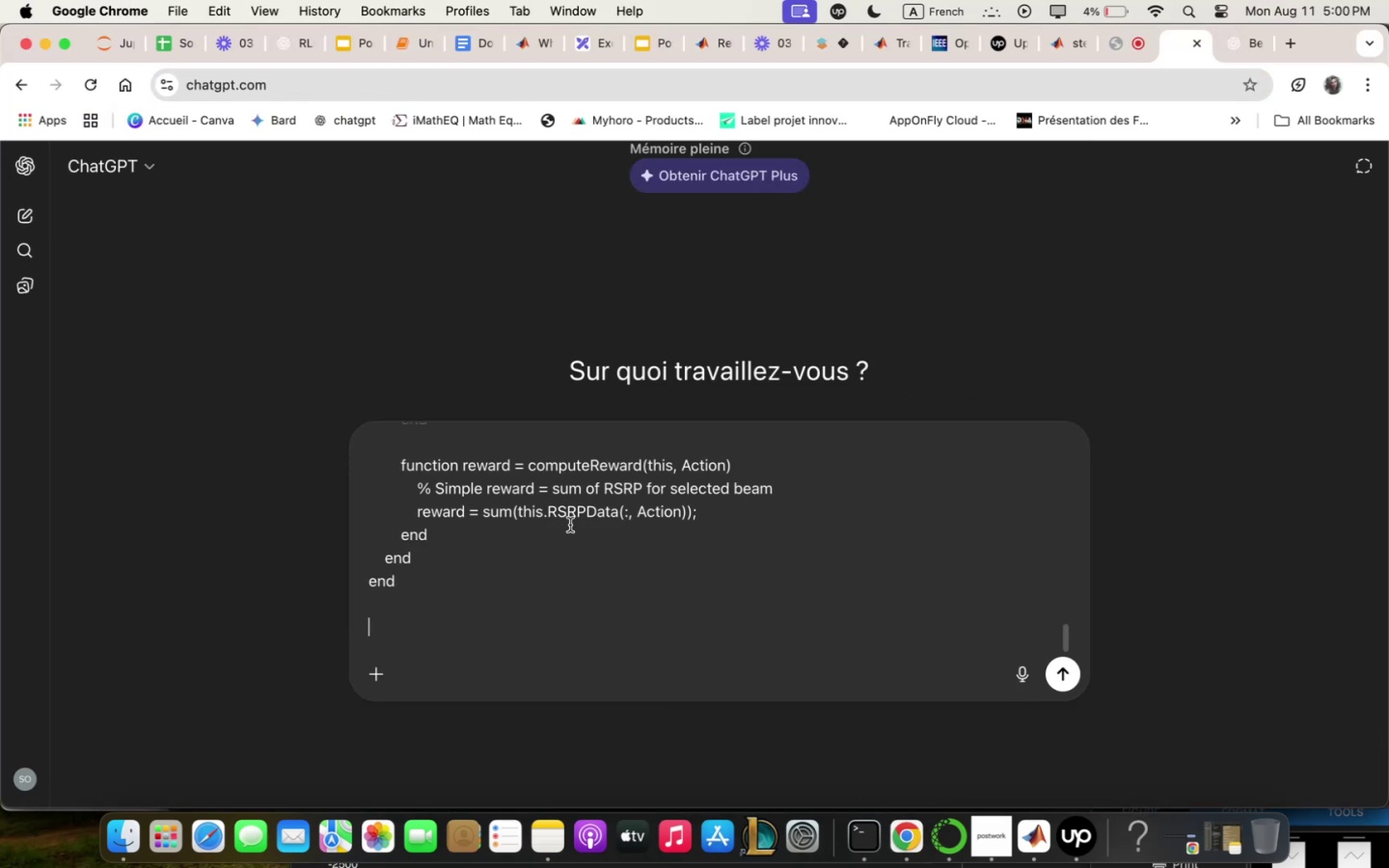 
key(Enter)
 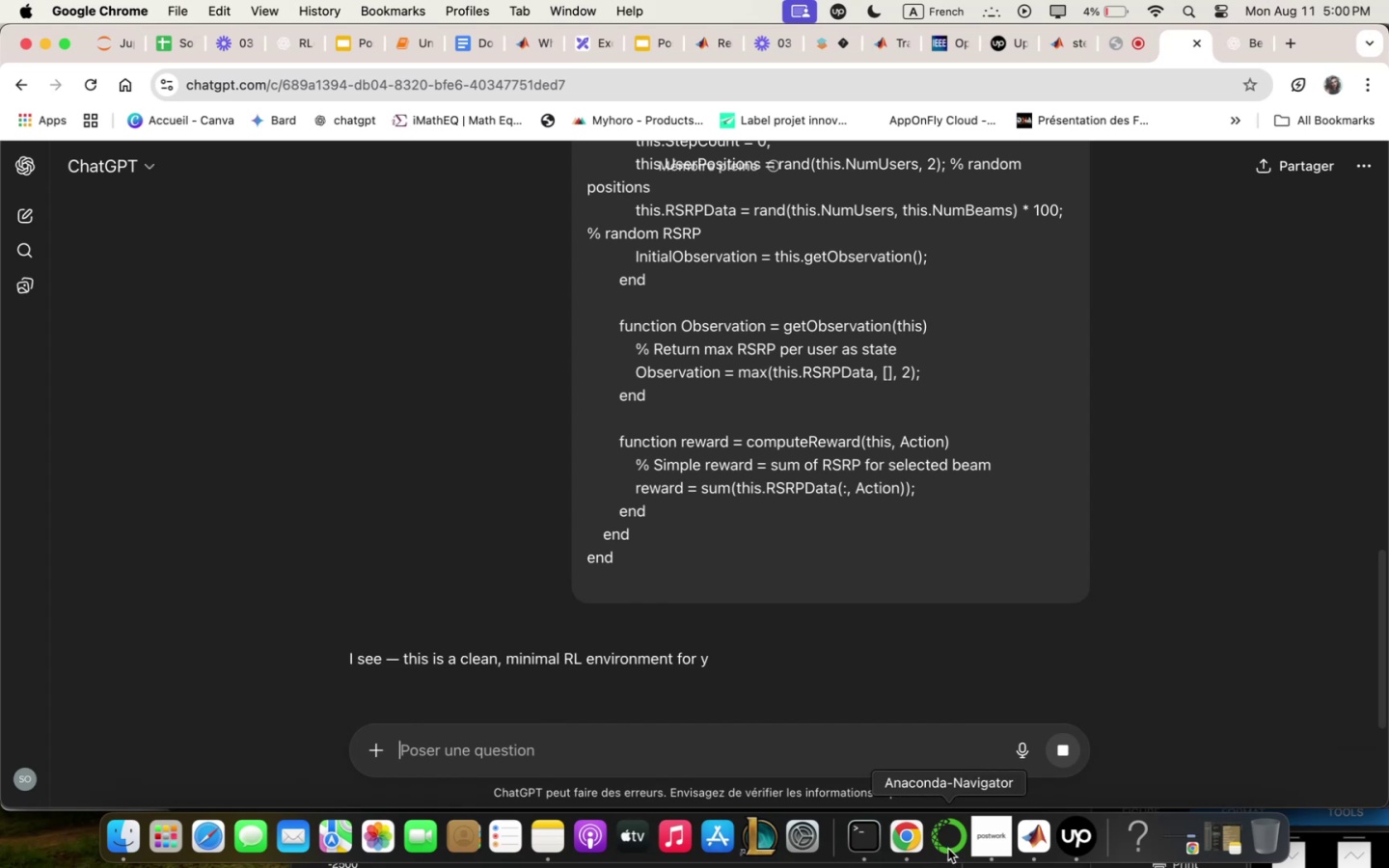 
left_click([1024, 831])
 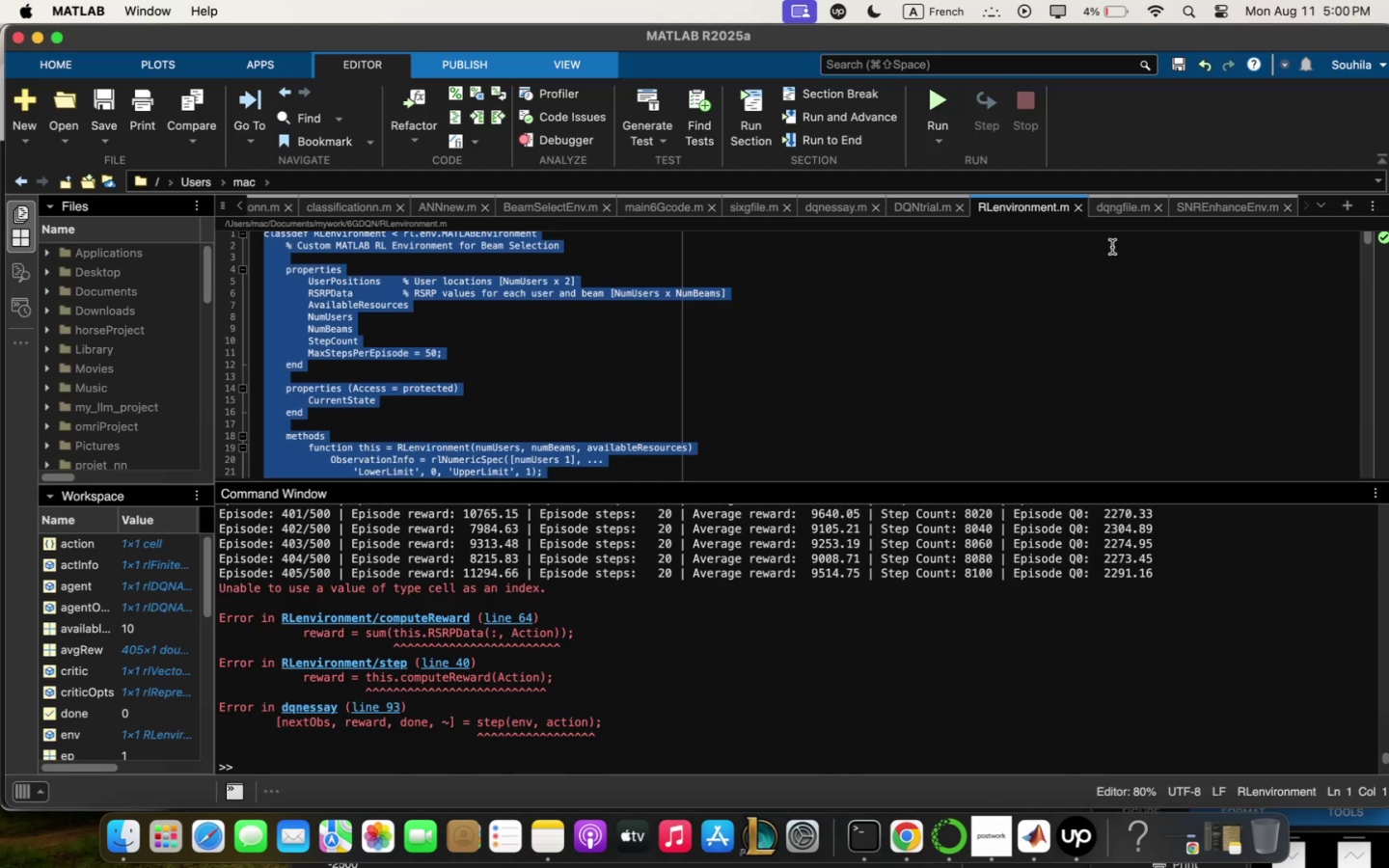 
left_click([920, 203])
 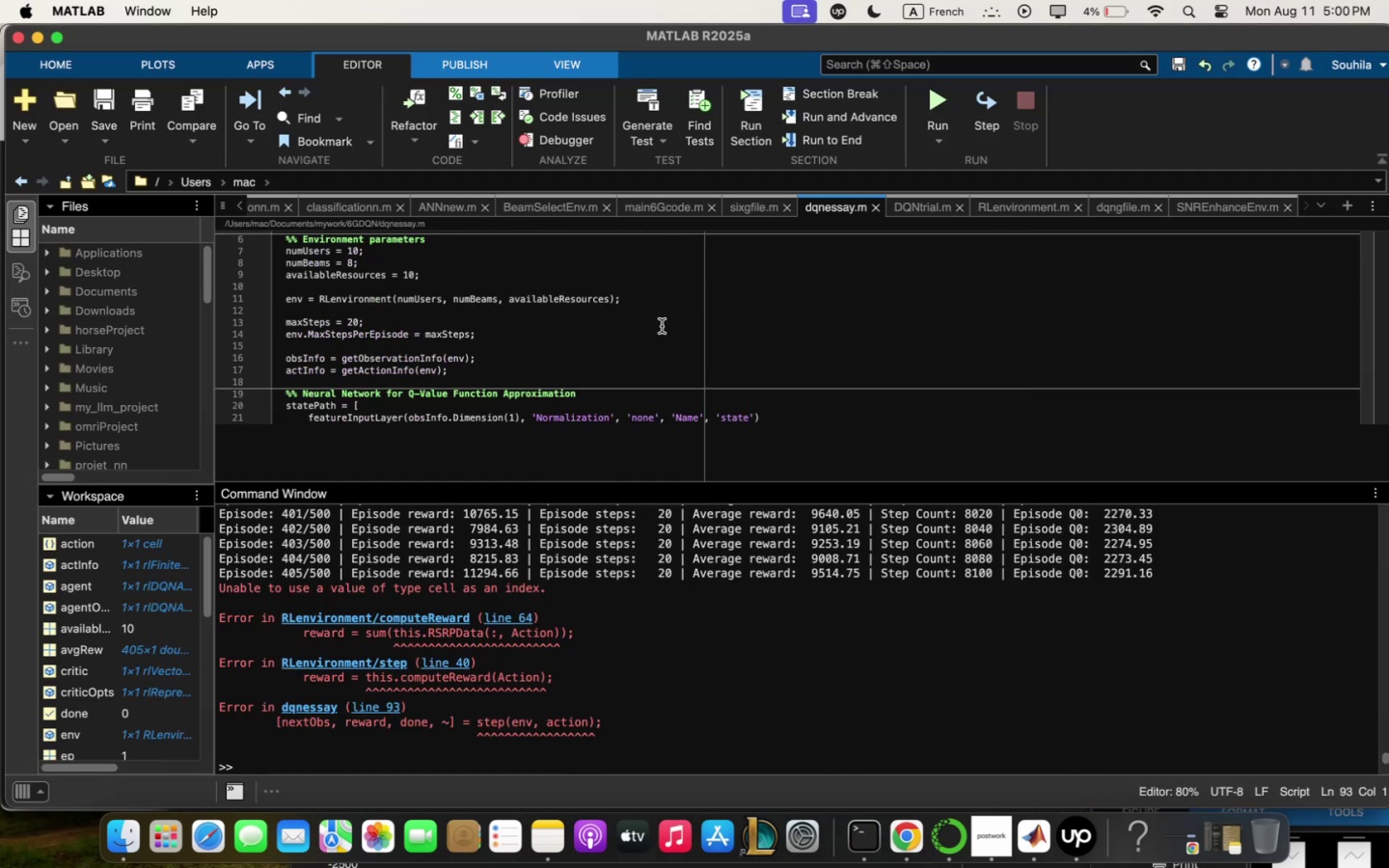 
key(Meta+Q)
 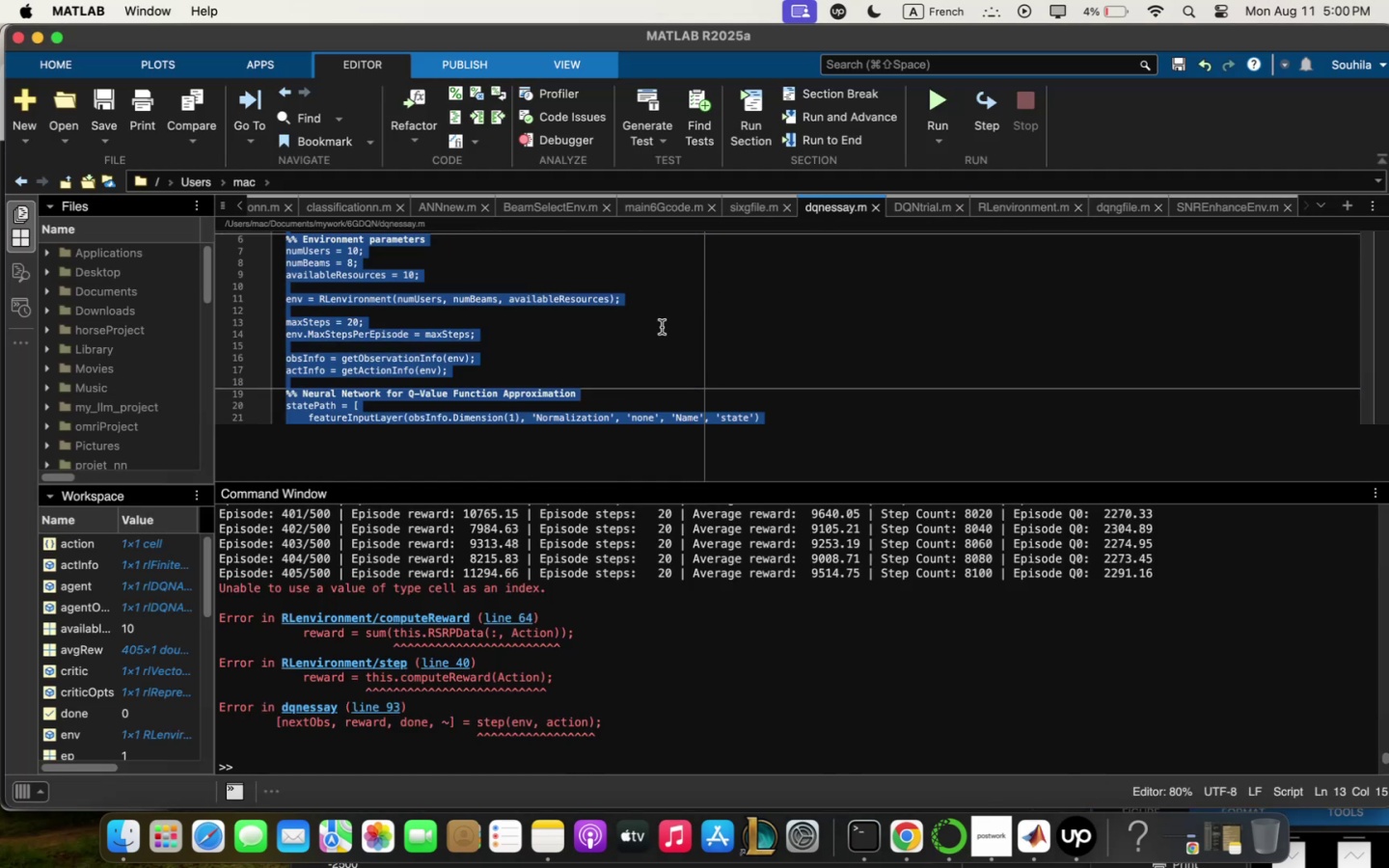 
key(Meta+C)
 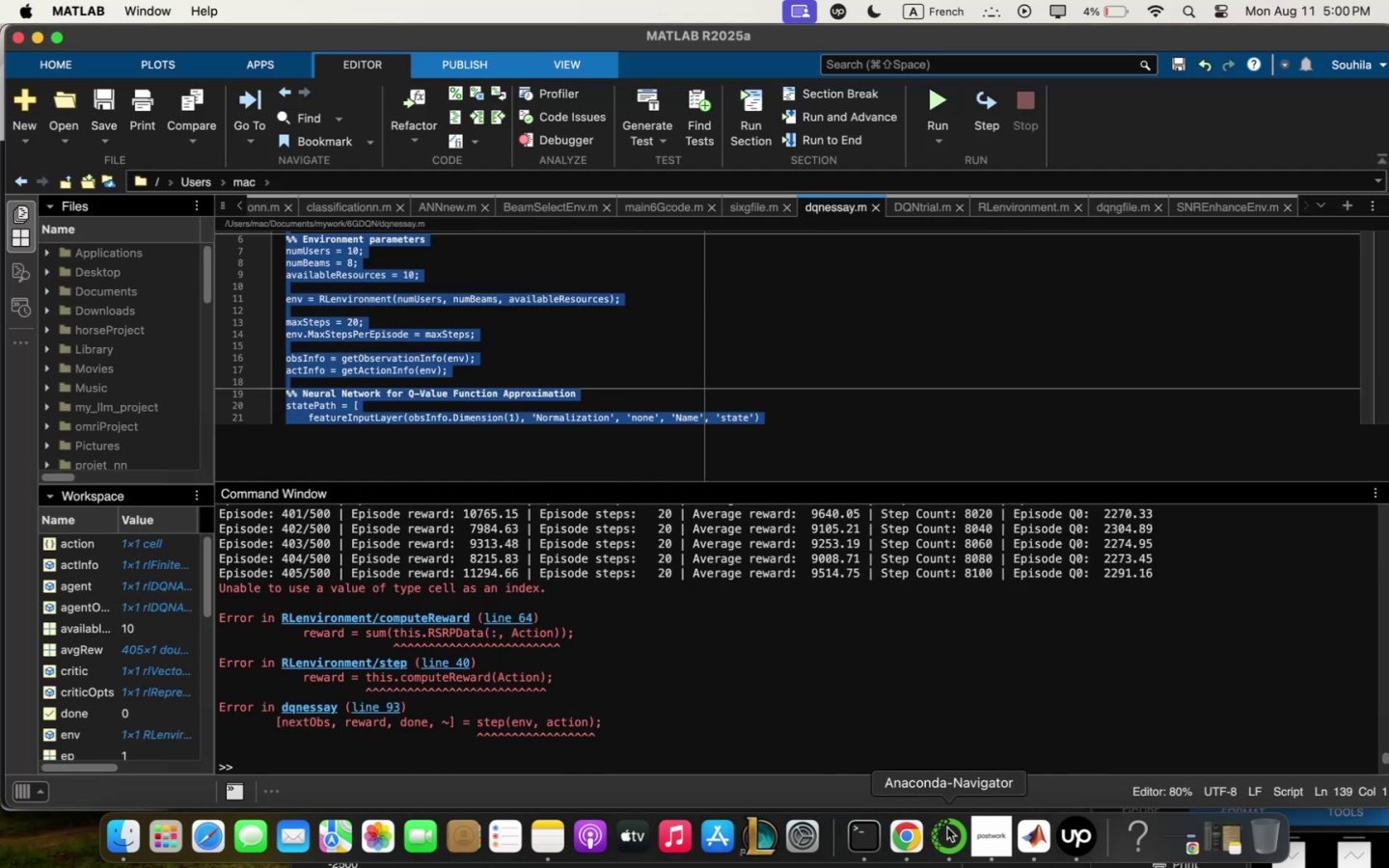 
left_click([923, 831])
 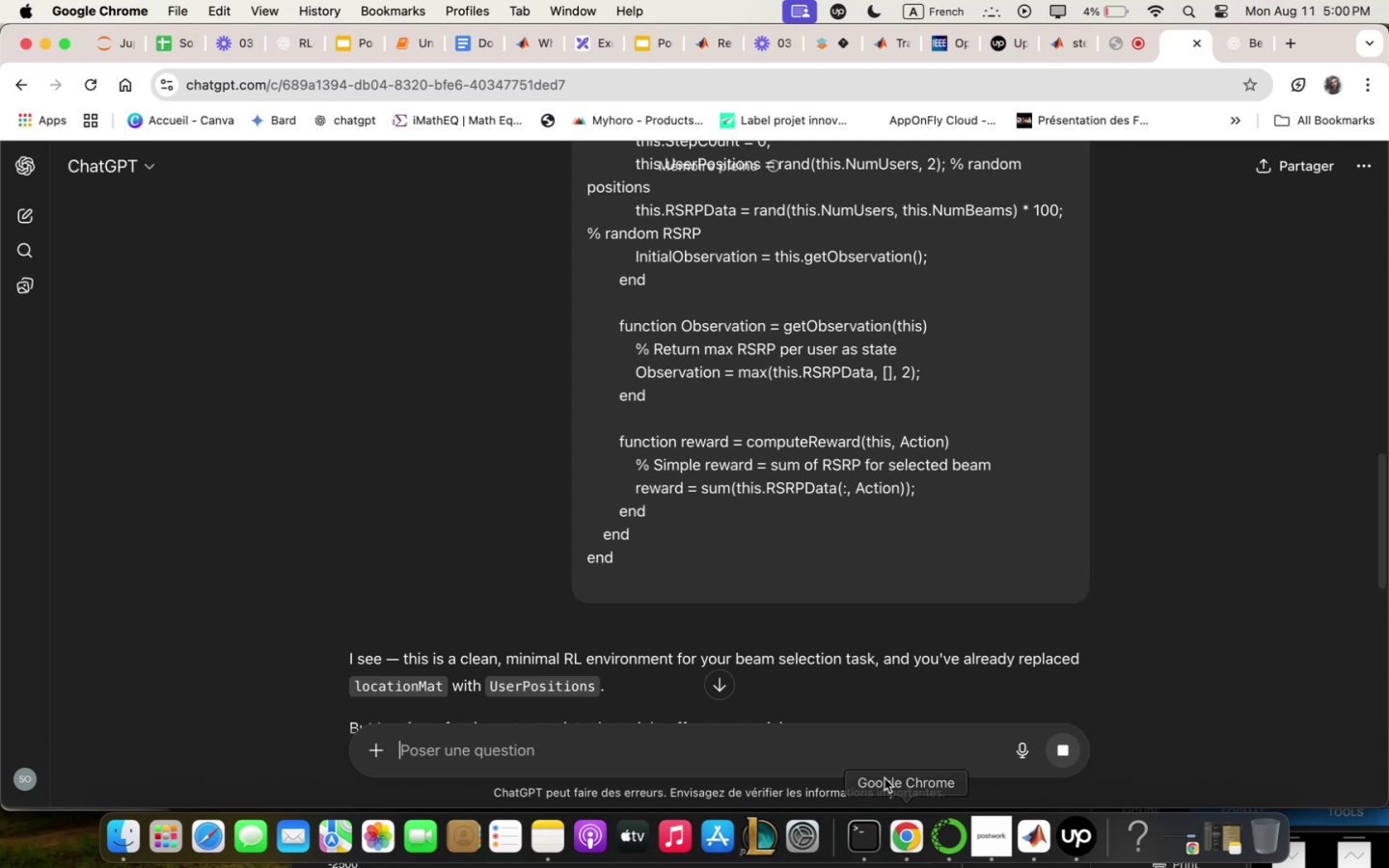 
left_click([881, 766])
 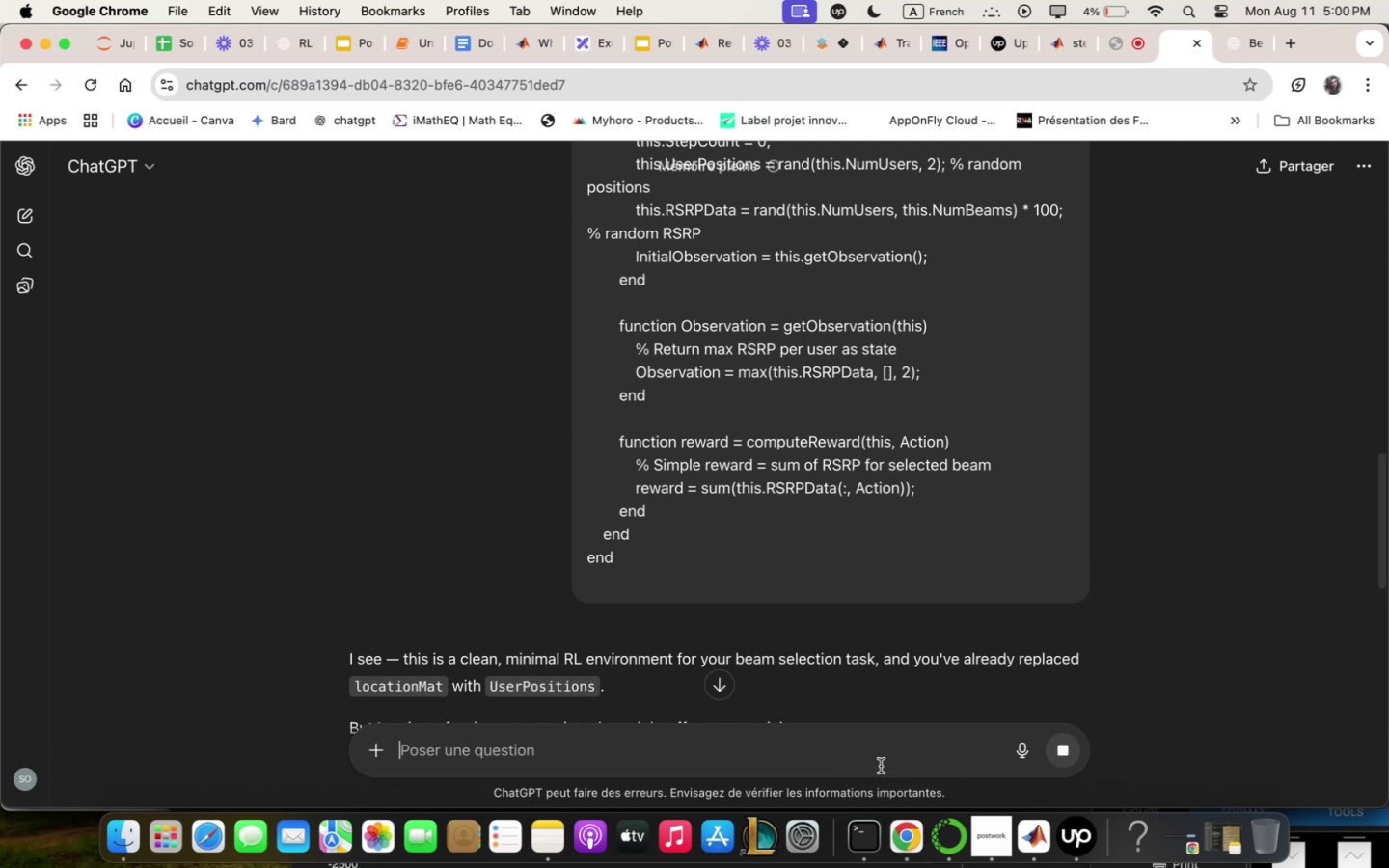 
key(Meta+CommandLeft)
 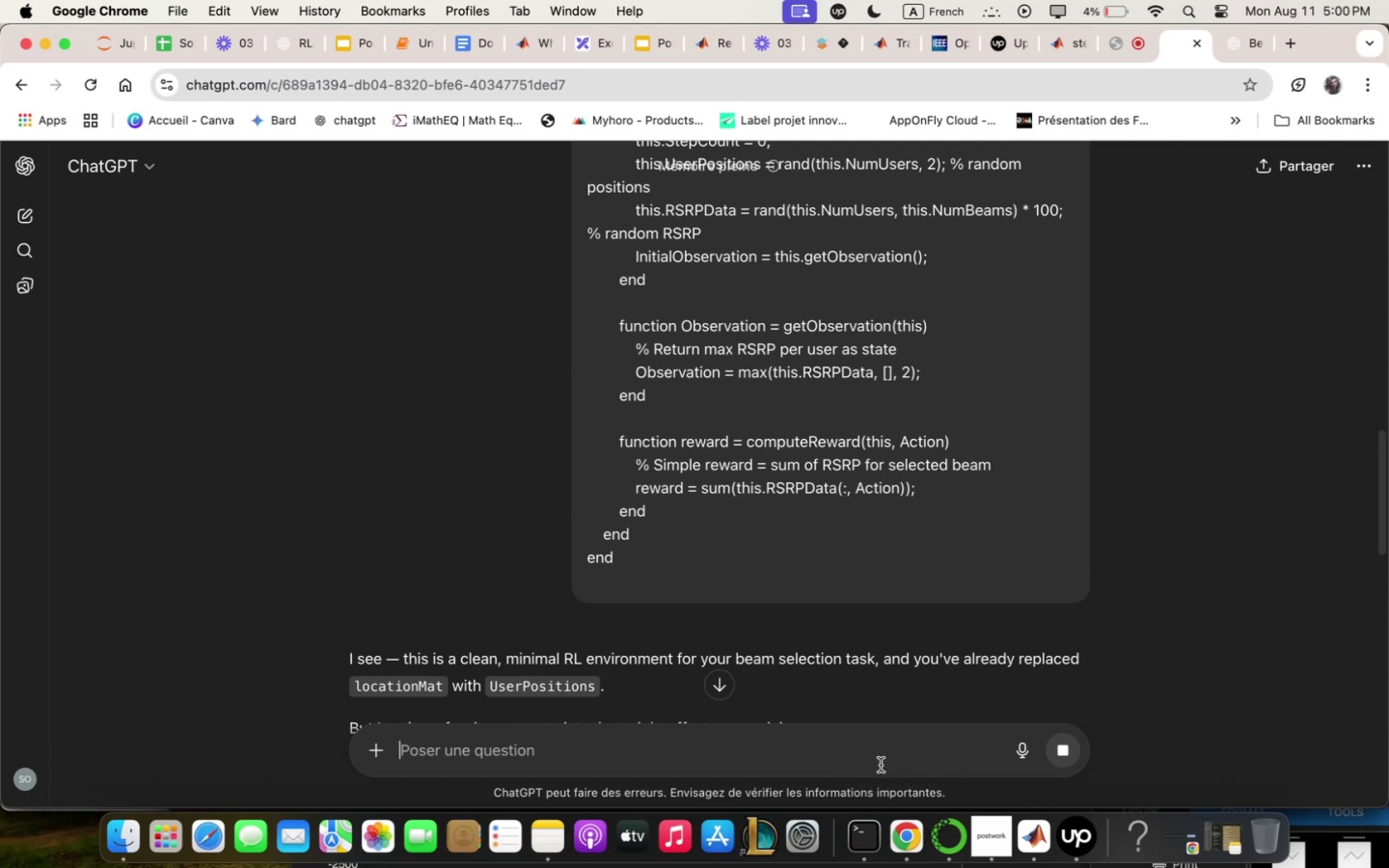 
key(Meta+V)
 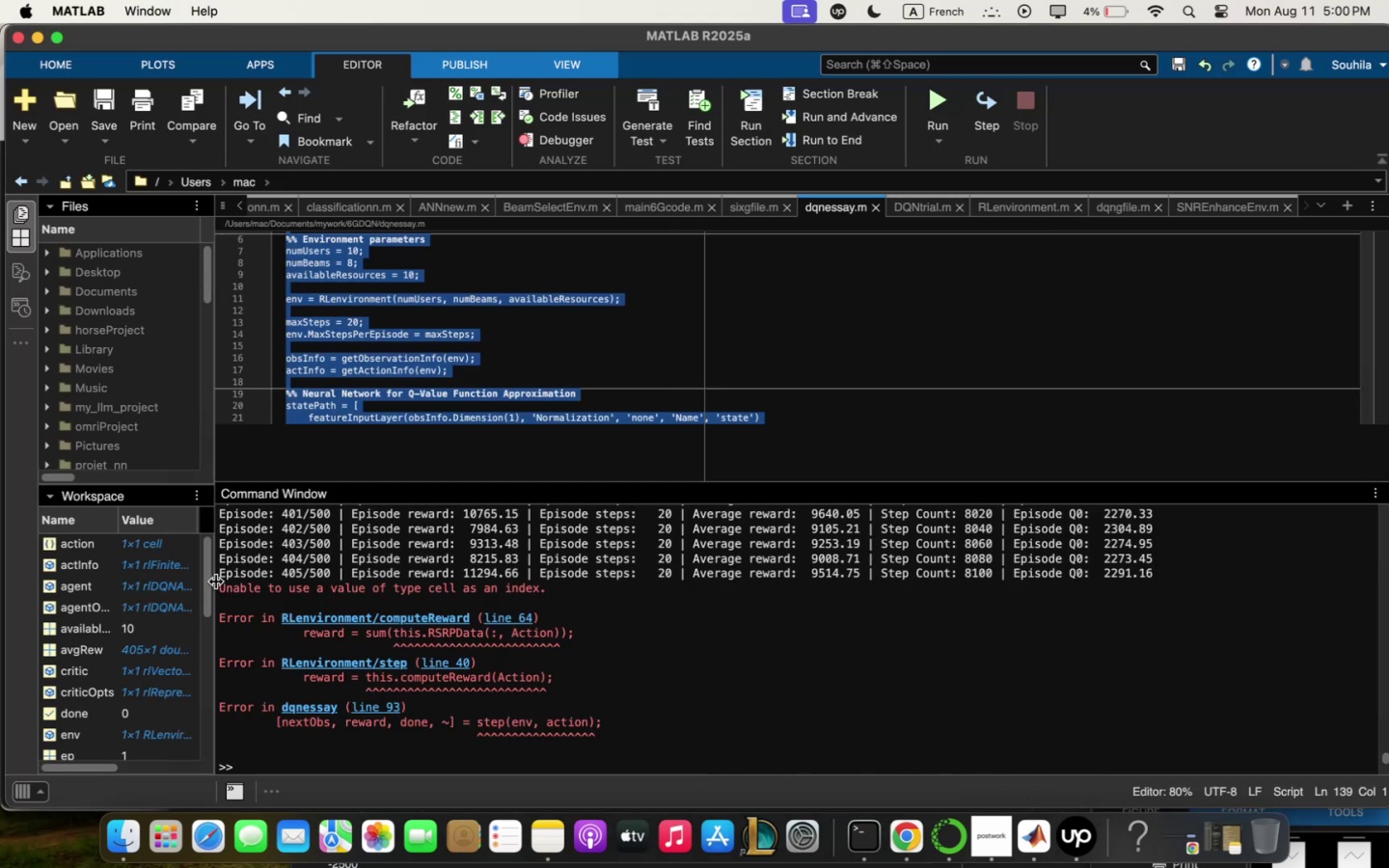 
left_click_drag(start_coordinate=[220, 510], to_coordinate=[640, 761])
 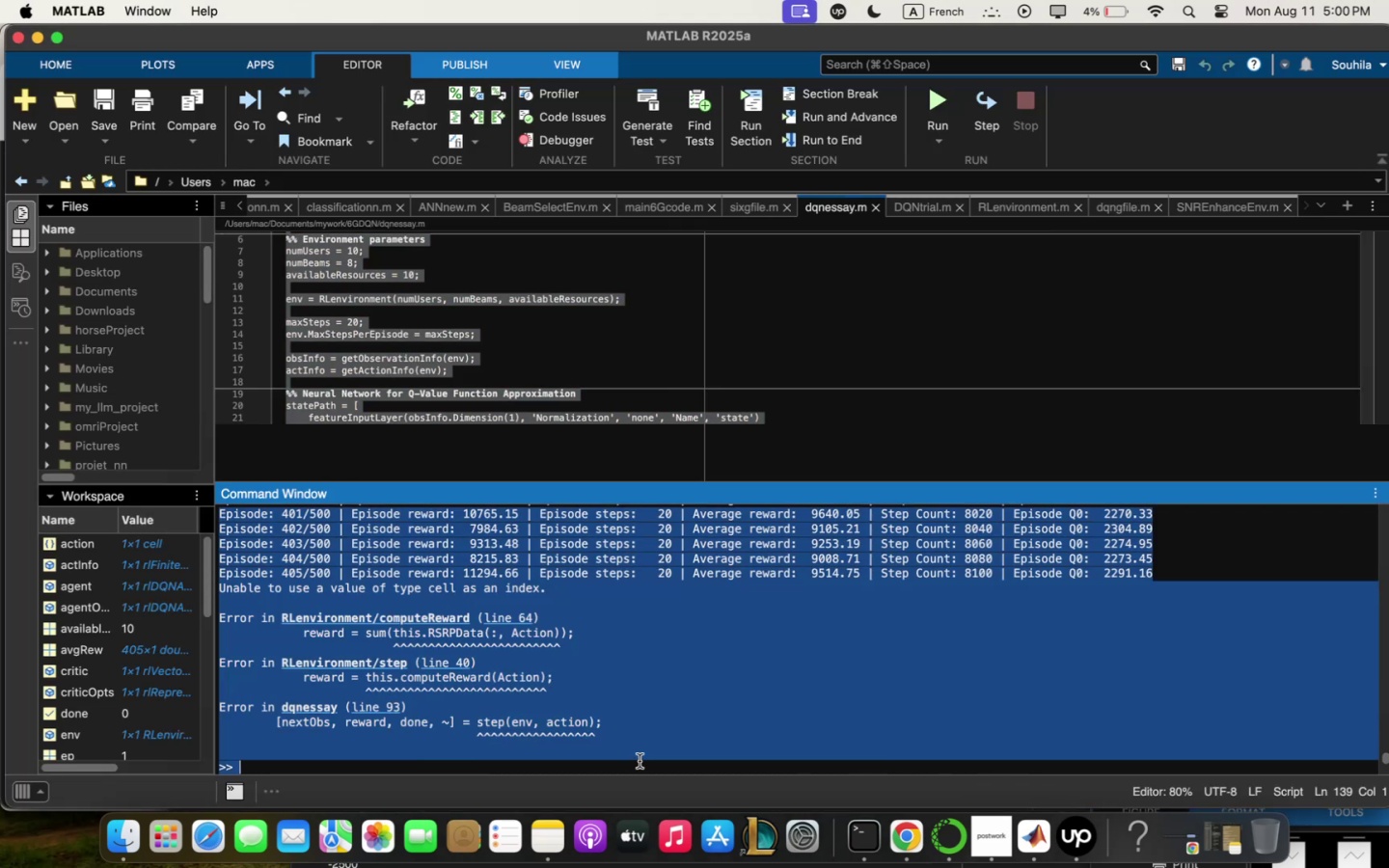 
key(Meta+C)
 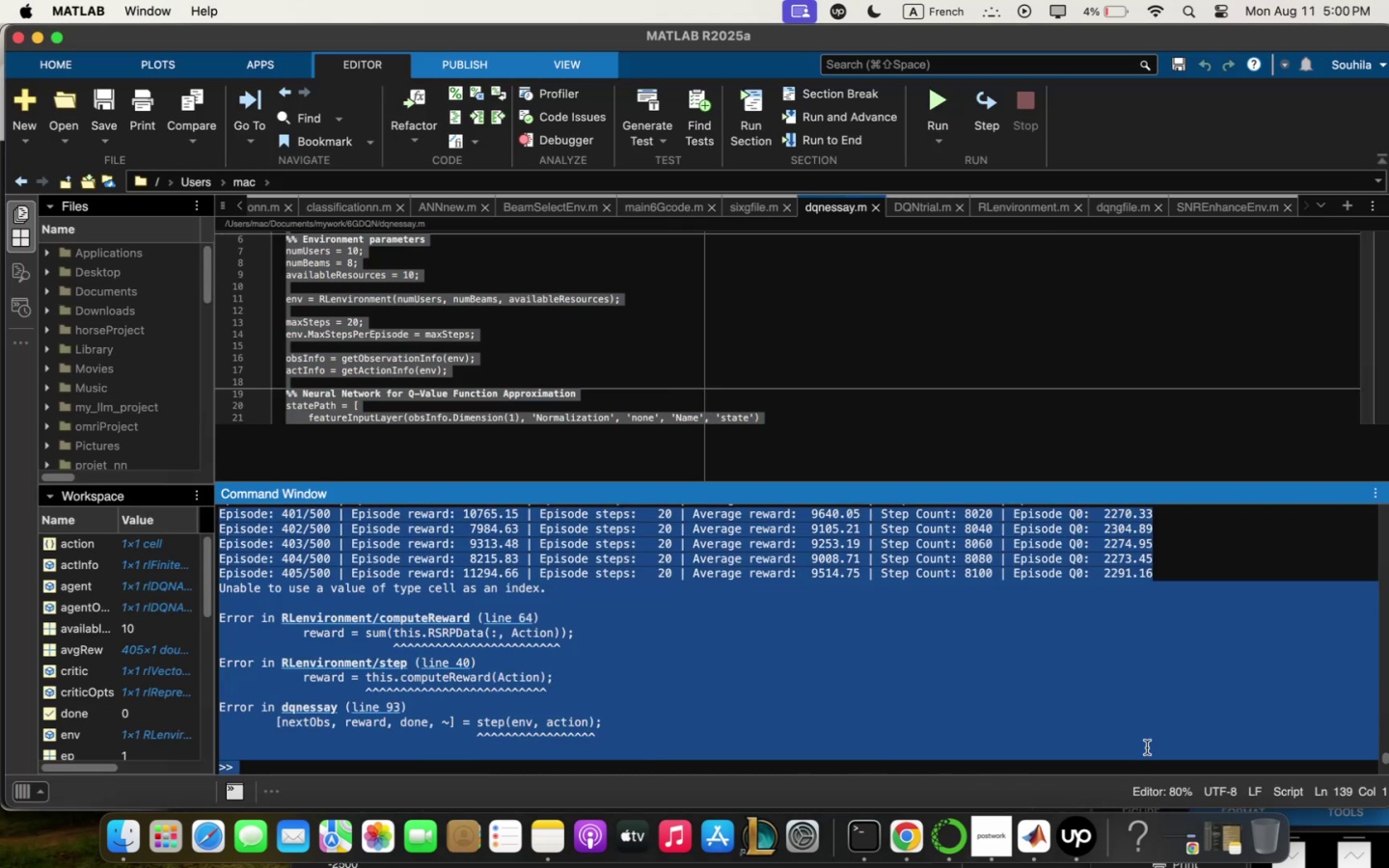 
key(Meta+C)
 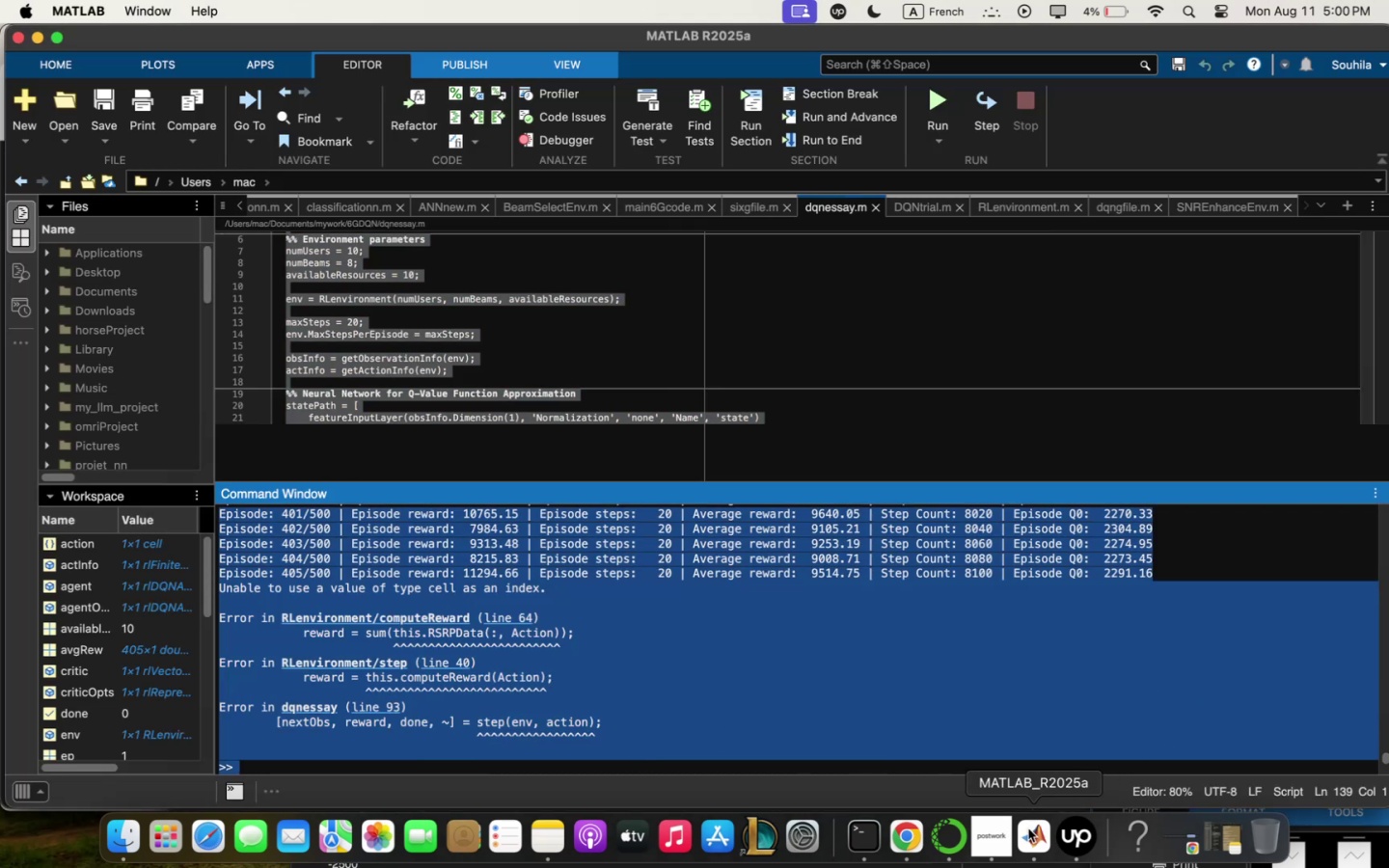 
key(Meta+C)
 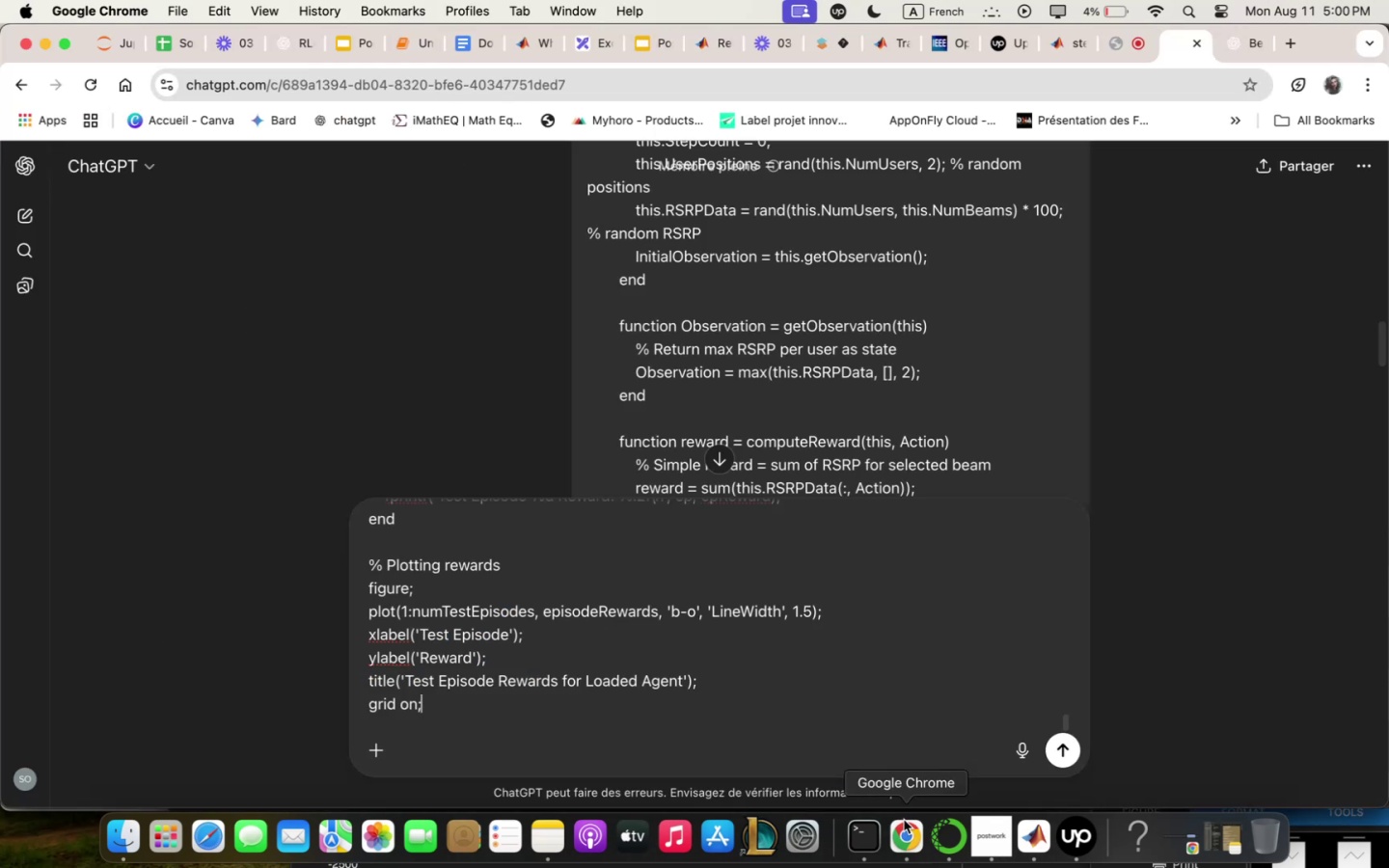 
key(Meta+CommandLeft)
 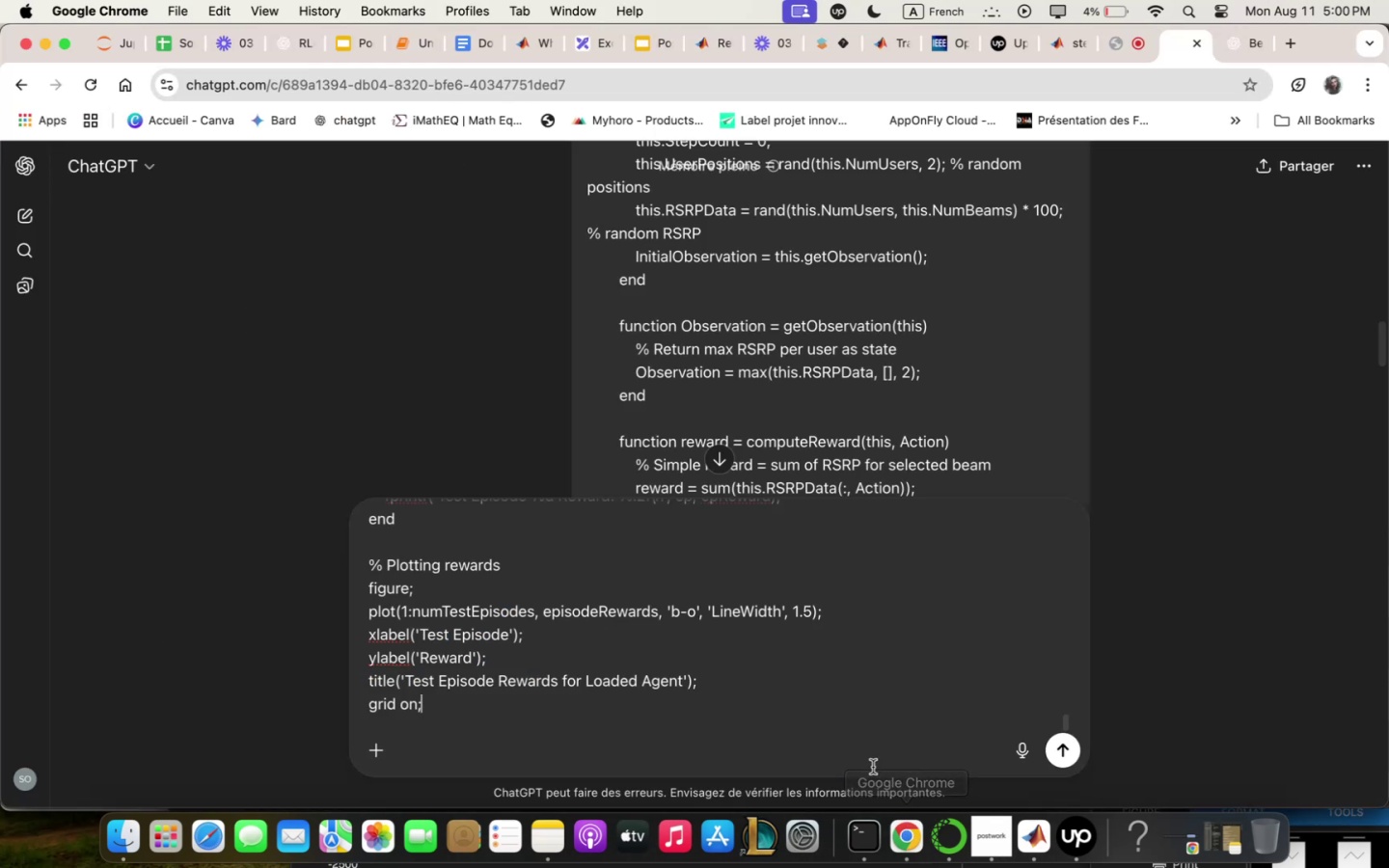 
key(Meta+V)
 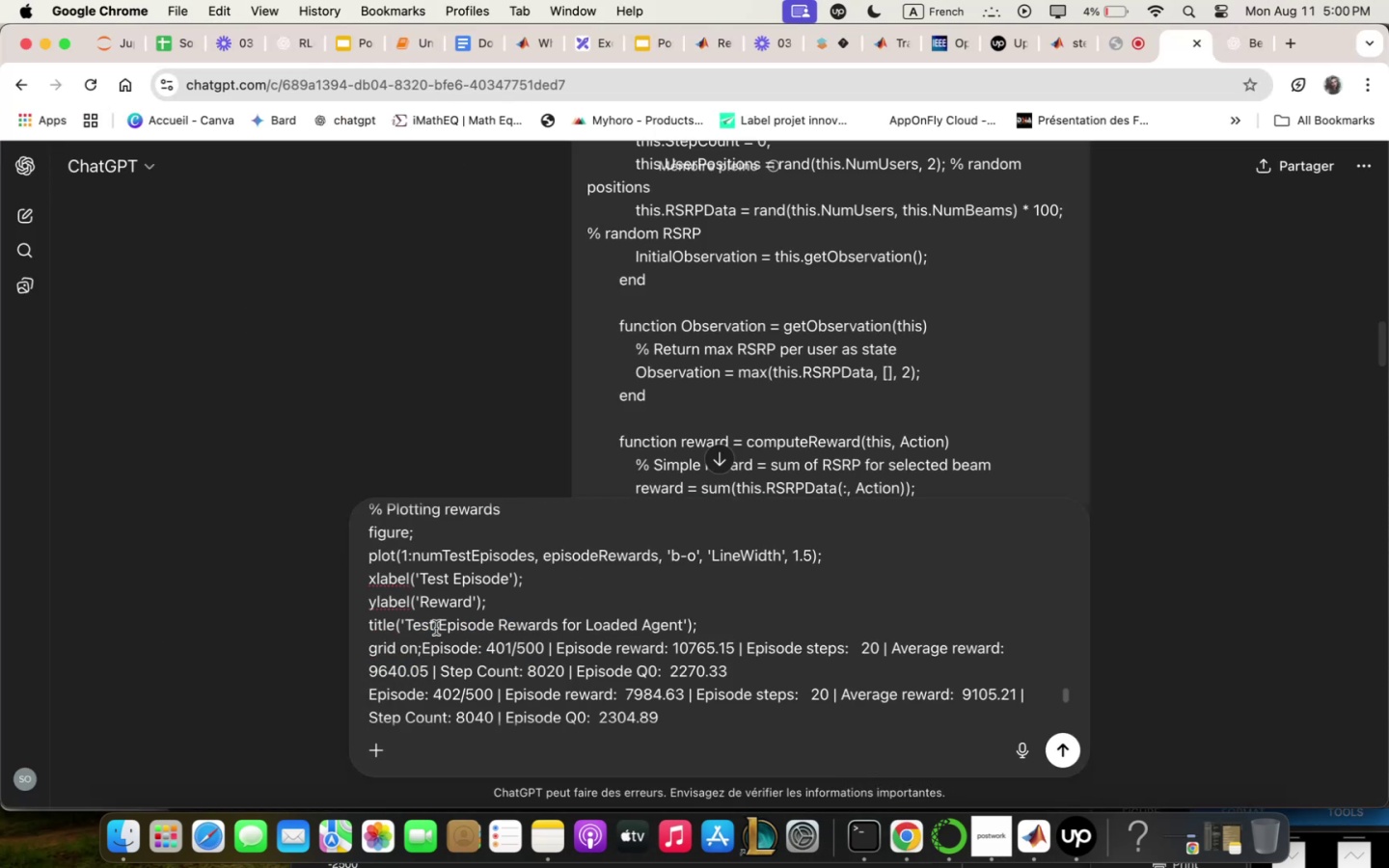 
key(Enter)
 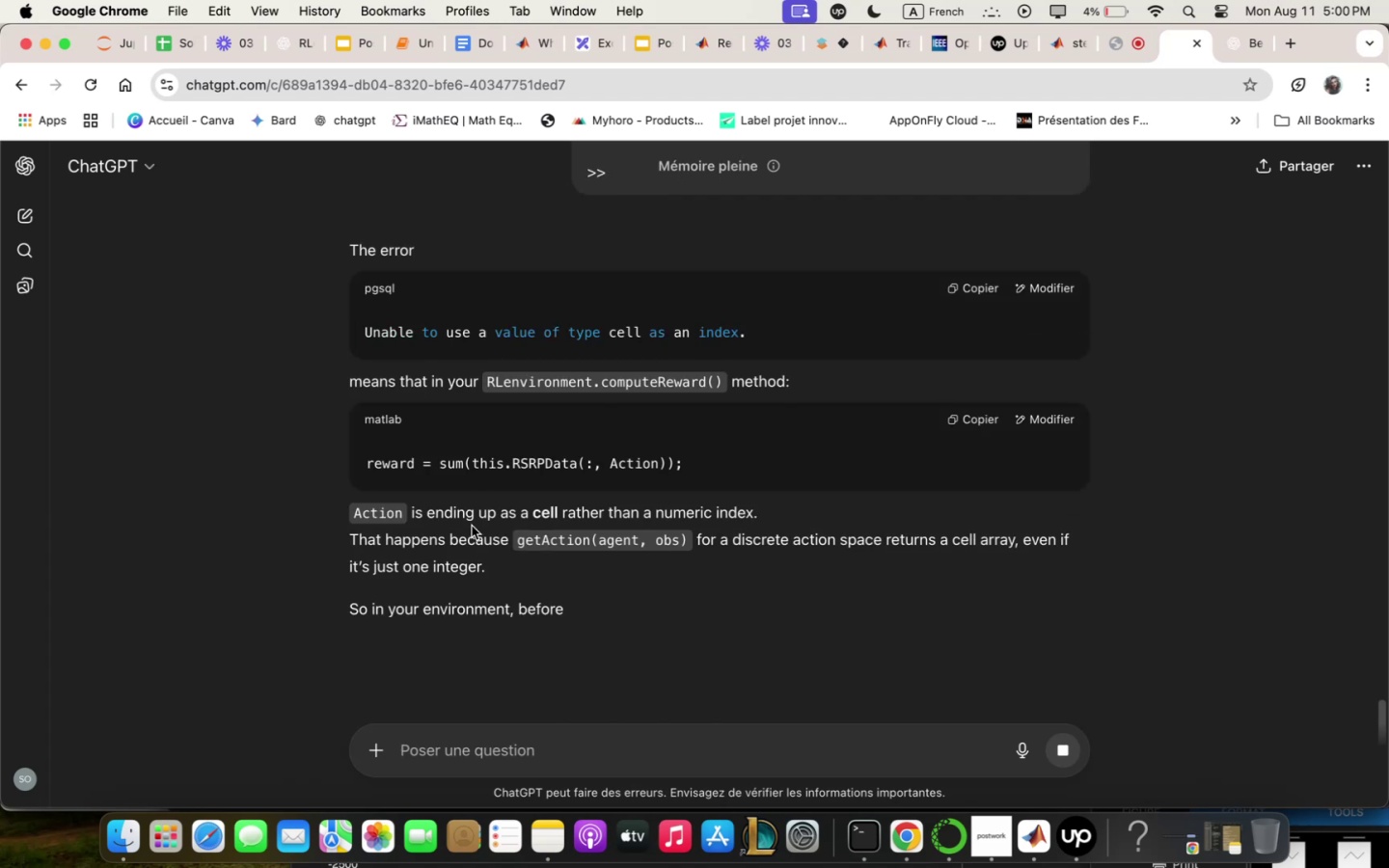 
scroll: coordinate [563, 469], scroll_direction: down, amount: 20.0
 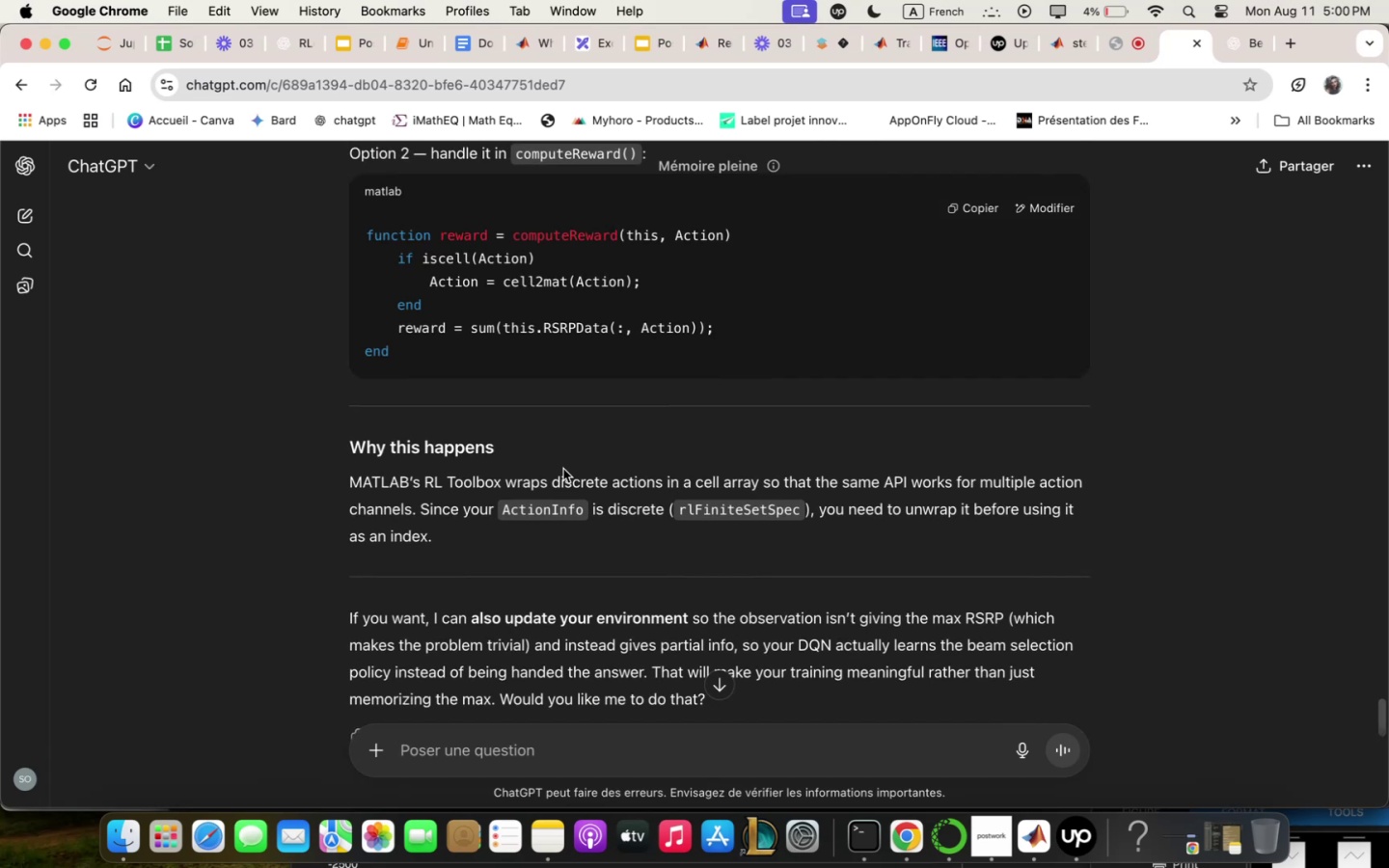 
scroll: coordinate [565, 468], scroll_direction: up, amount: 17.0
 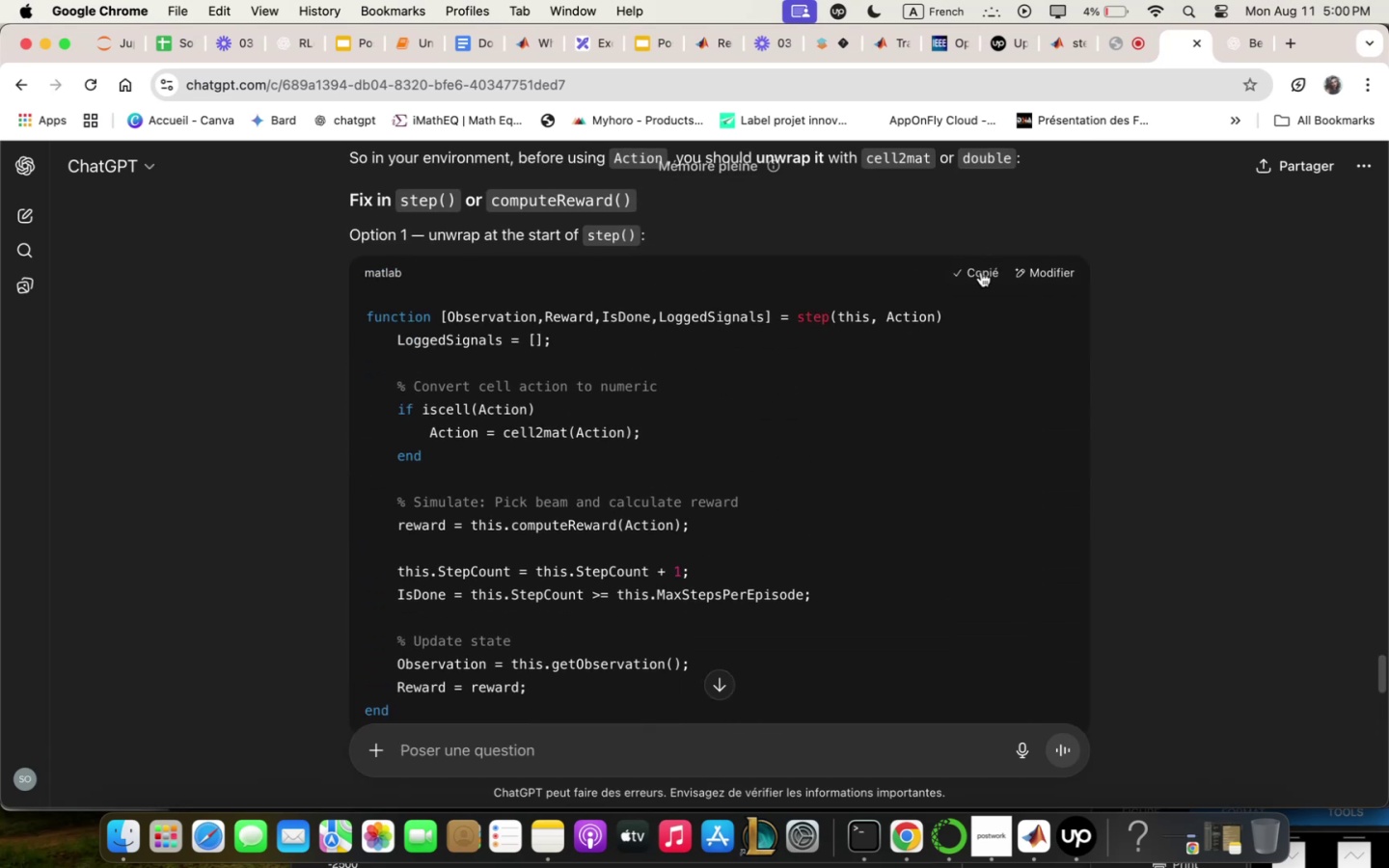 
scroll: coordinate [688, 516], scroll_direction: down, amount: 24.0
 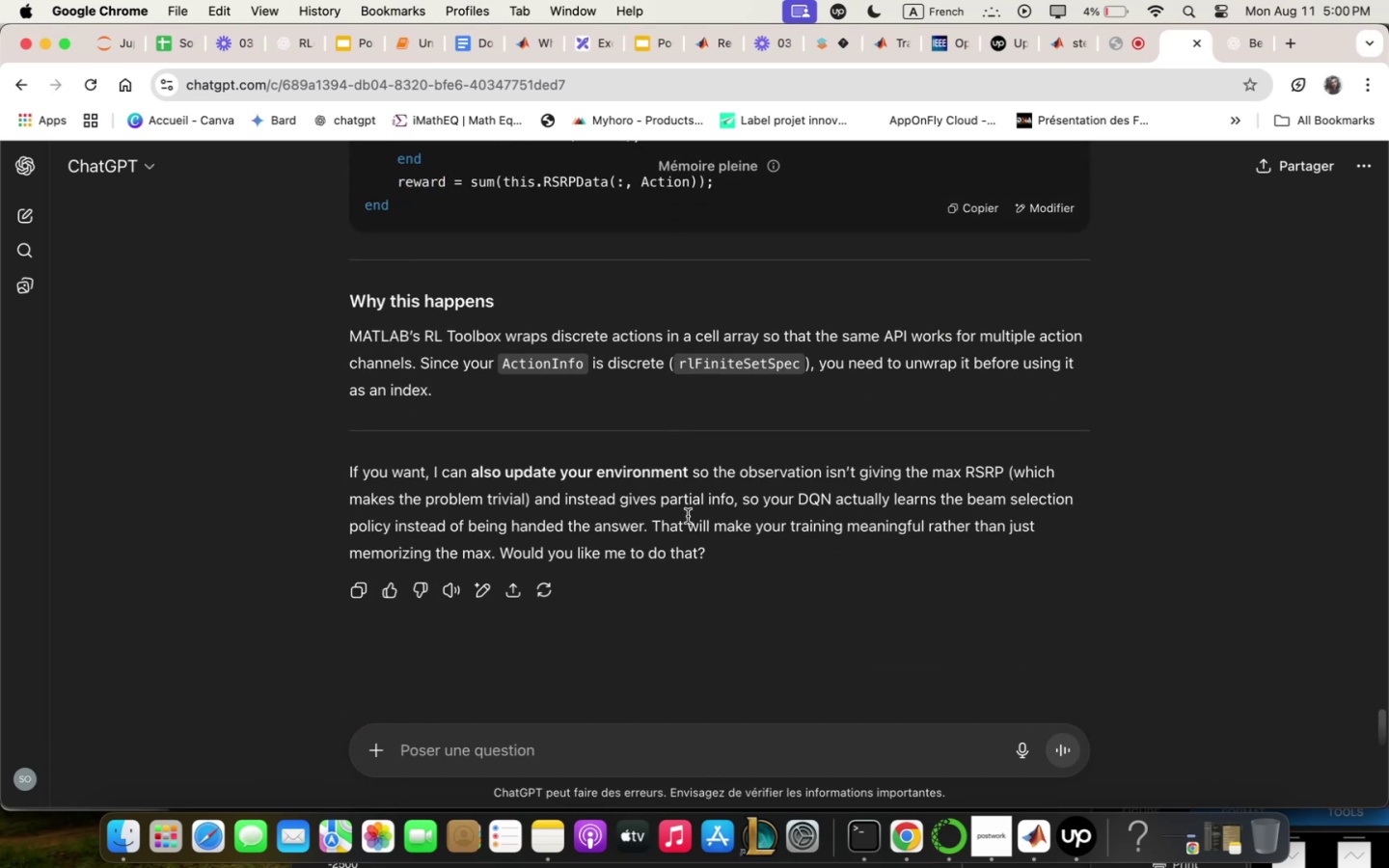 
scroll: coordinate [688, 516], scroll_direction: up, amount: 4.0
 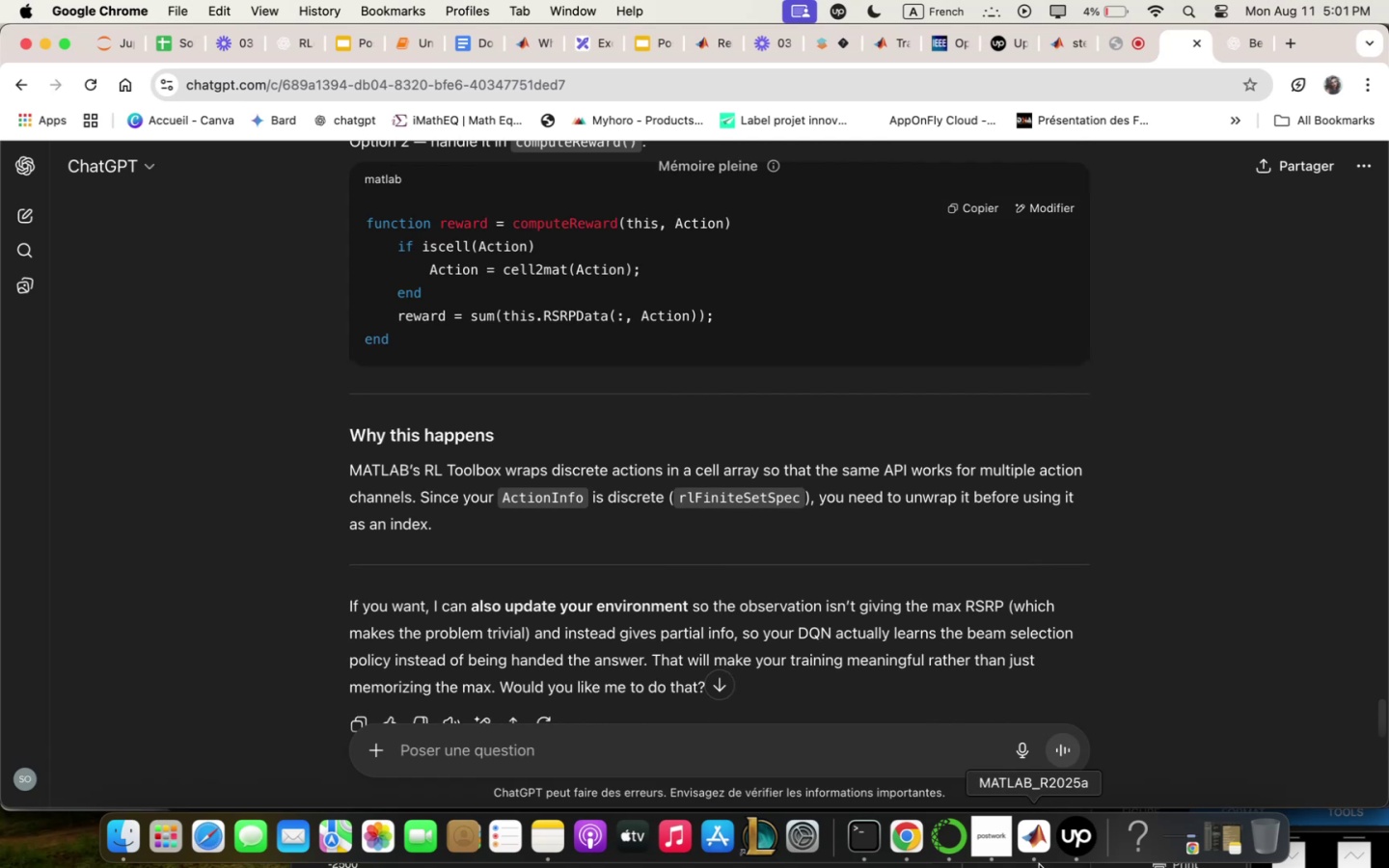 
left_click([1031, 850])
 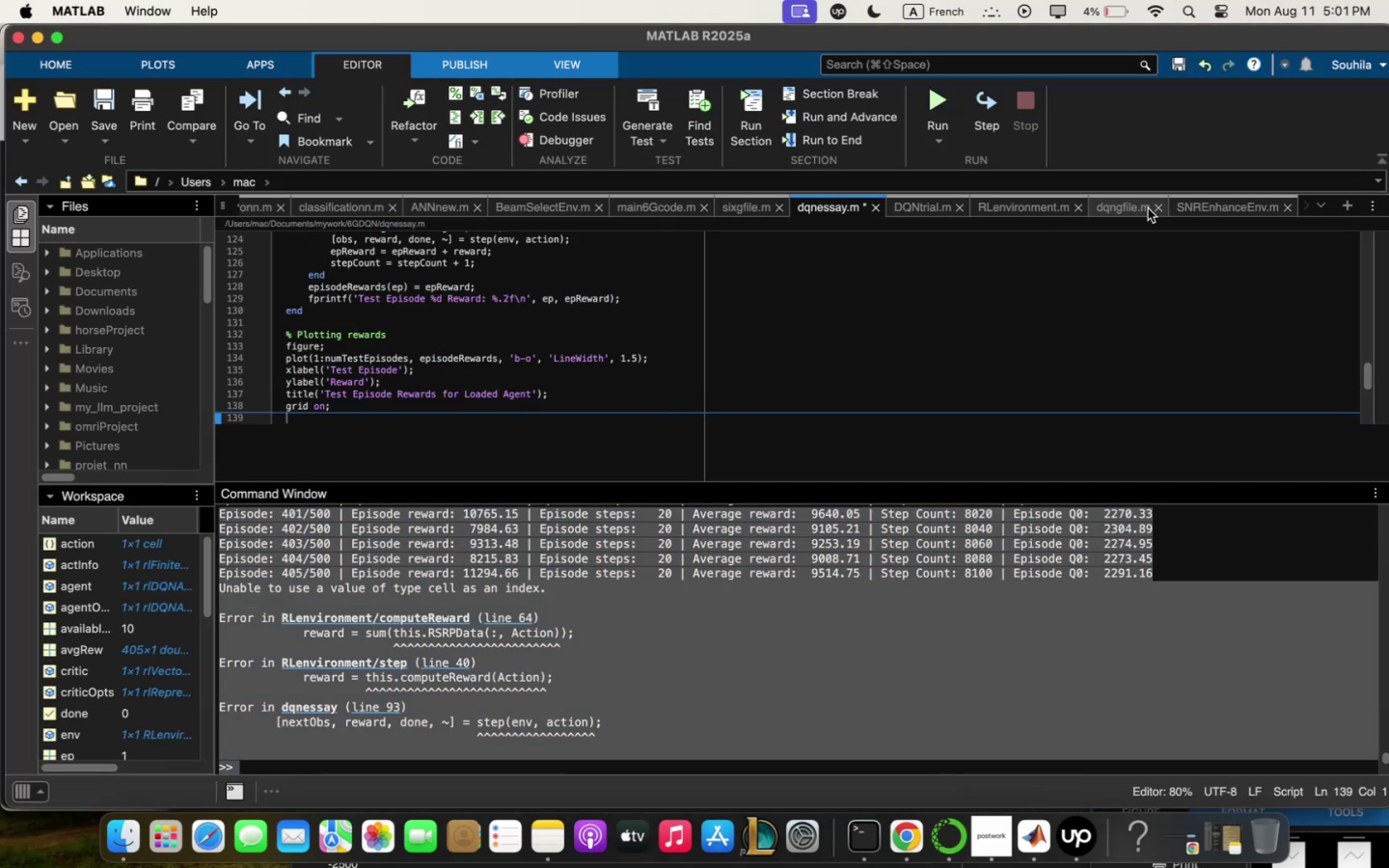 
left_click([1027, 210])
 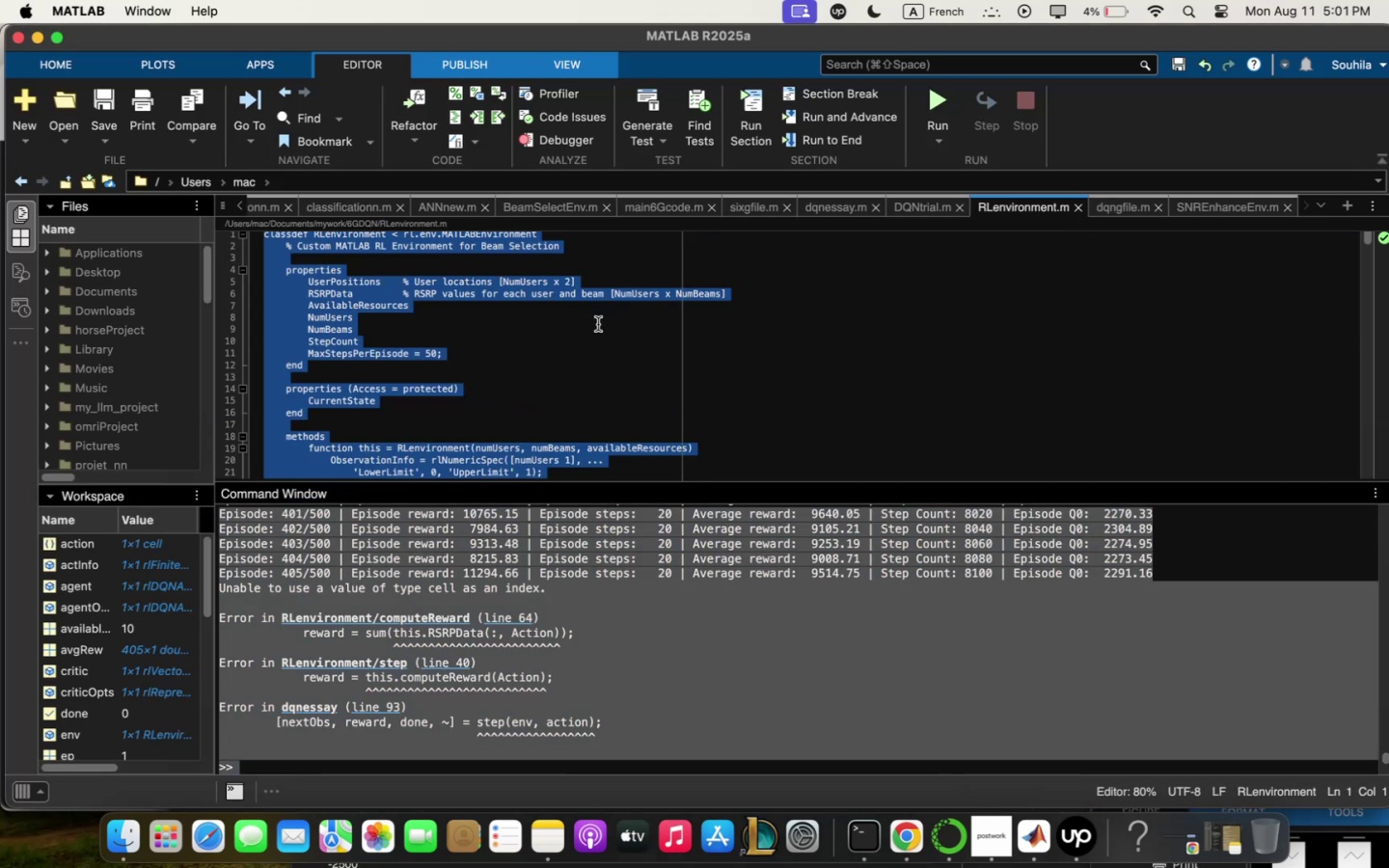 
scroll: coordinate [598, 337], scroll_direction: down, amount: 15.0
 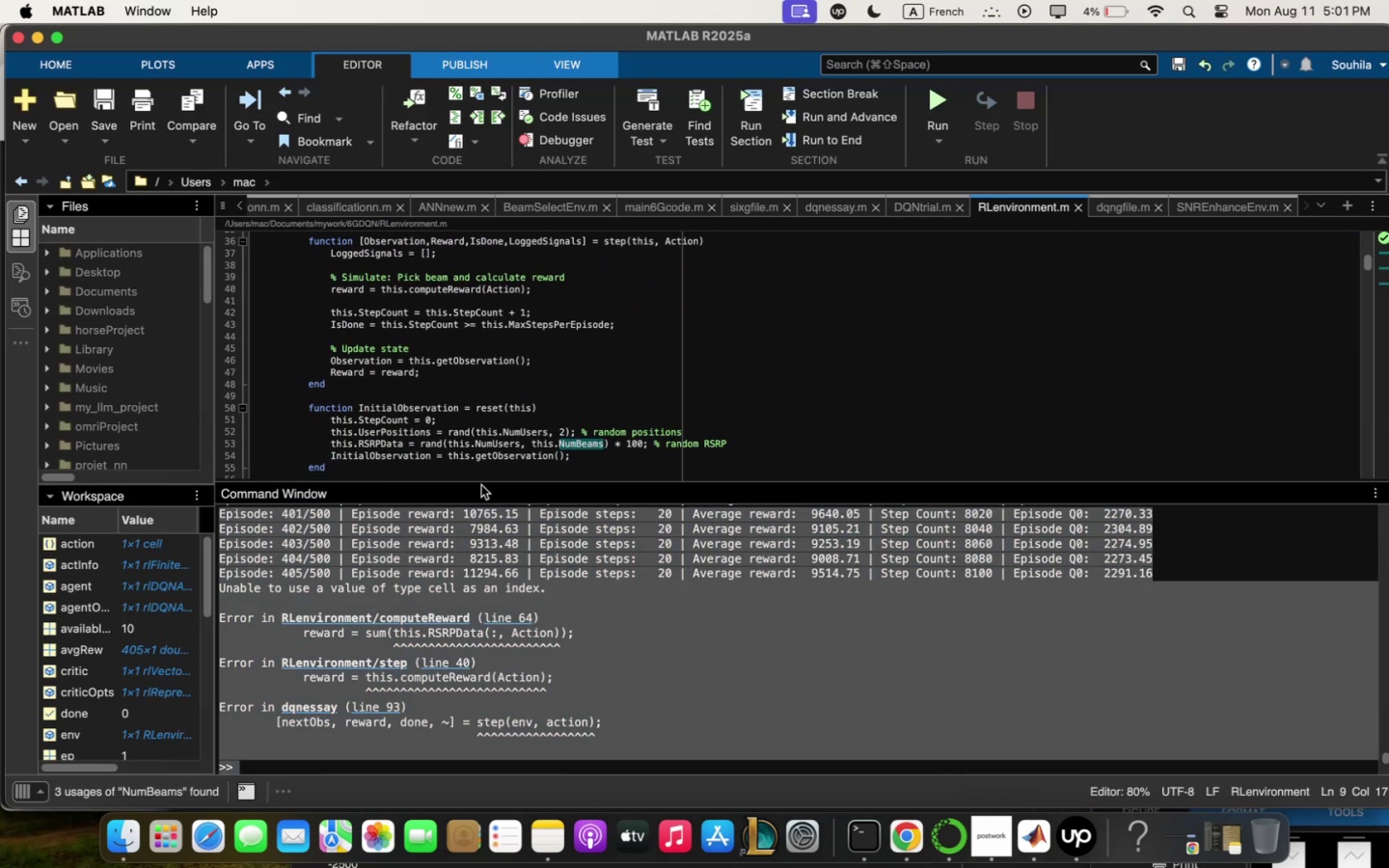 
left_click_drag(start_coordinate=[484, 483], to_coordinate=[478, 562])
 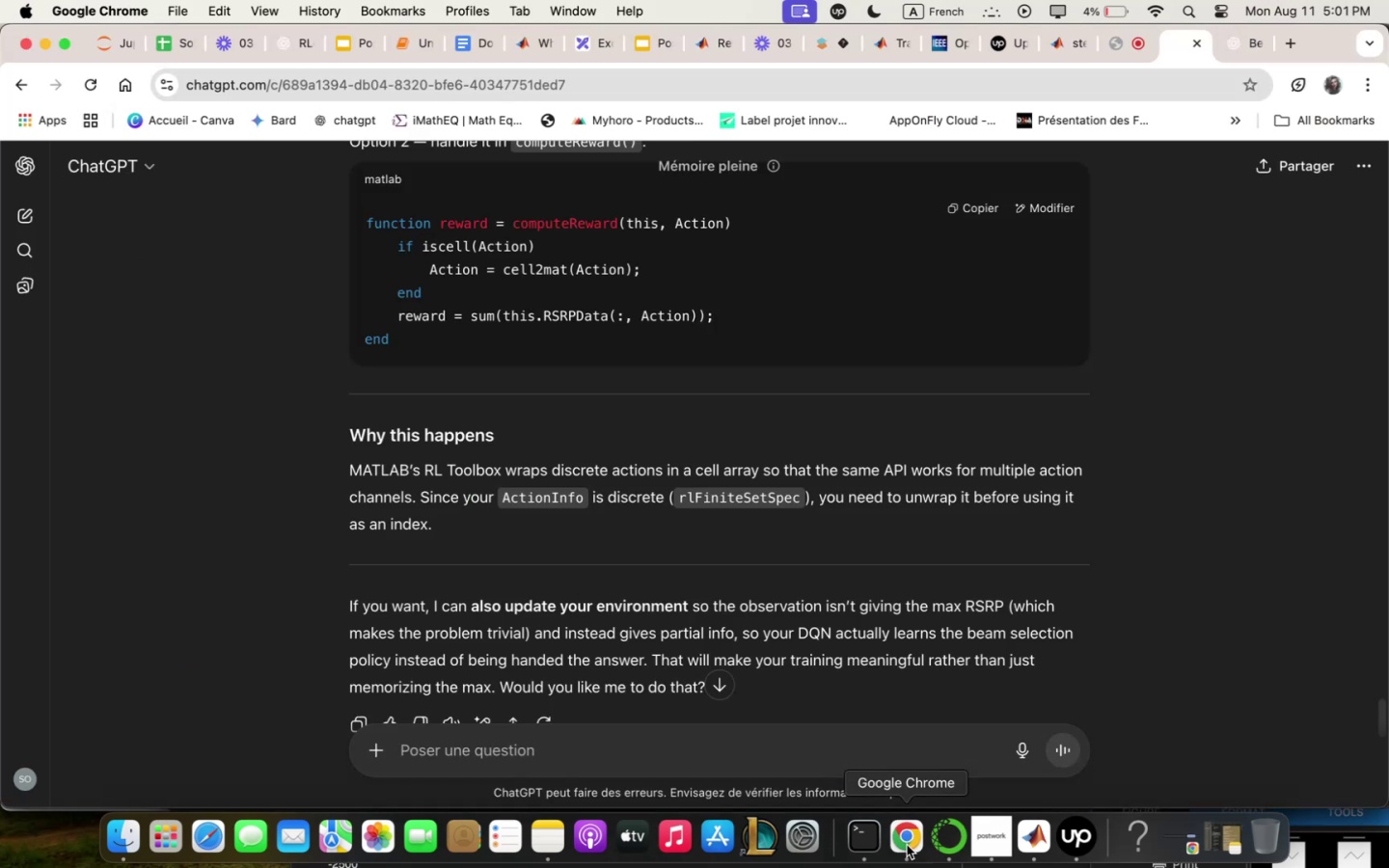 
scroll: coordinate [674, 479], scroll_direction: up, amount: 8.0
 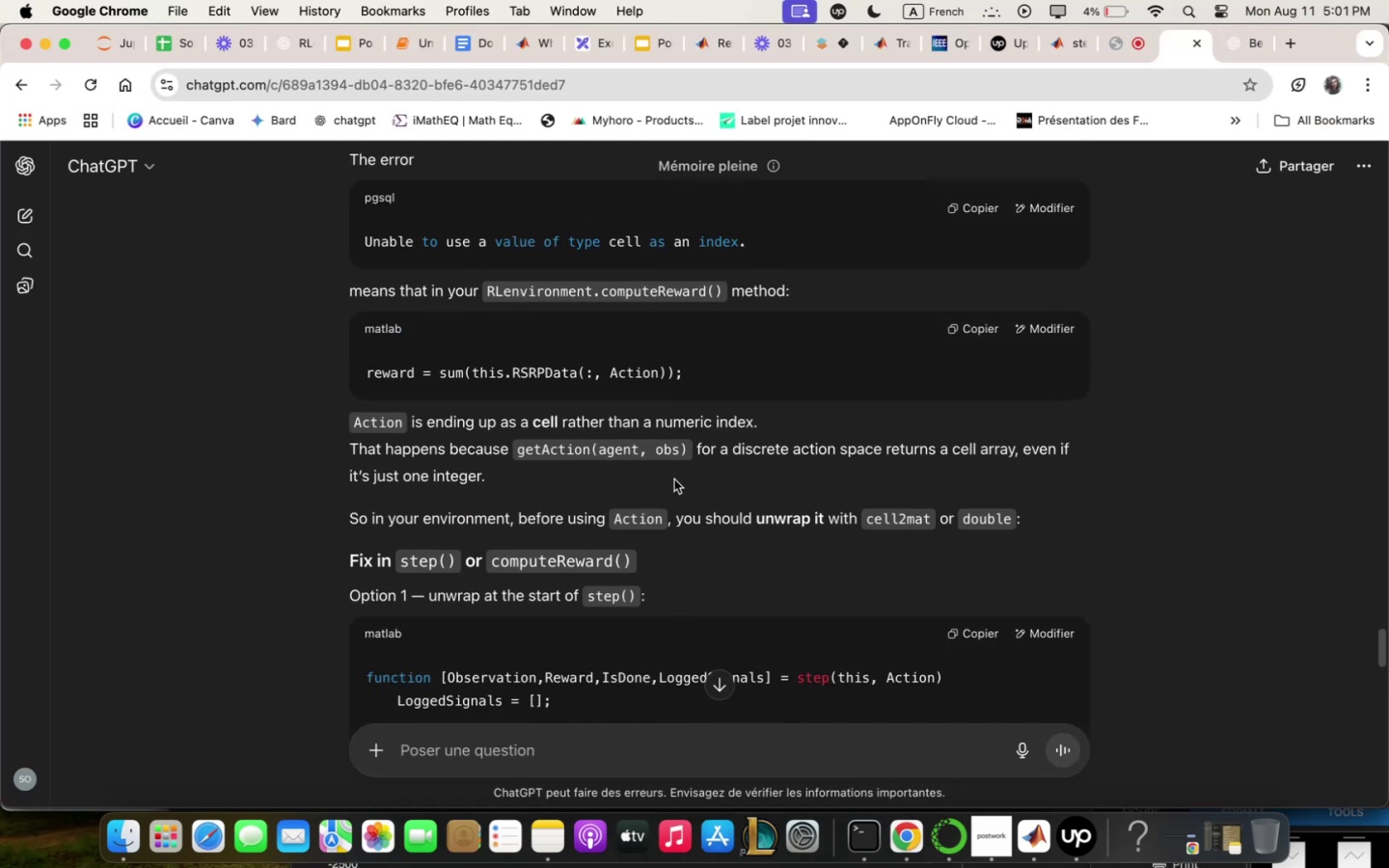 
scroll: coordinate [674, 479], scroll_direction: down, amount: 6.0
 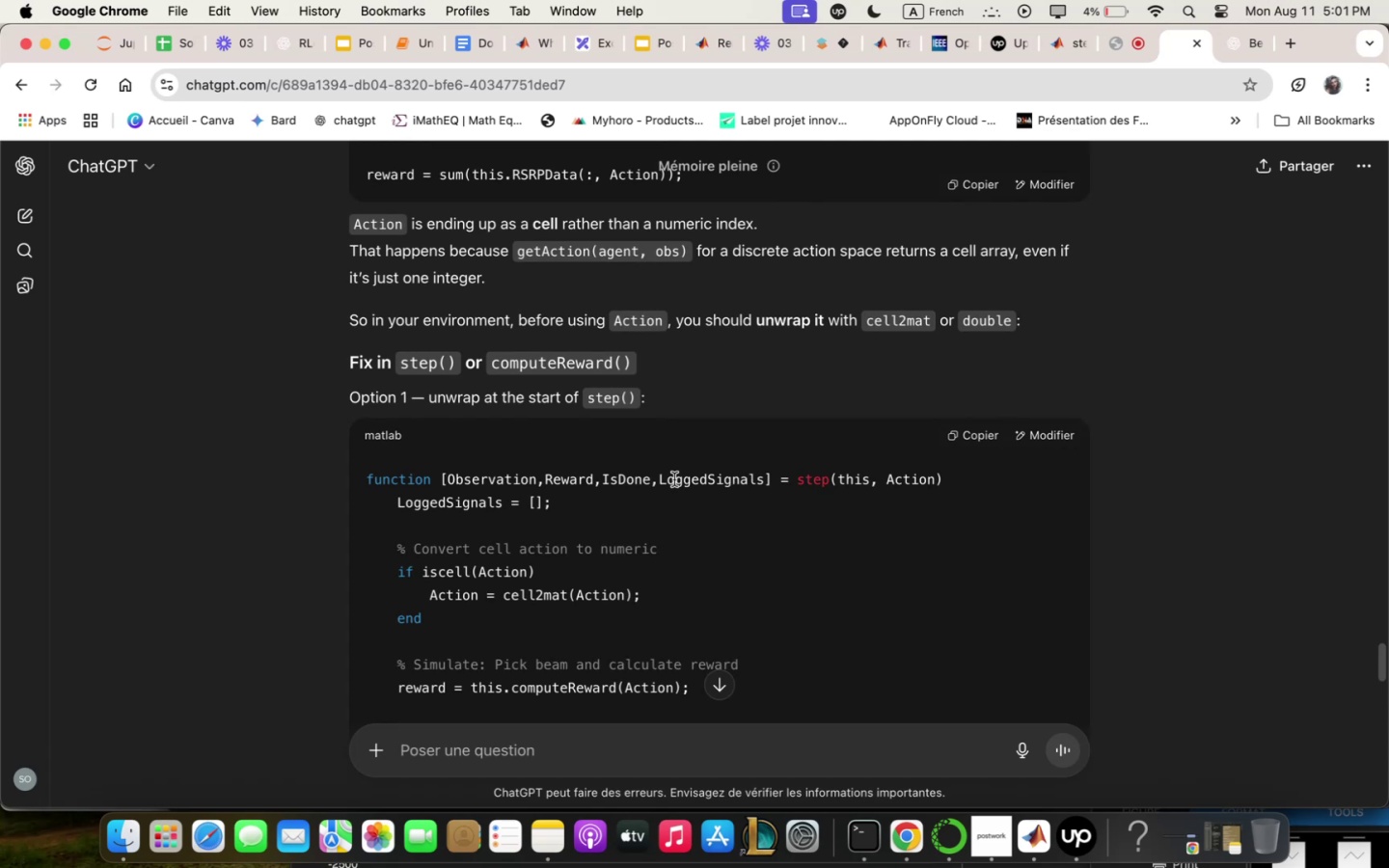 
wait(19.7)
 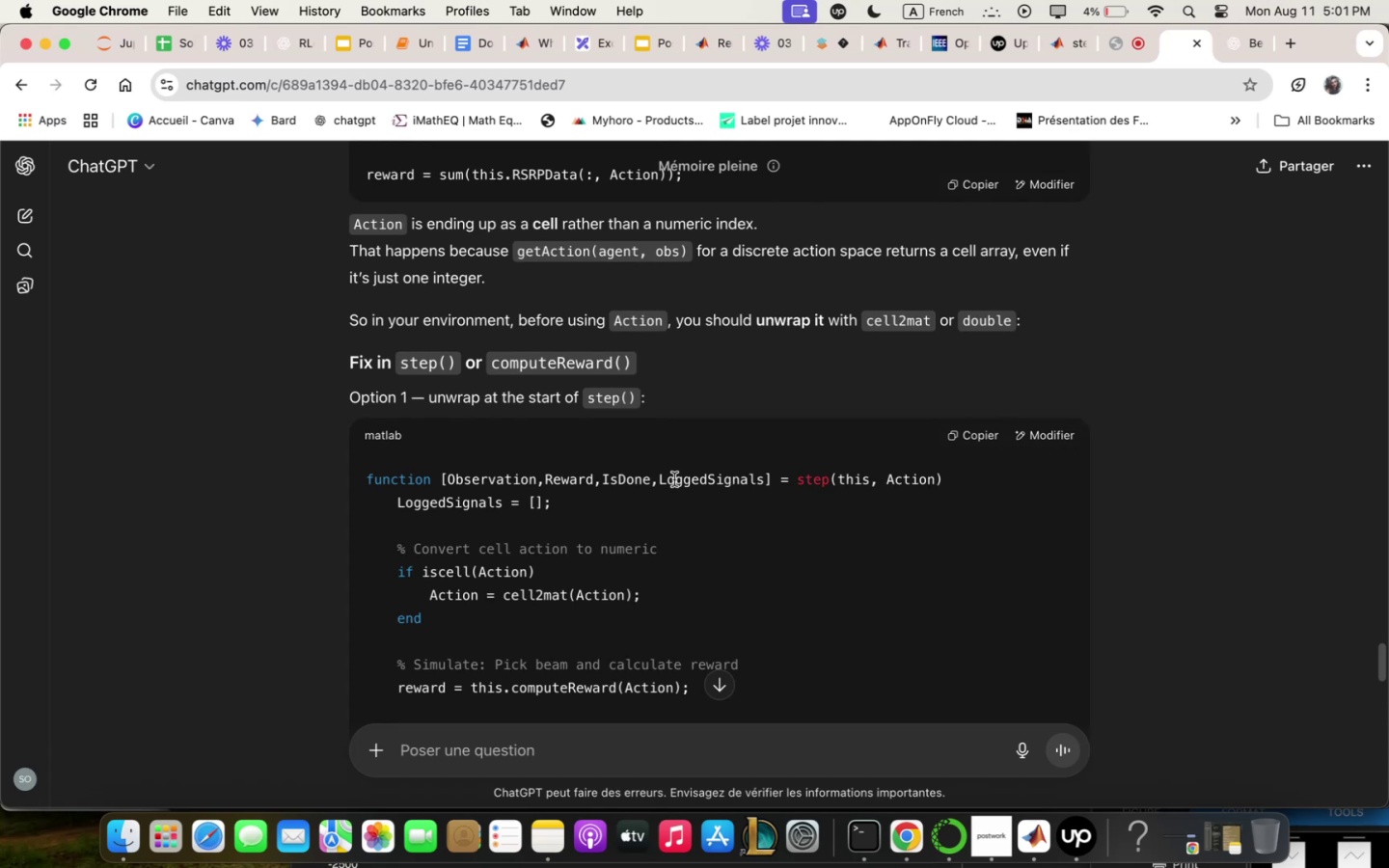 
scroll: coordinate [812, 527], scroll_direction: down, amount: 11.0
 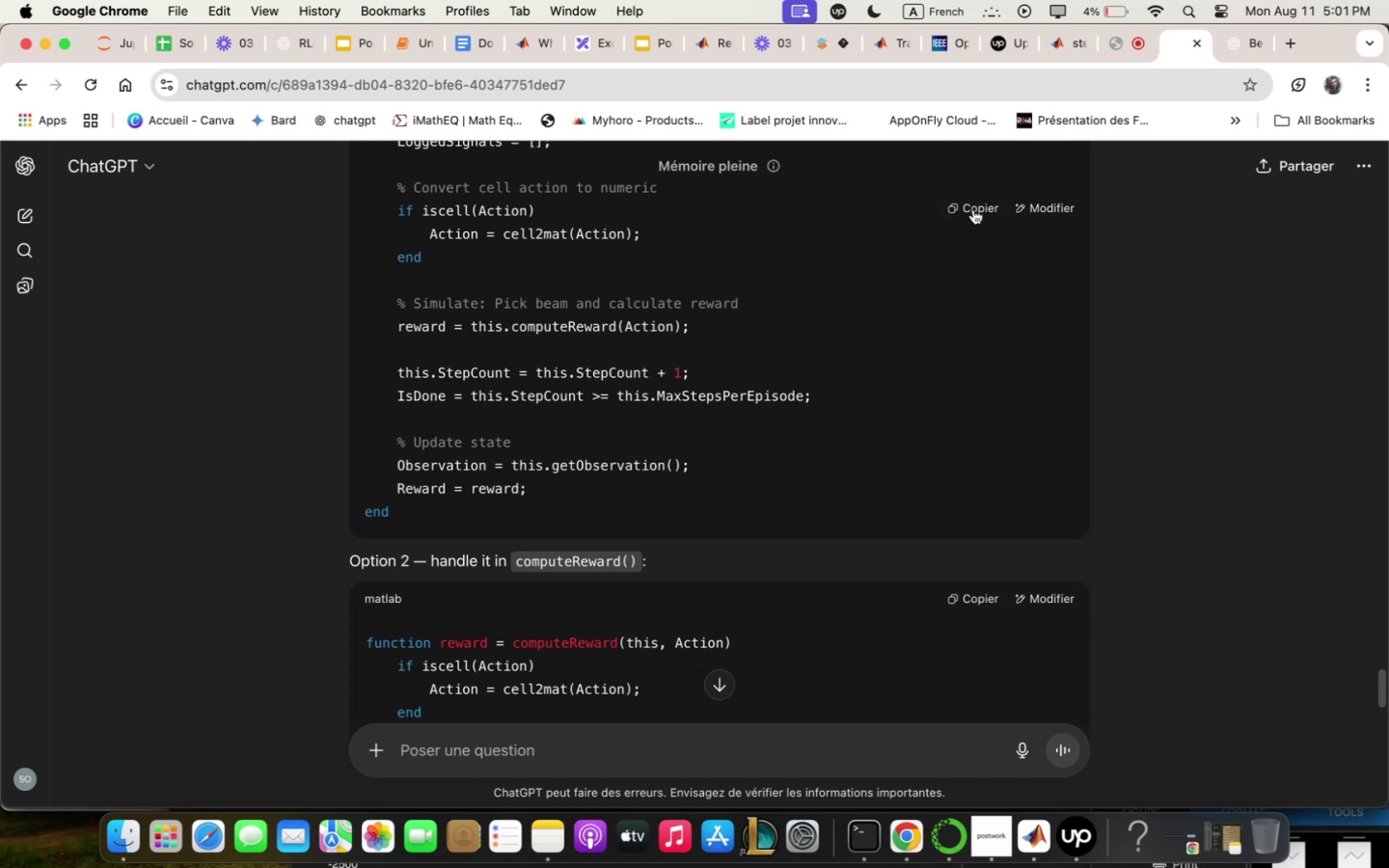 
wait(6.91)
 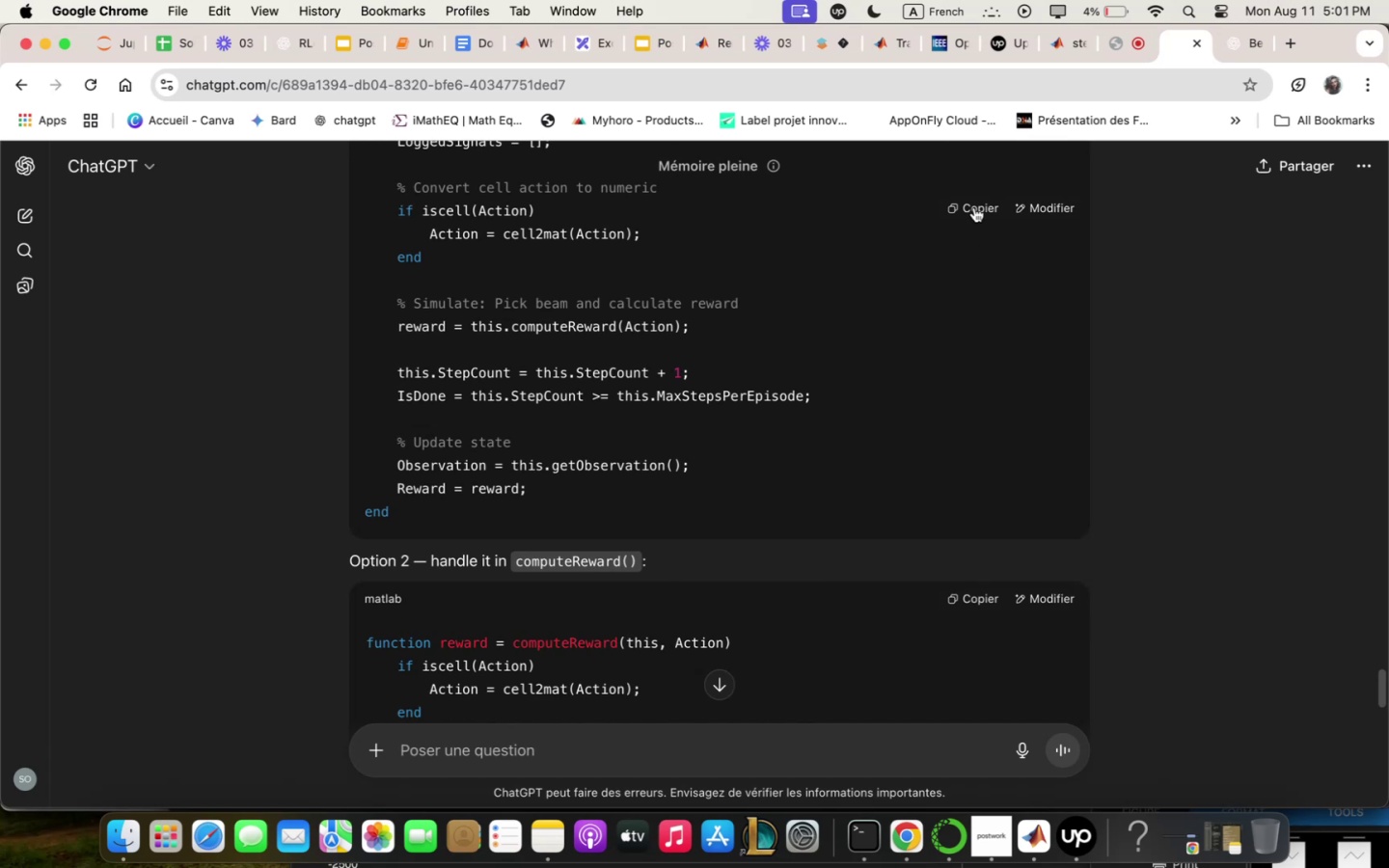 
left_click([973, 209])
 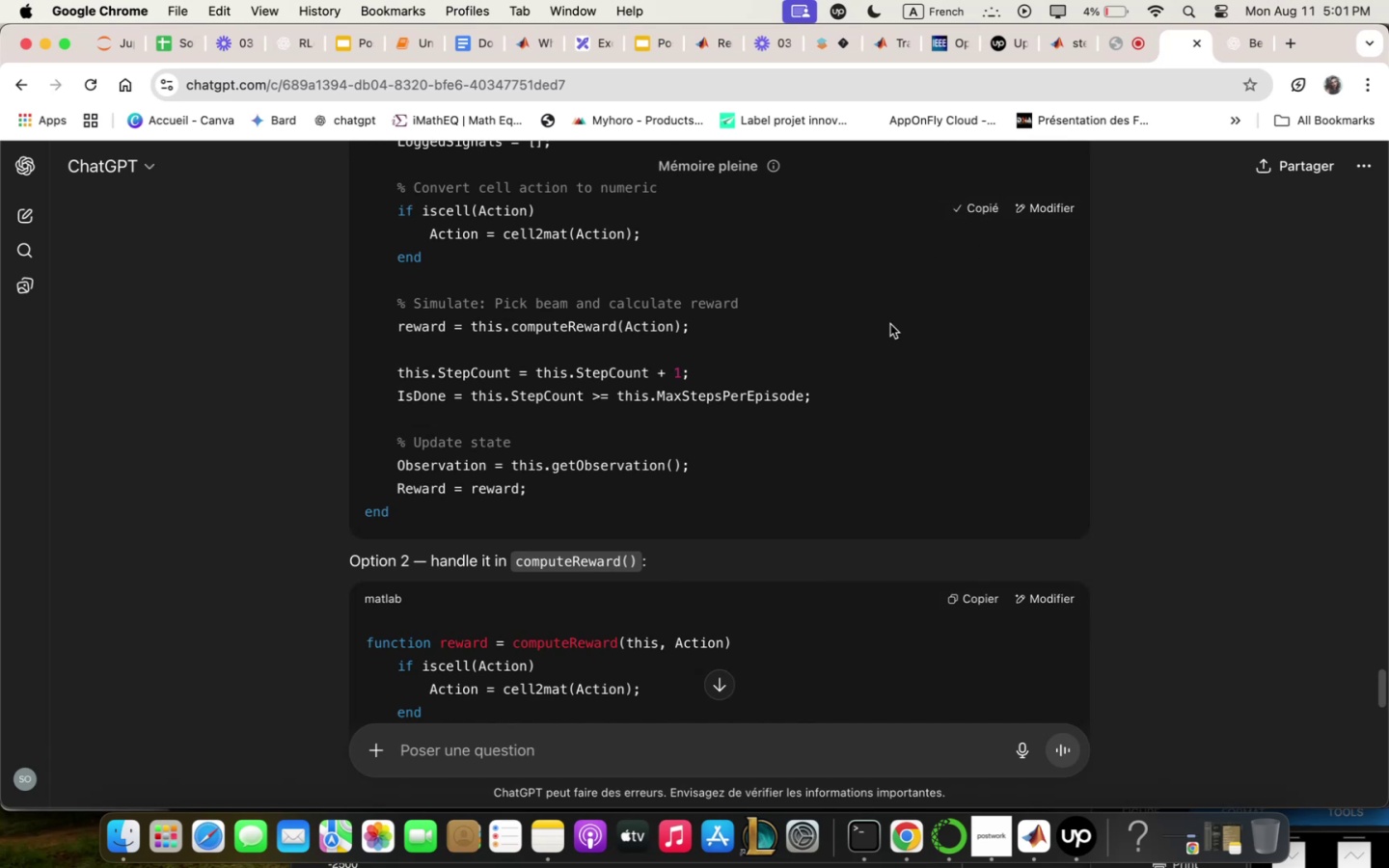 
scroll: coordinate [555, 421], scroll_direction: down, amount: 14.0
 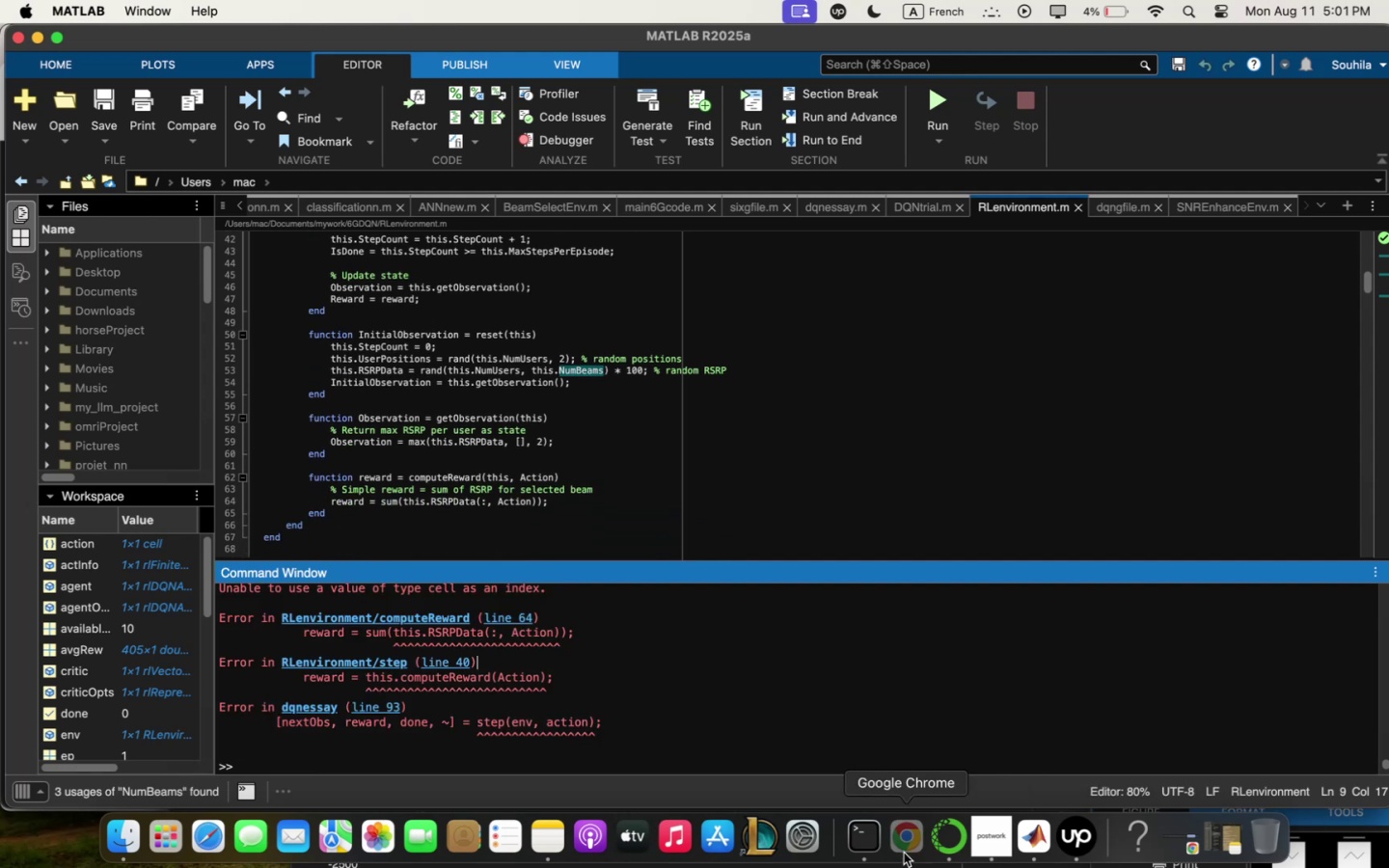 
scroll: coordinate [869, 480], scroll_direction: up, amount: 11.0
 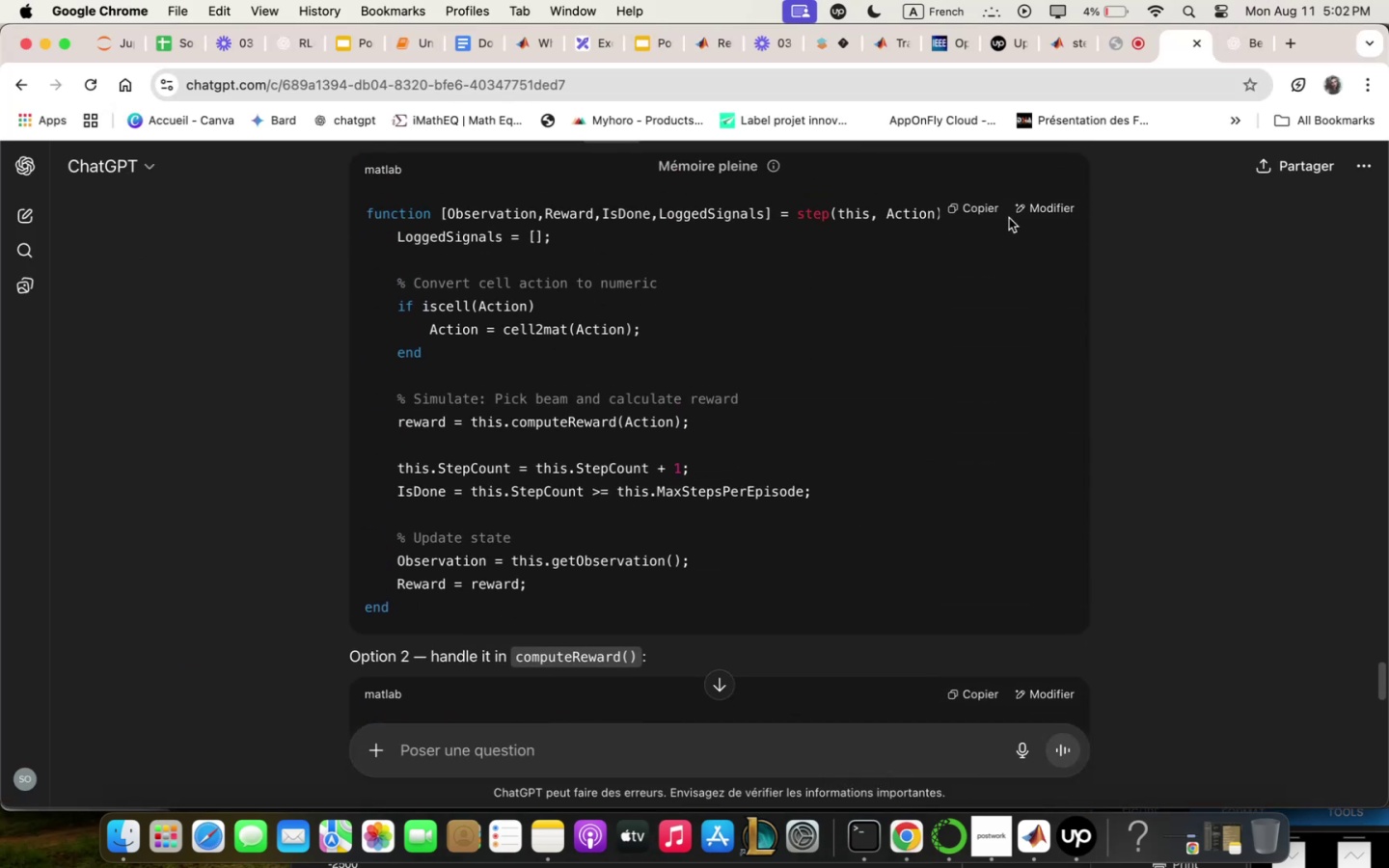 
left_click([991, 206])
 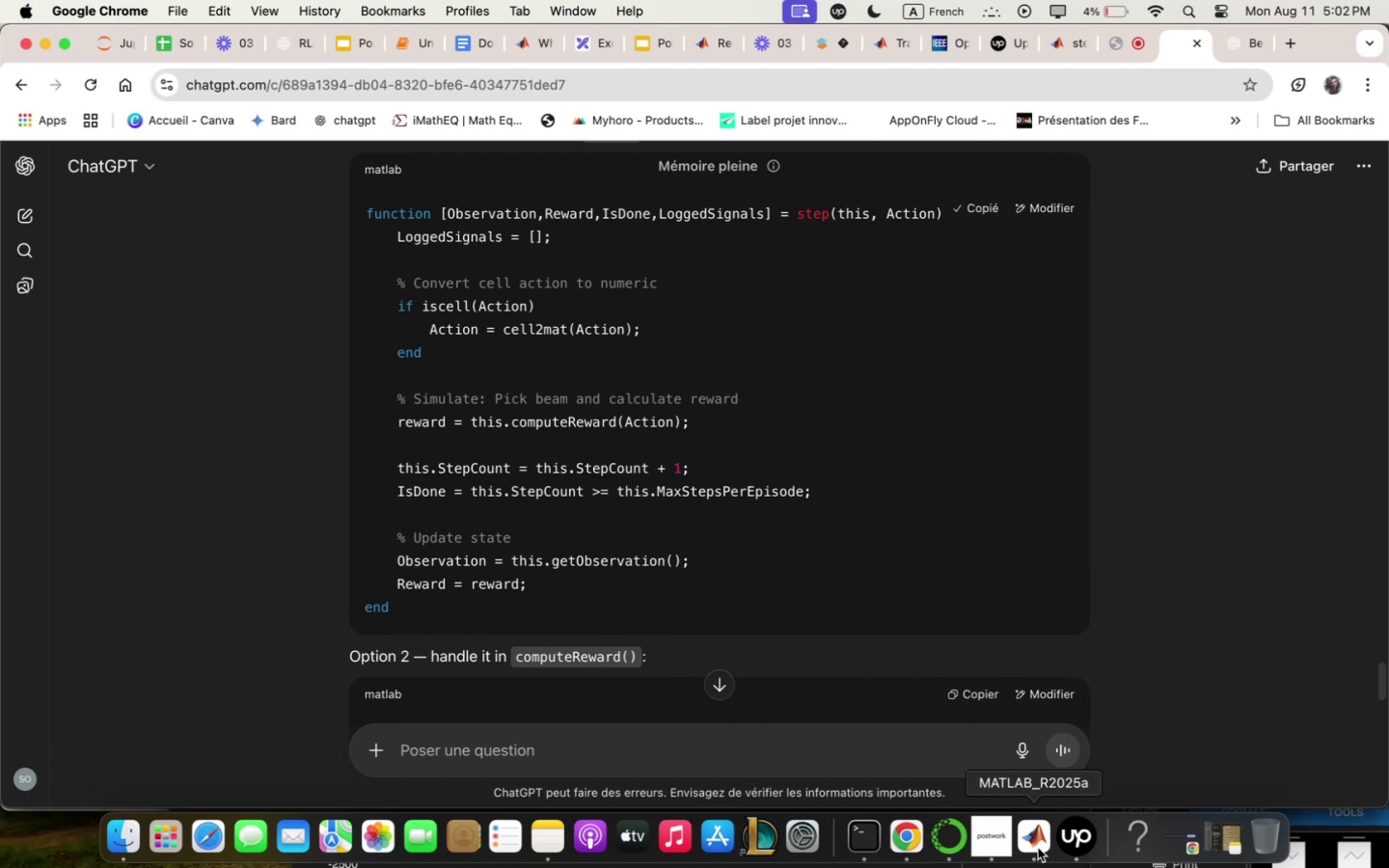 
left_click([1021, 843])
 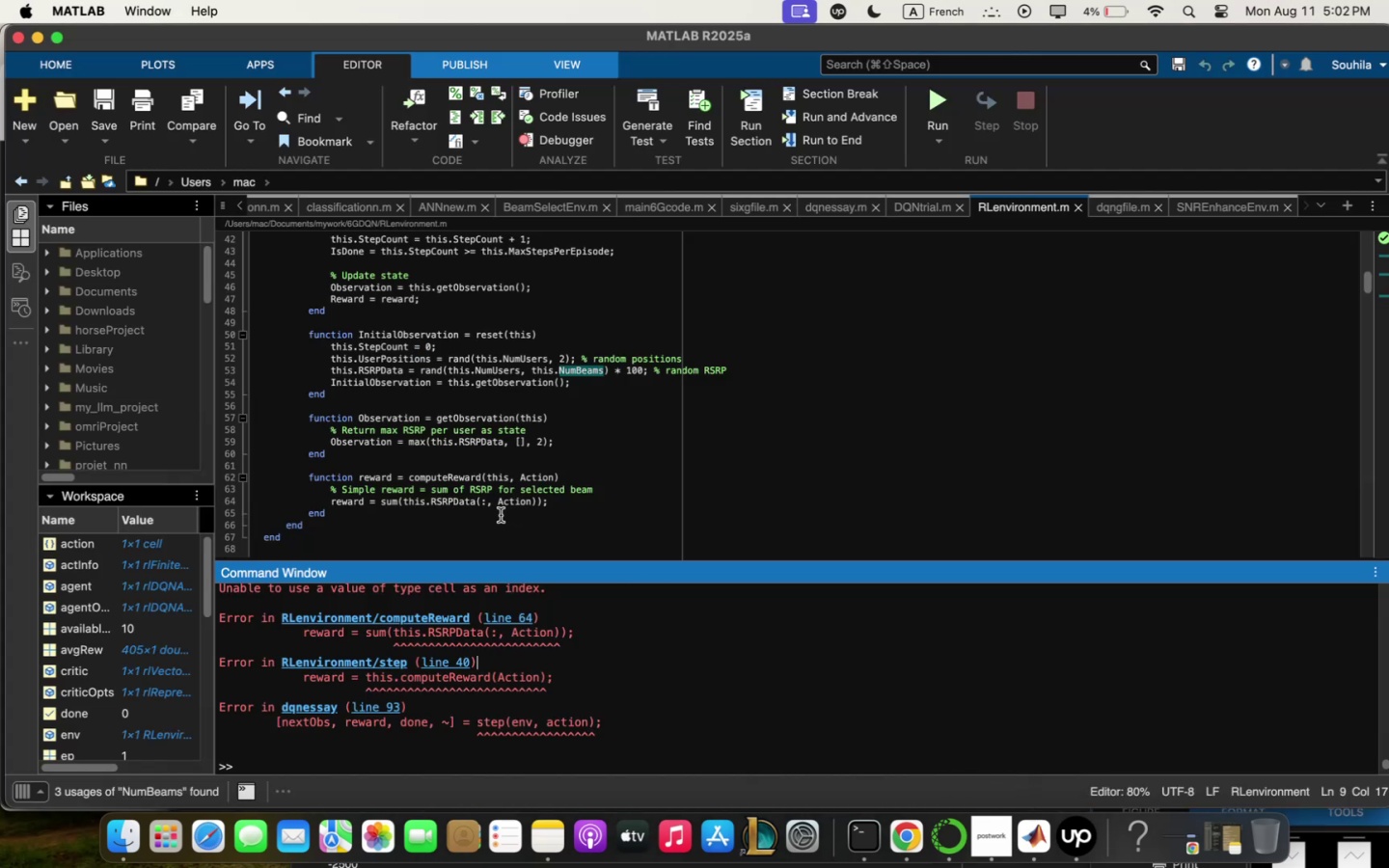 
scroll: coordinate [501, 515], scroll_direction: up, amount: 11.0
 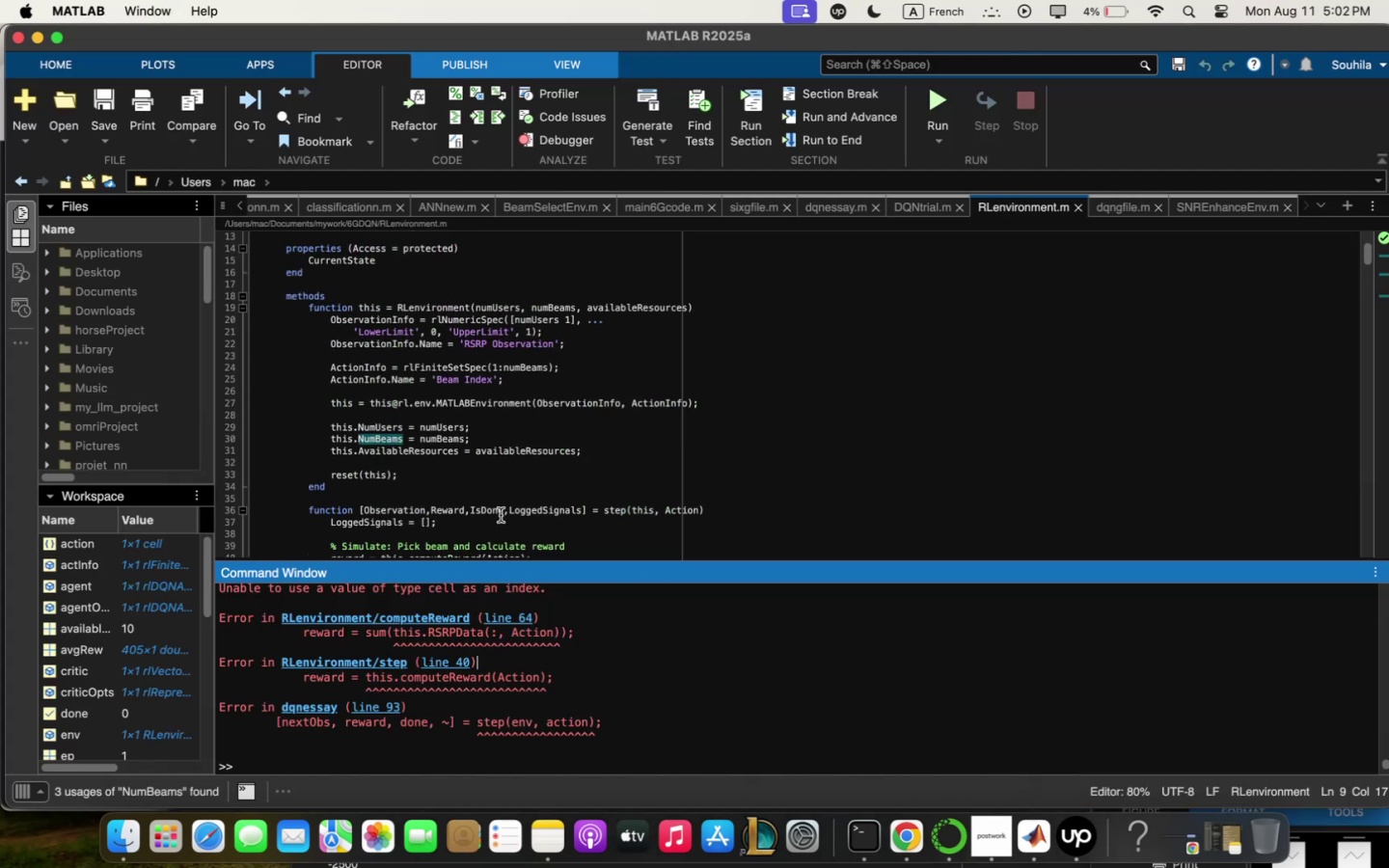 
scroll: coordinate [501, 515], scroll_direction: down, amount: 10.0
 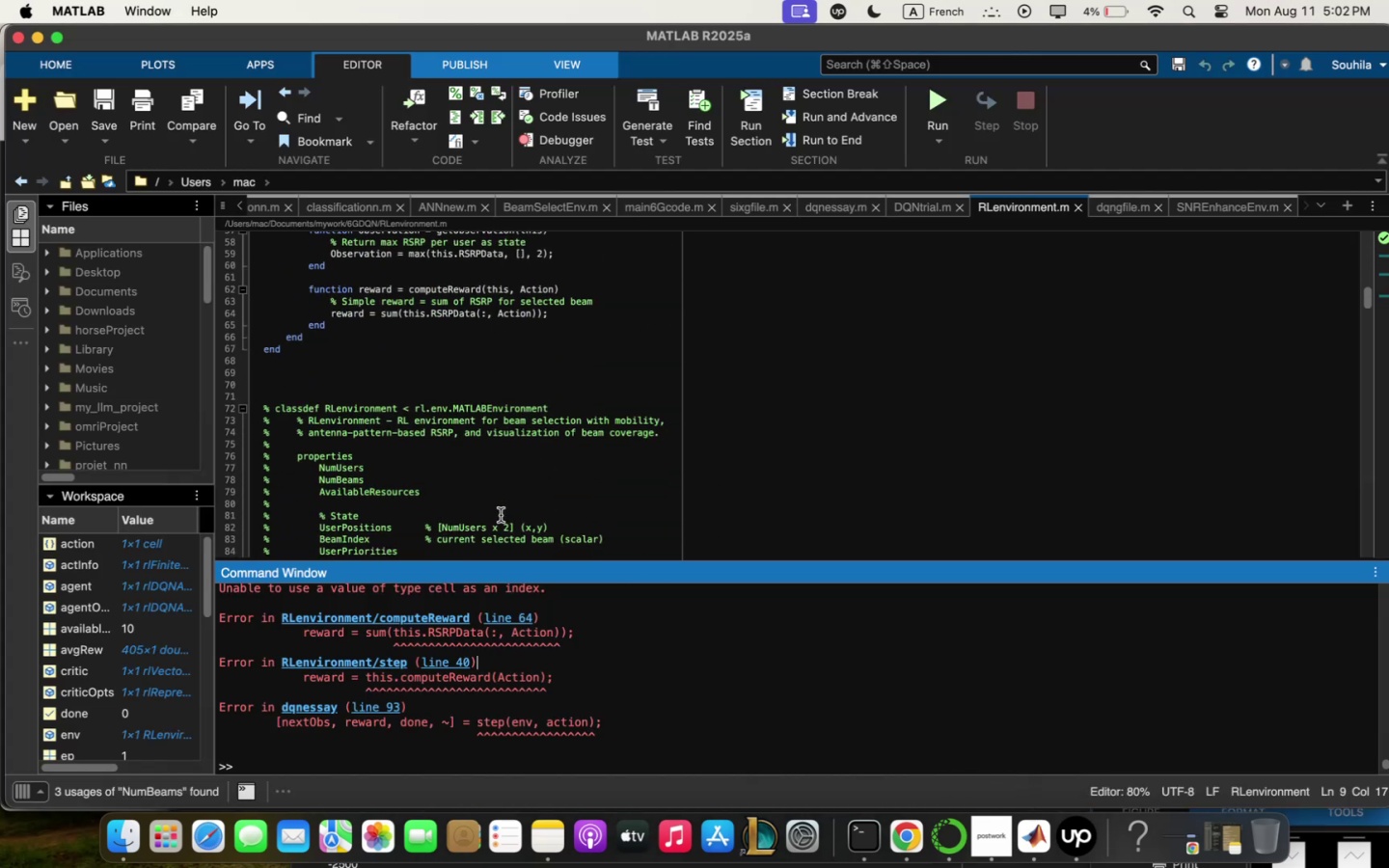 
scroll: coordinate [501, 515], scroll_direction: up, amount: 4.0
 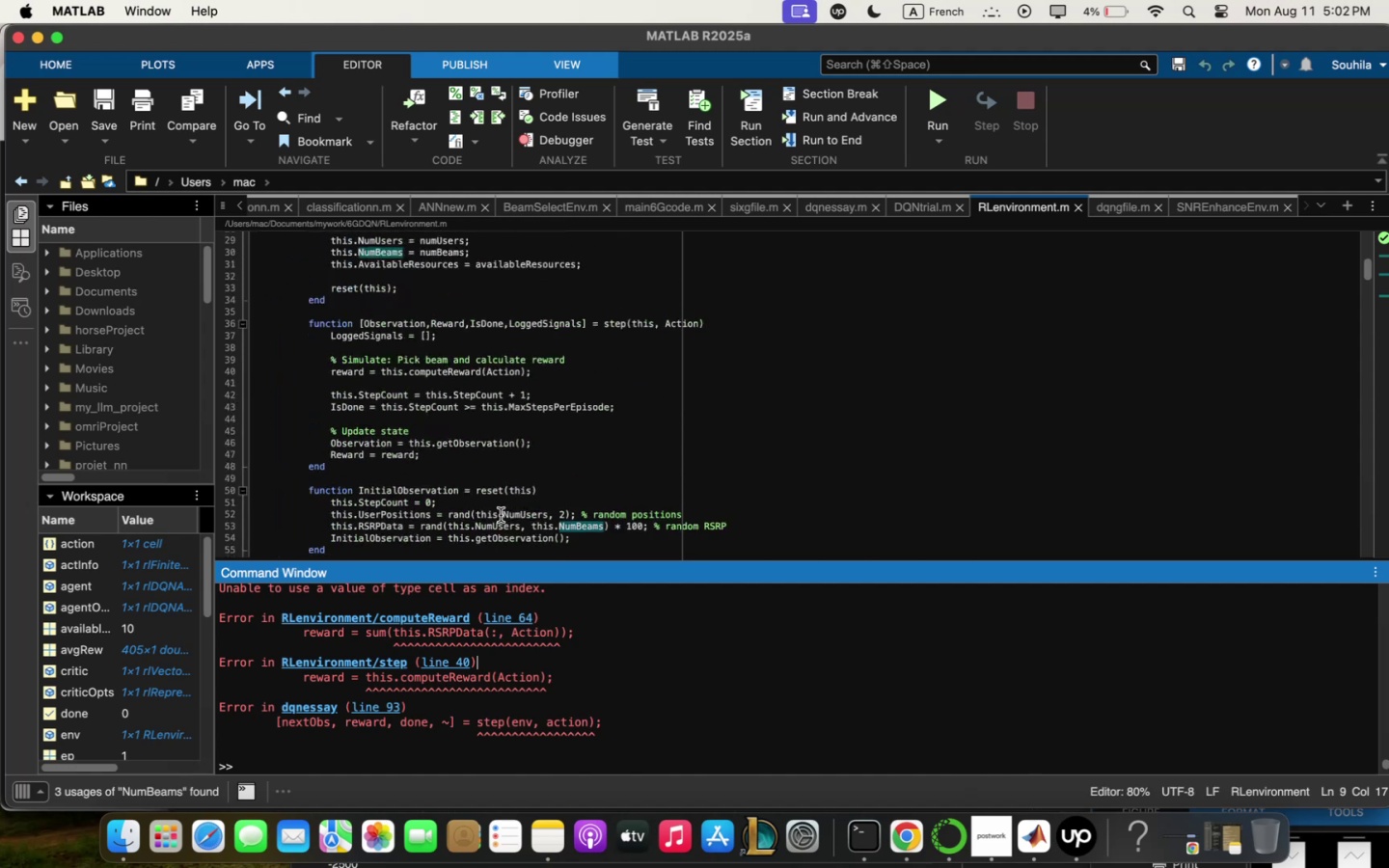 
scroll: coordinate [501, 515], scroll_direction: down, amount: 5.0
 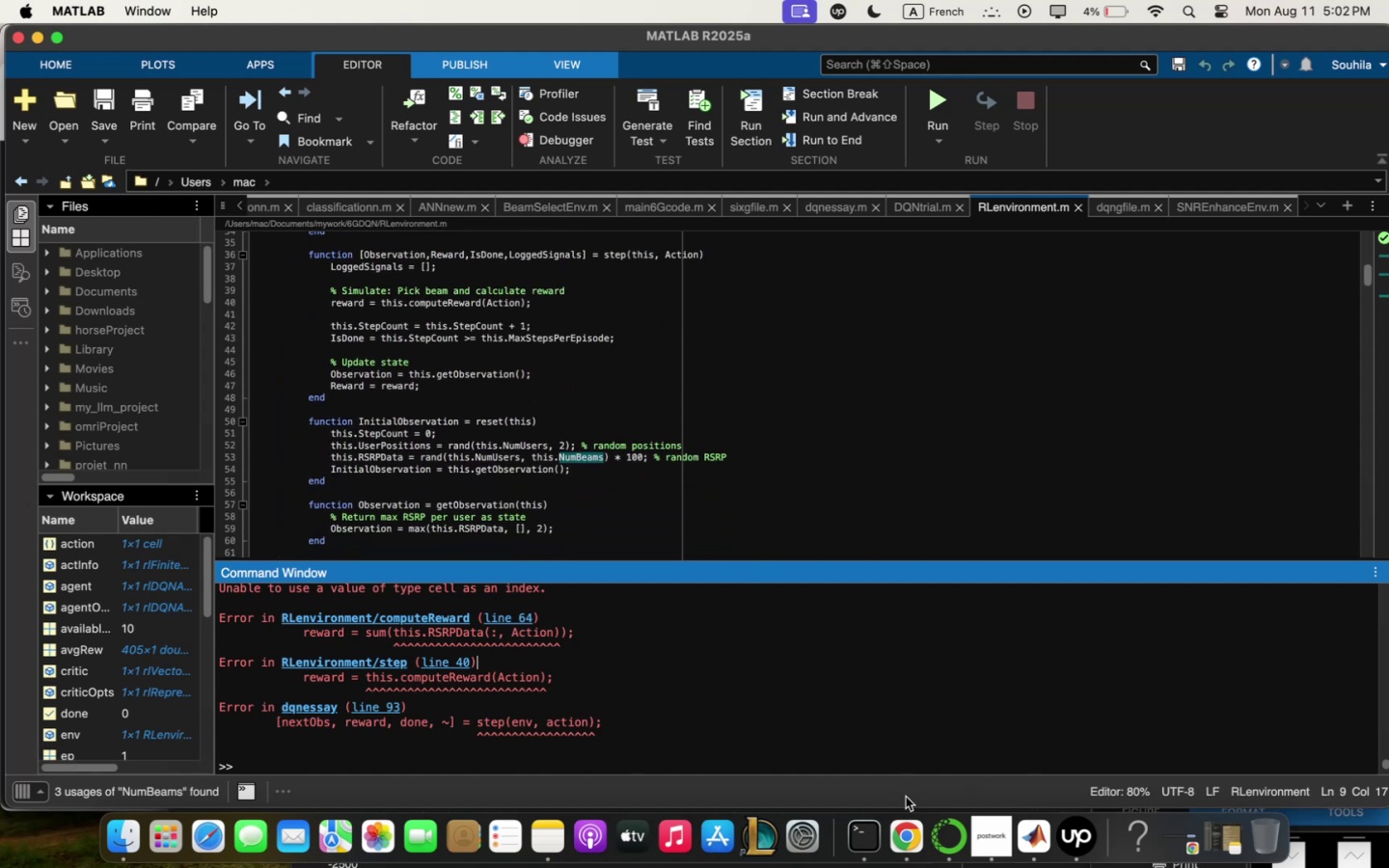 
left_click([910, 843])
 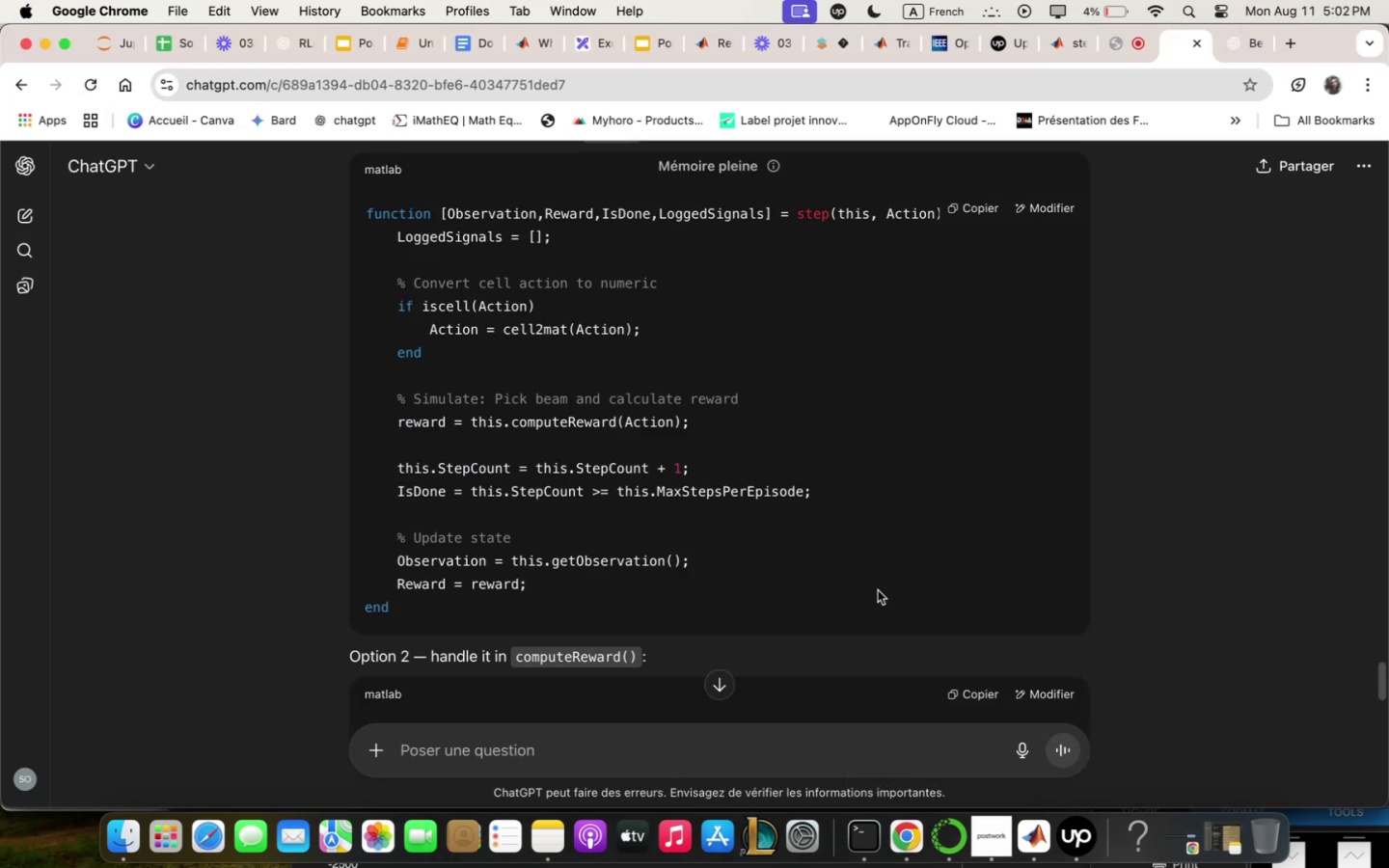 
scroll: coordinate [878, 590], scroll_direction: up, amount: 6.0
 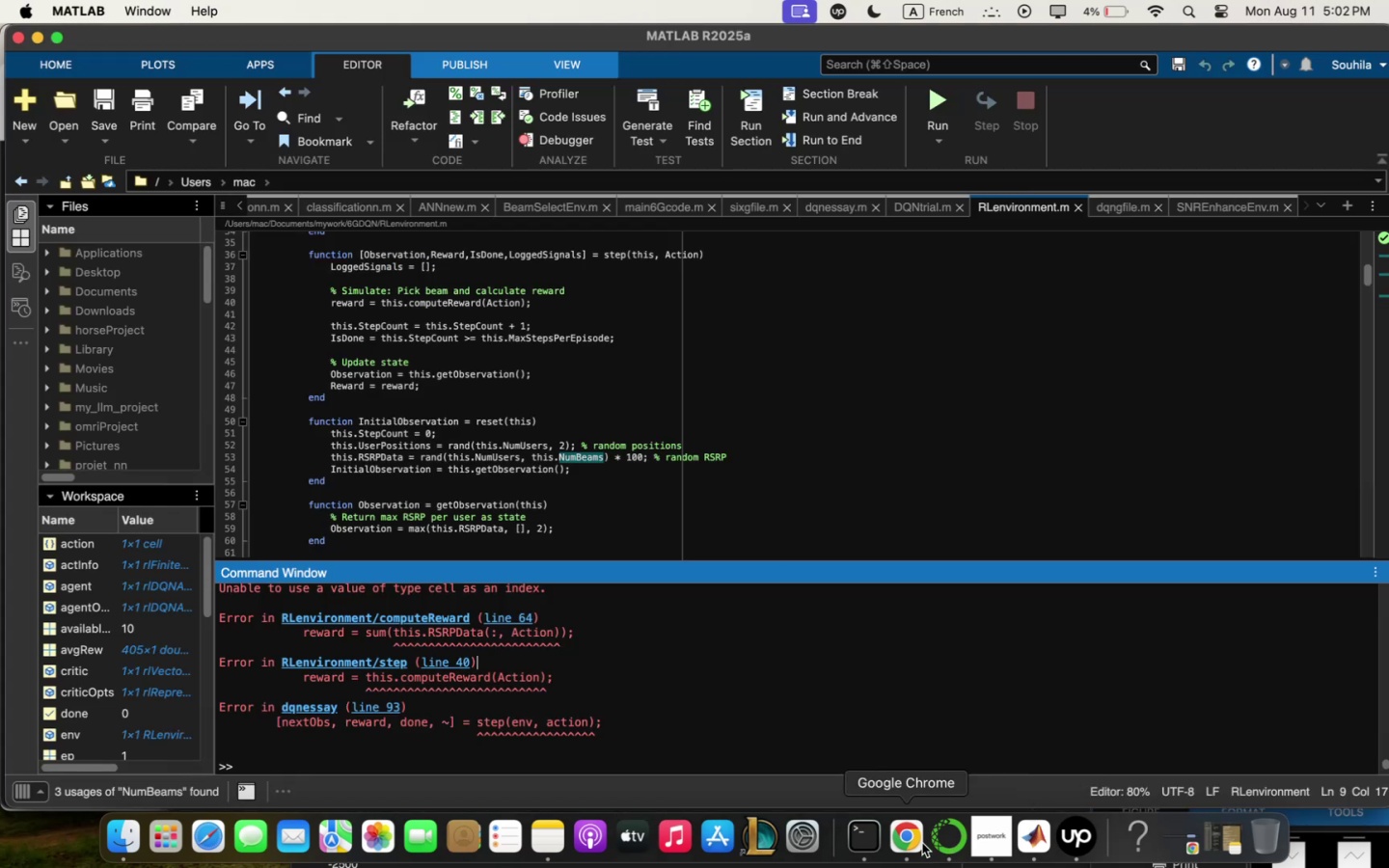 
wait(6.21)
 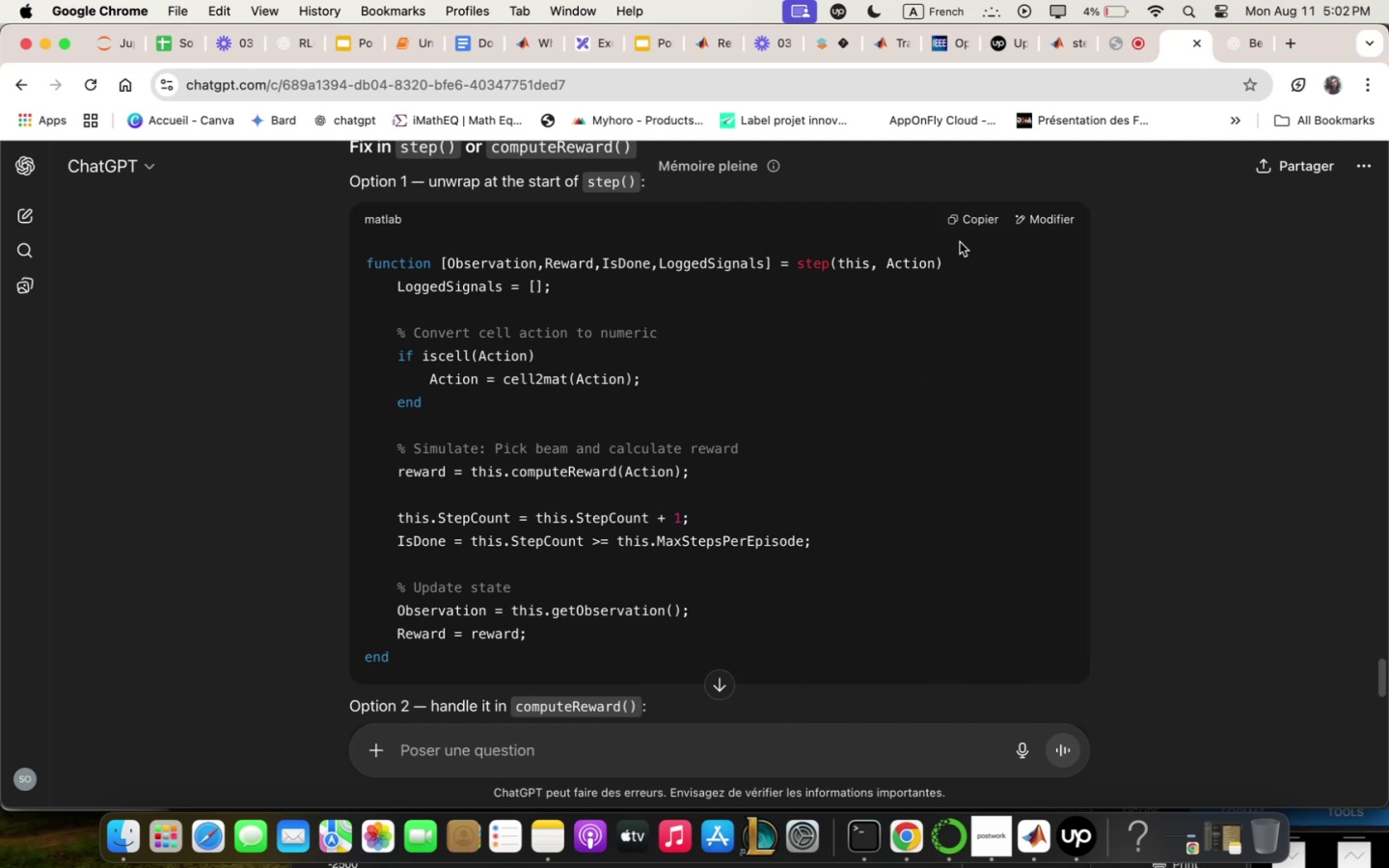 
scroll: coordinate [843, 535], scroll_direction: up, amount: 8.0
 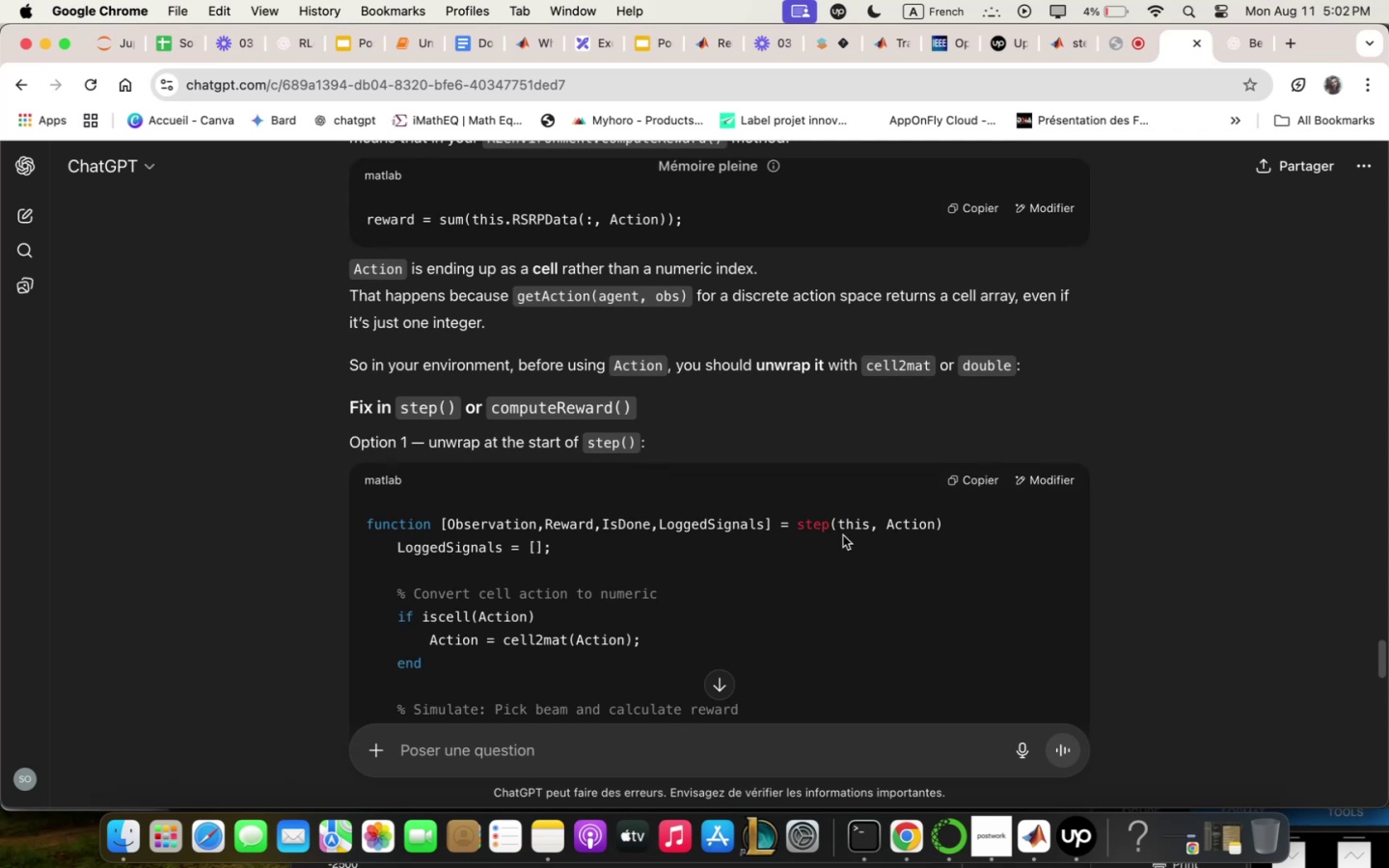 
scroll: coordinate [844, 539], scroll_direction: down, amount: 5.0
 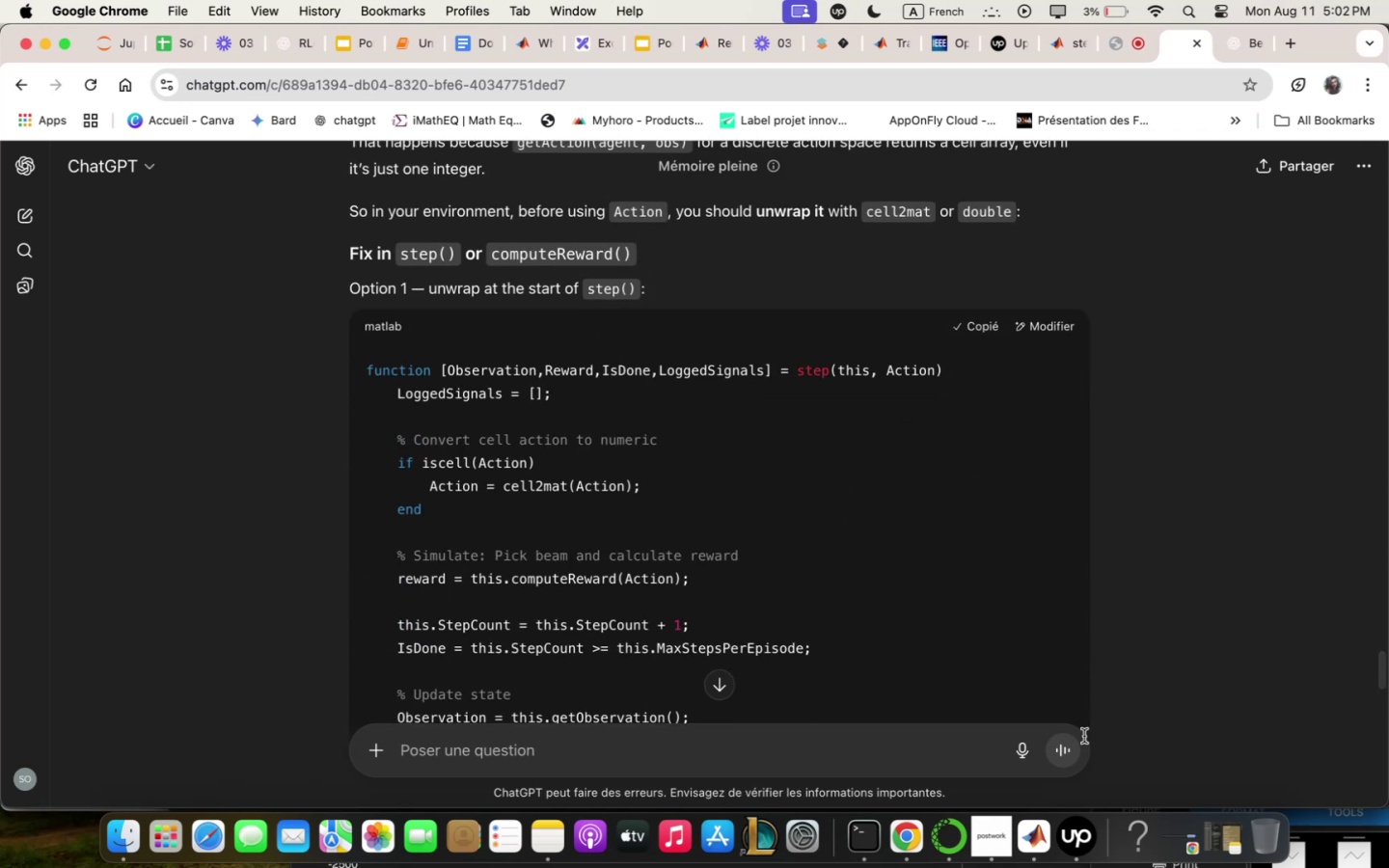 
left_click([1037, 834])
 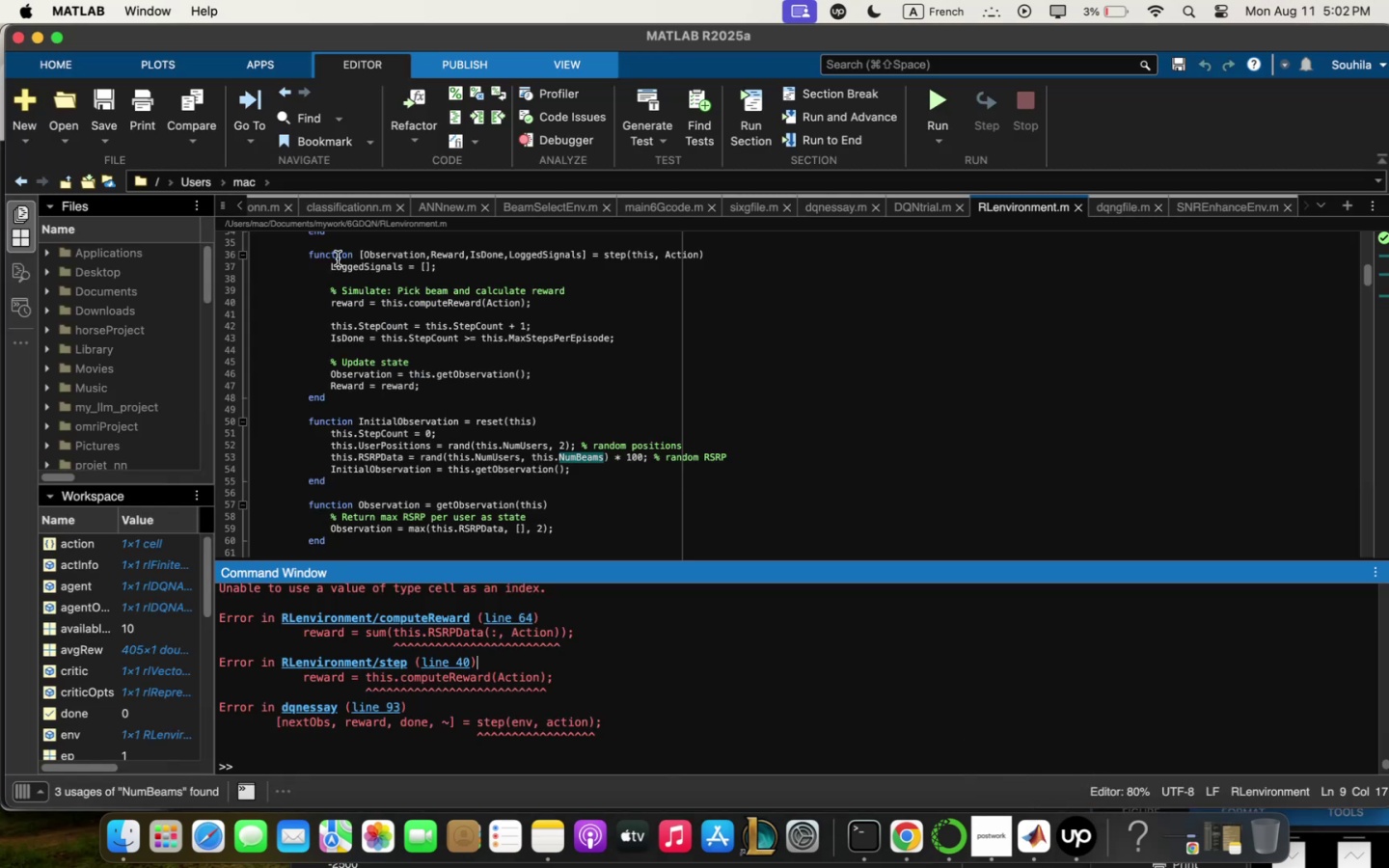 
left_click_drag(start_coordinate=[312, 255], to_coordinate=[365, 401])
 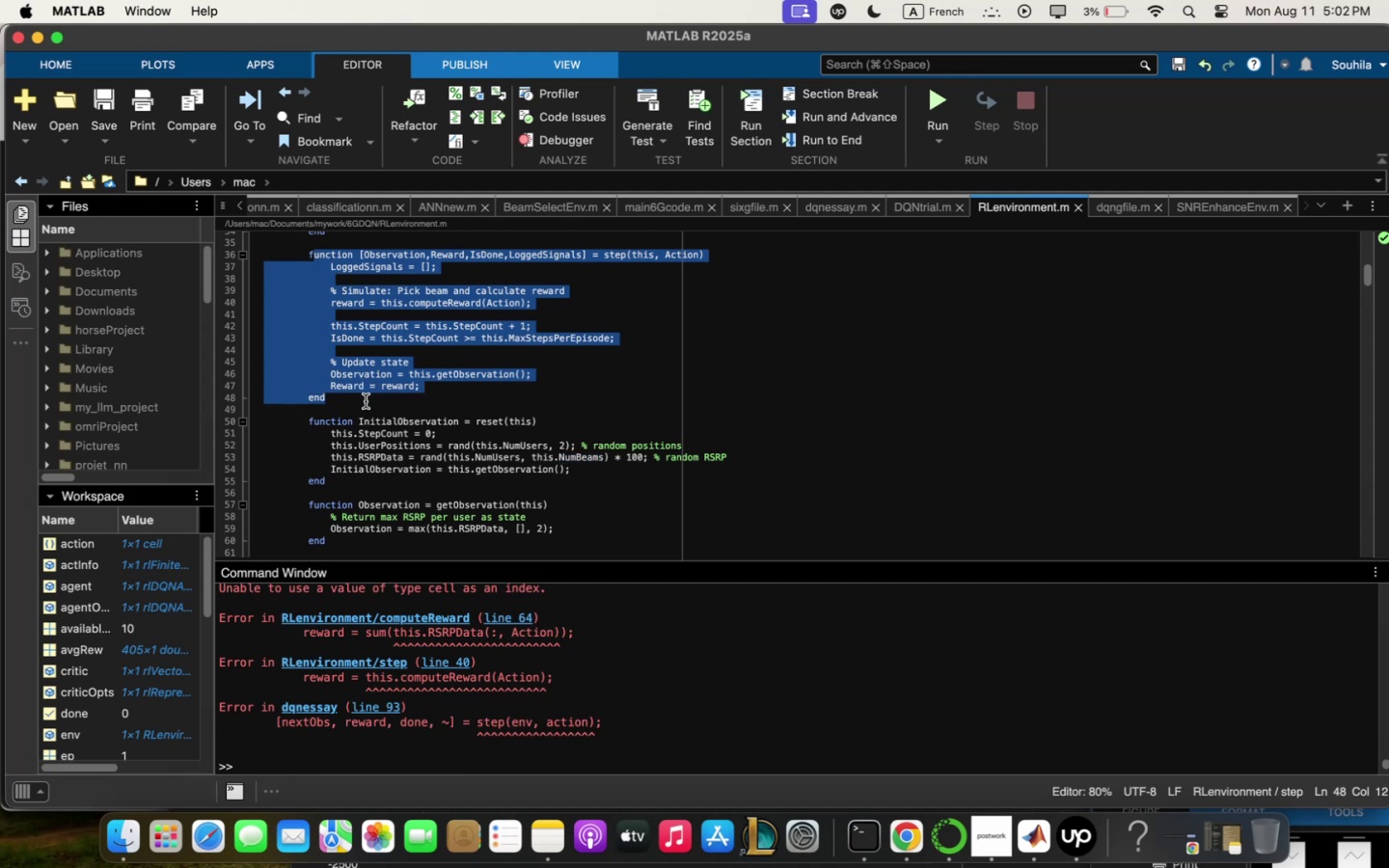 
key(Backspace)
 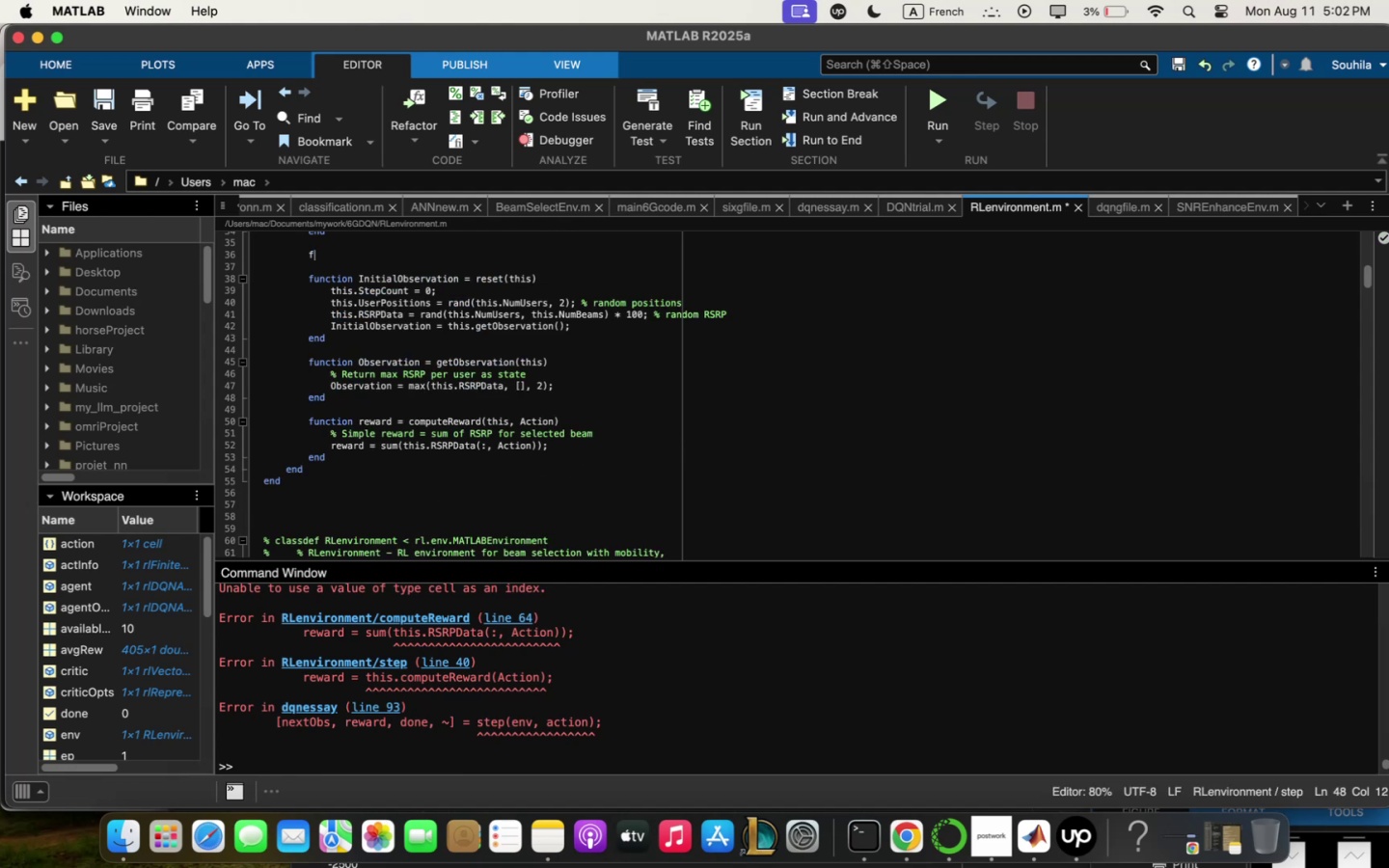 
key(Backspace)
 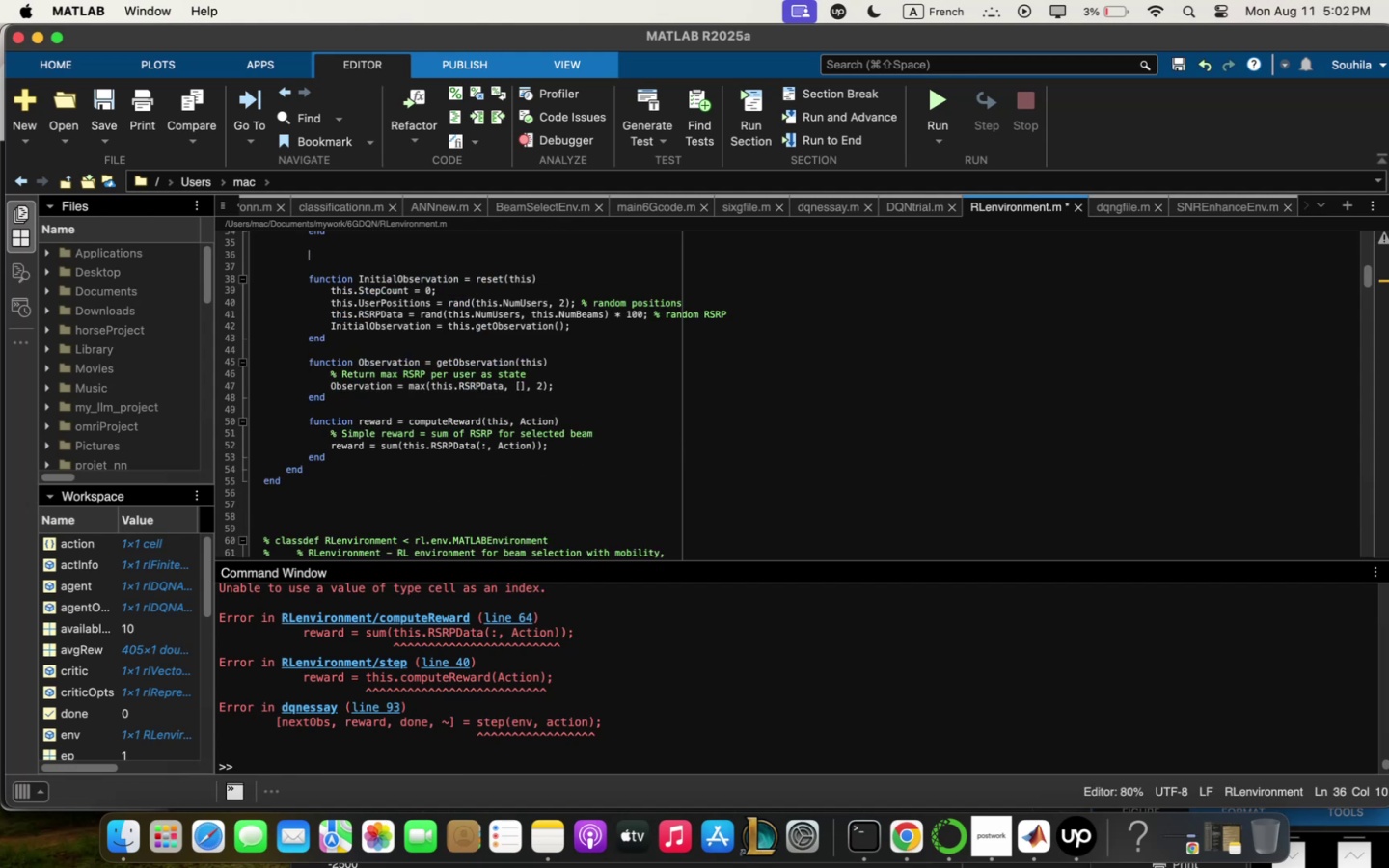 
key(Meta+V)
 